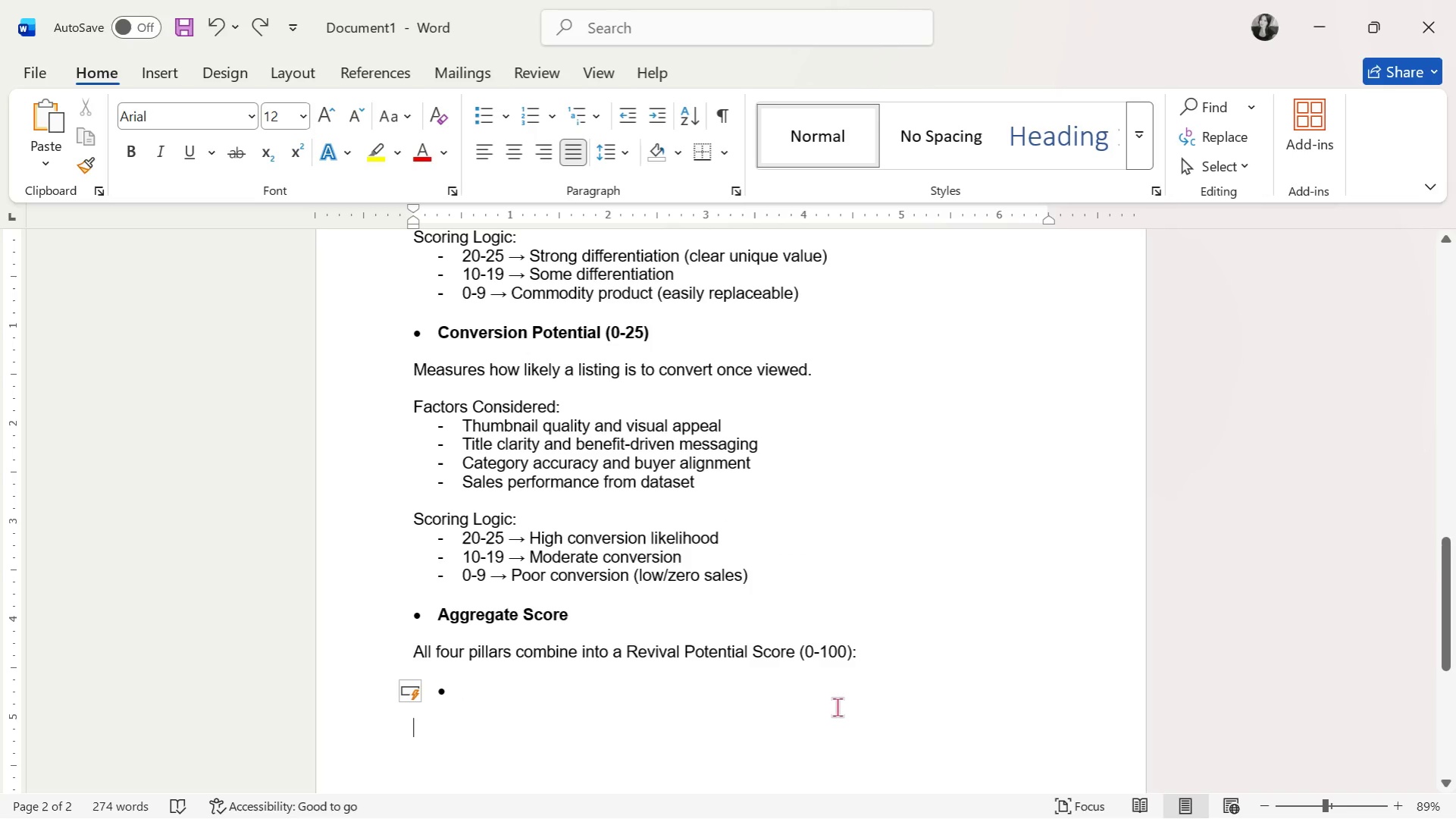 
double_click([837, 695])
 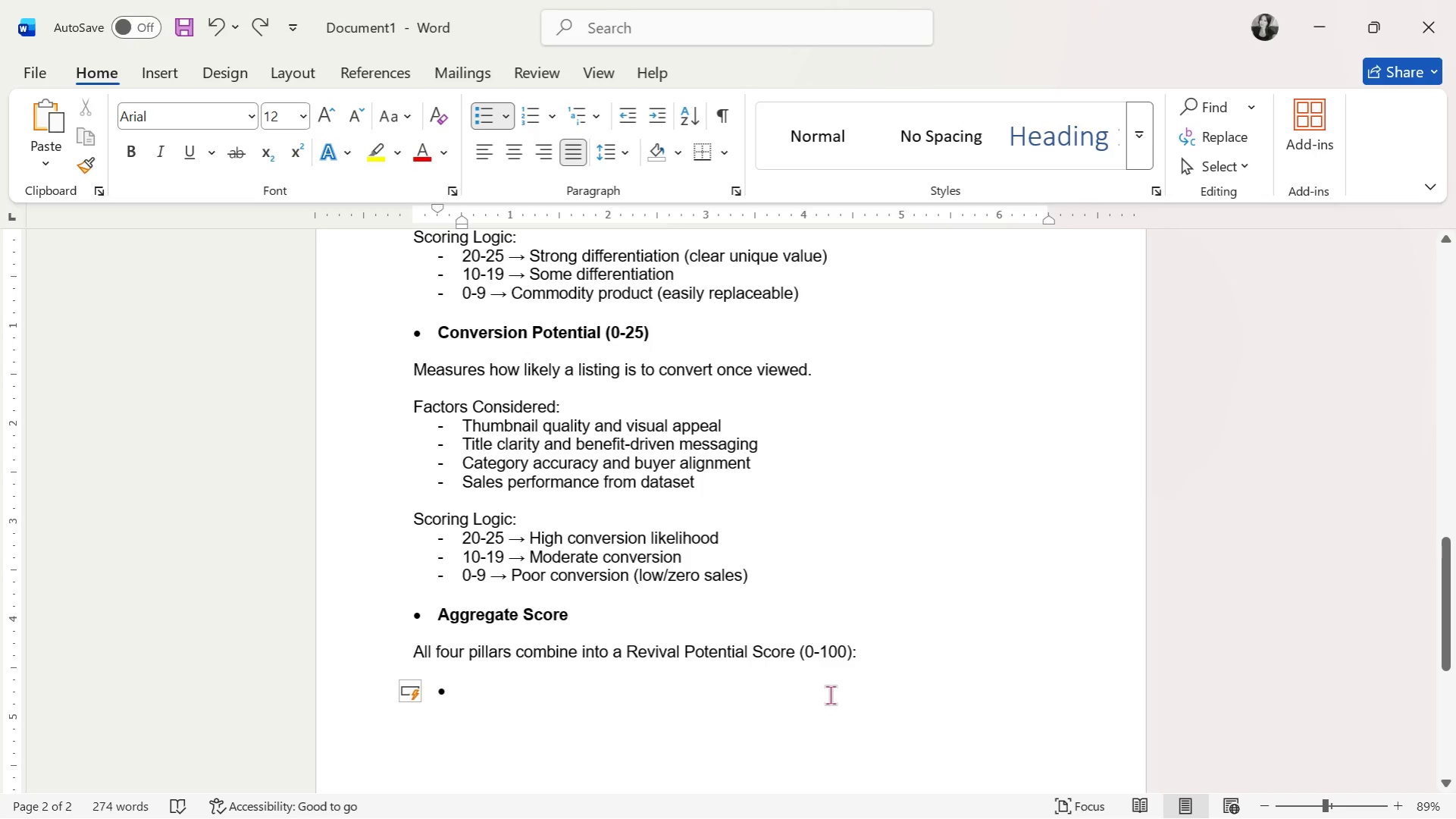 
key(Backspace)
 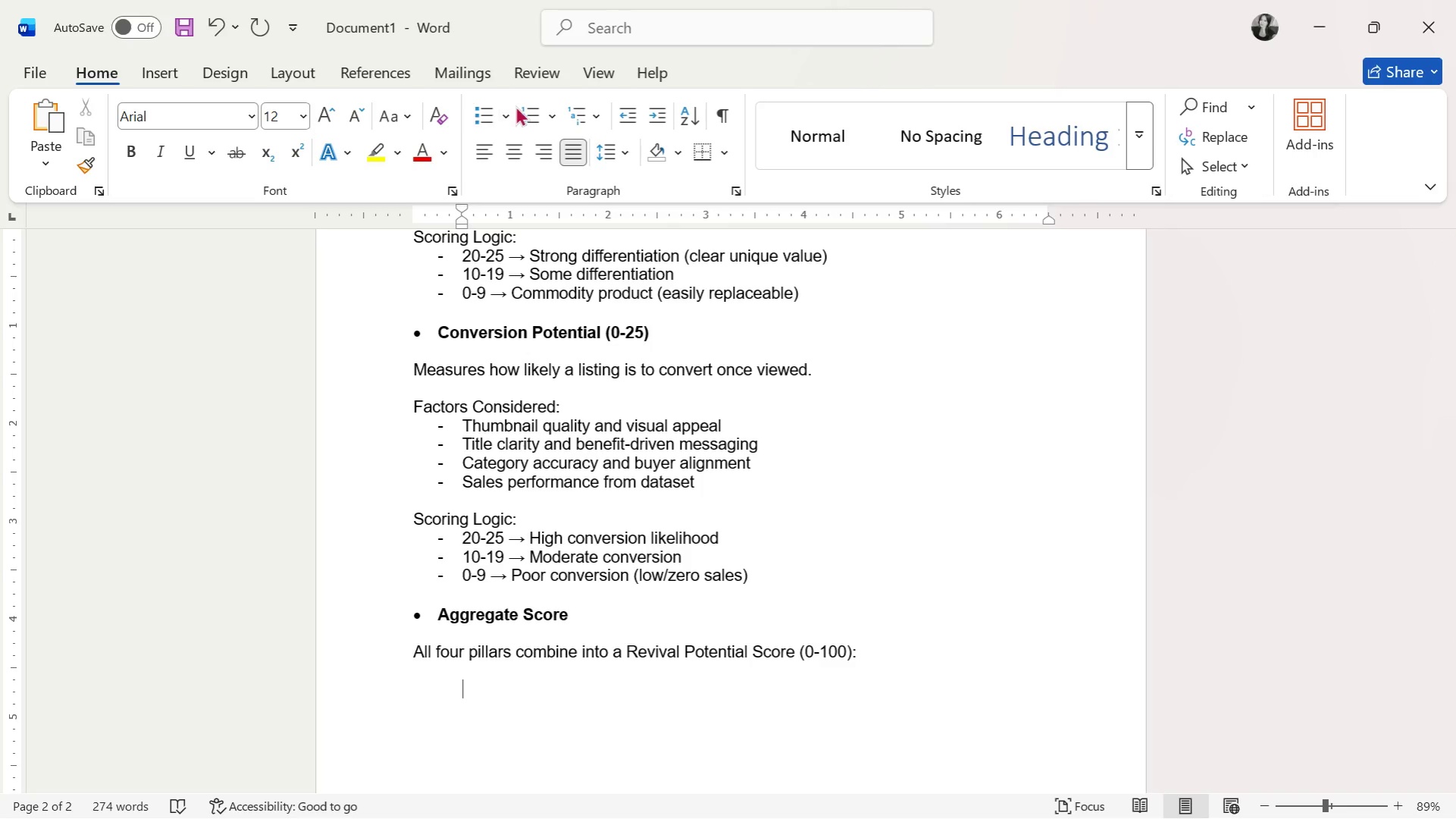 
double_click([512, 111])
 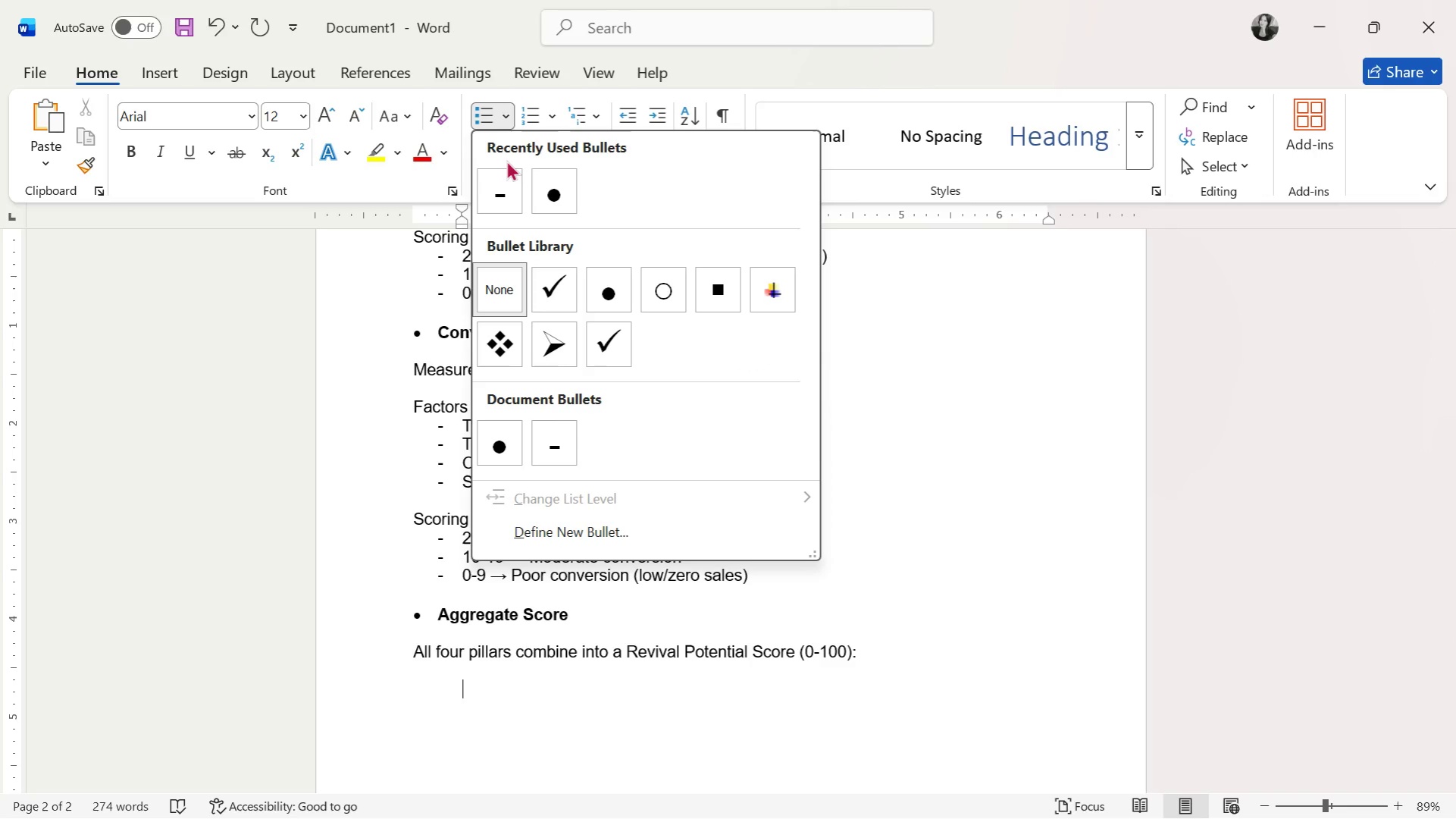 
left_click([500, 173])
 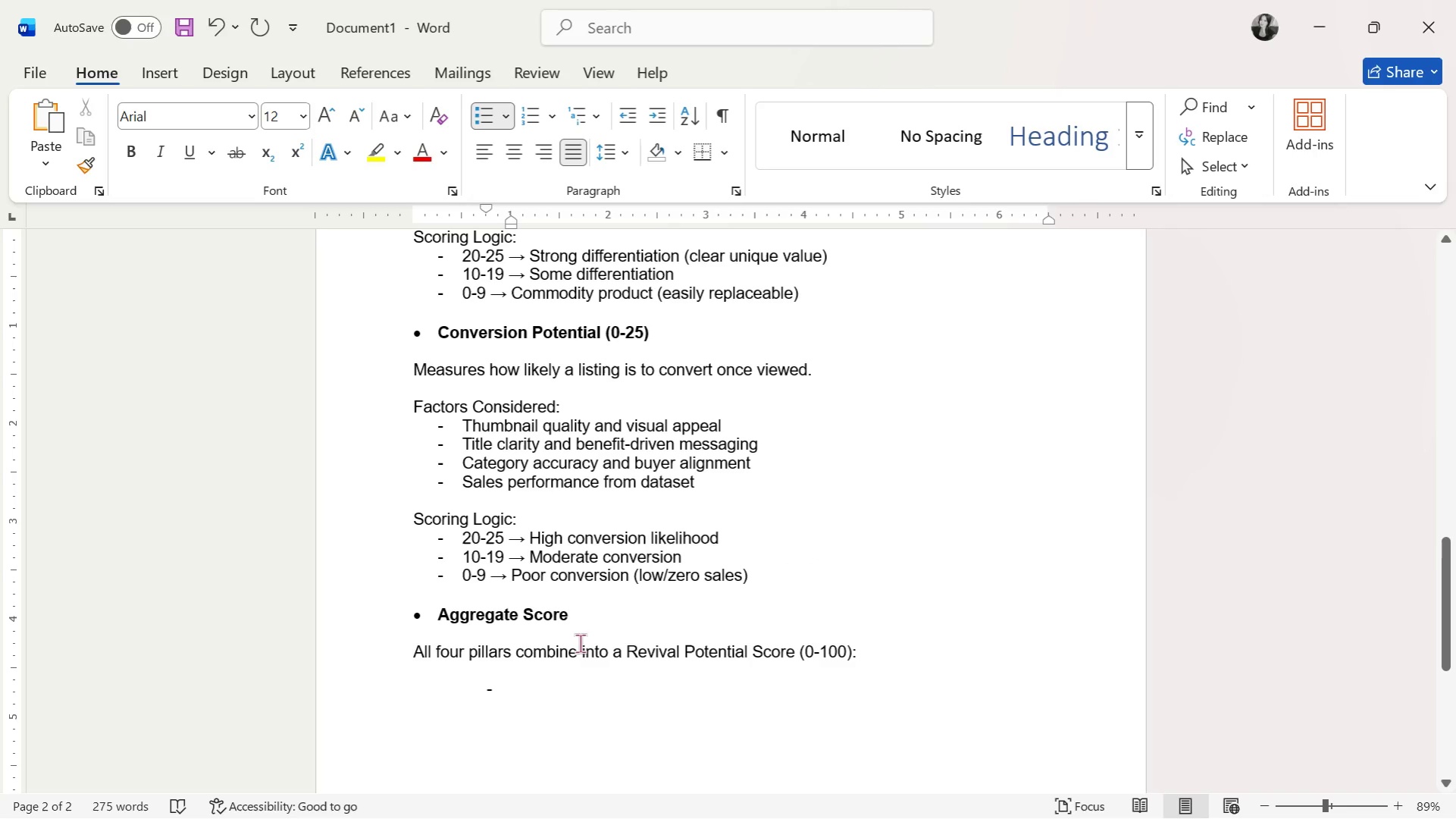 
left_click_drag(start_coordinate=[487, 689], to_coordinate=[476, 692])
 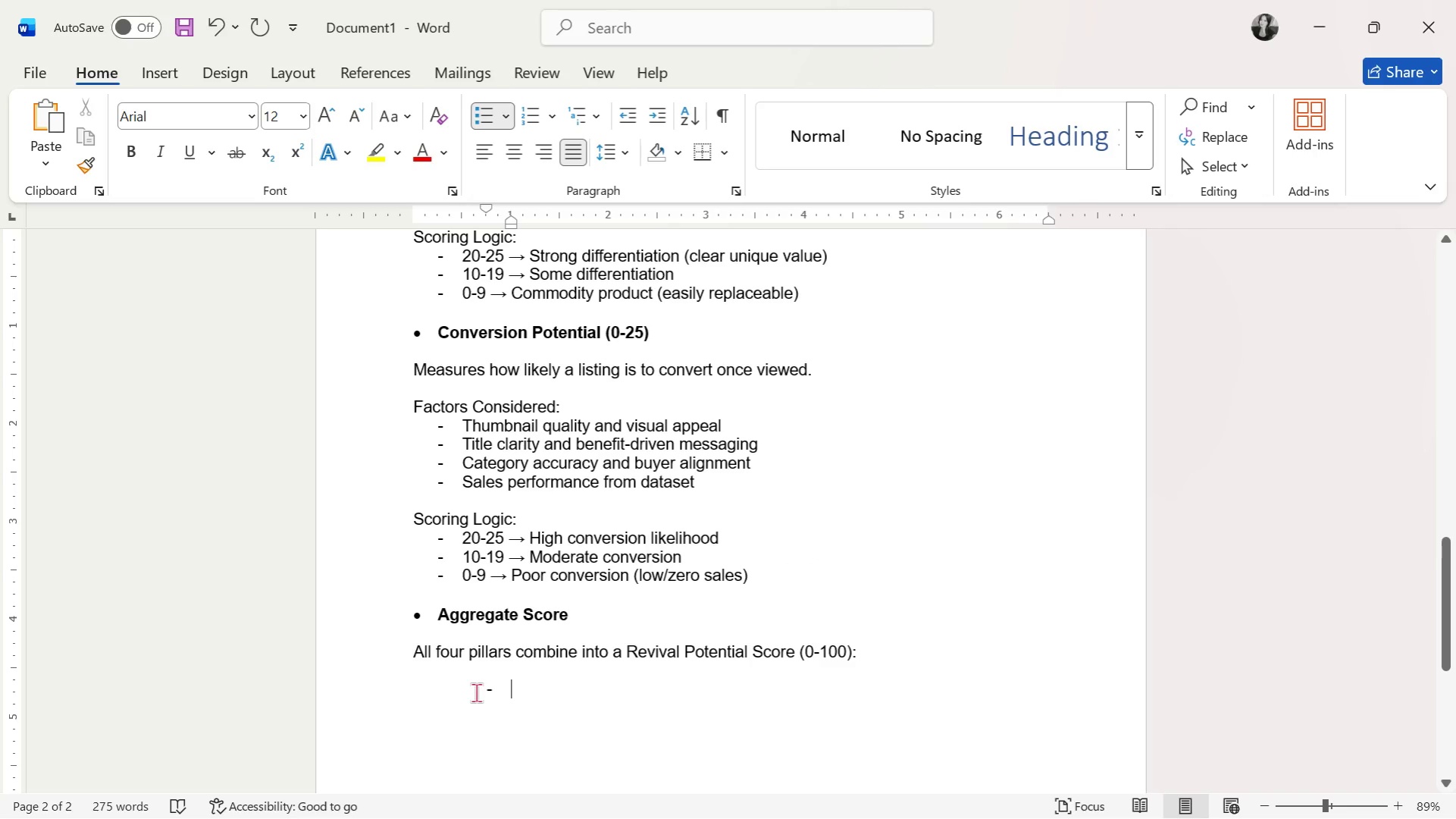 
double_click([476, 692])
 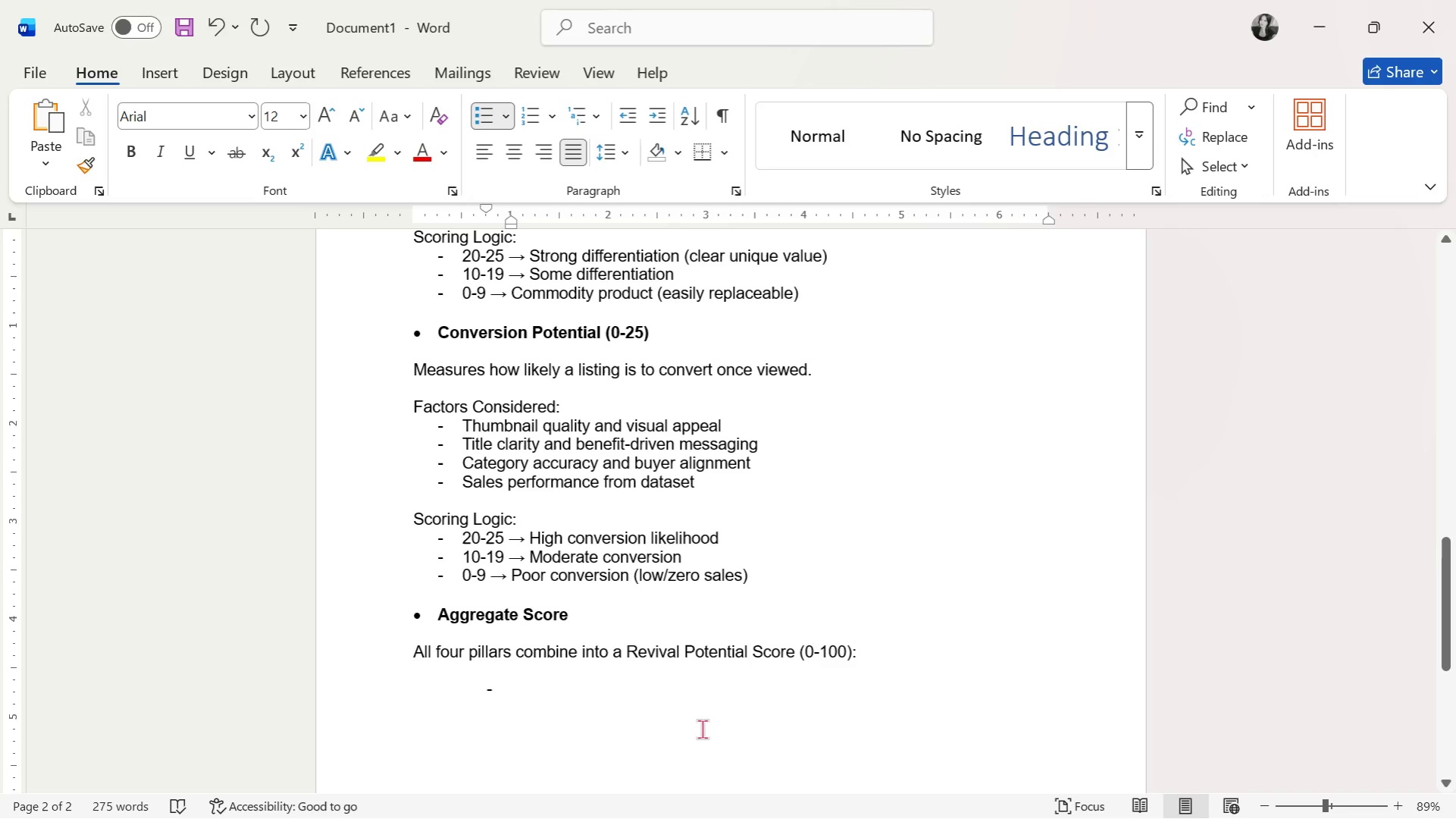 
key(Backspace)
 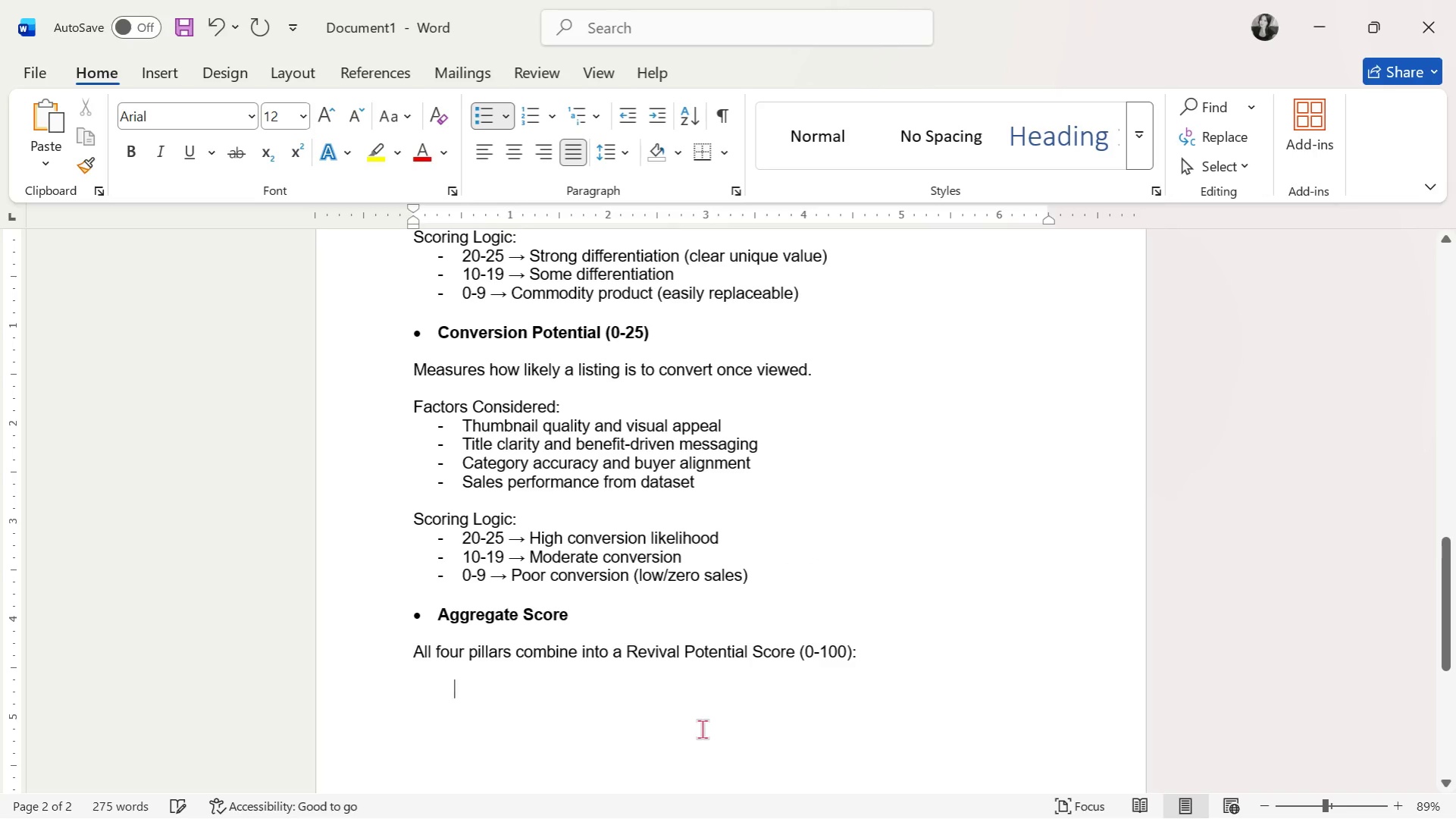 
key(Backspace)
 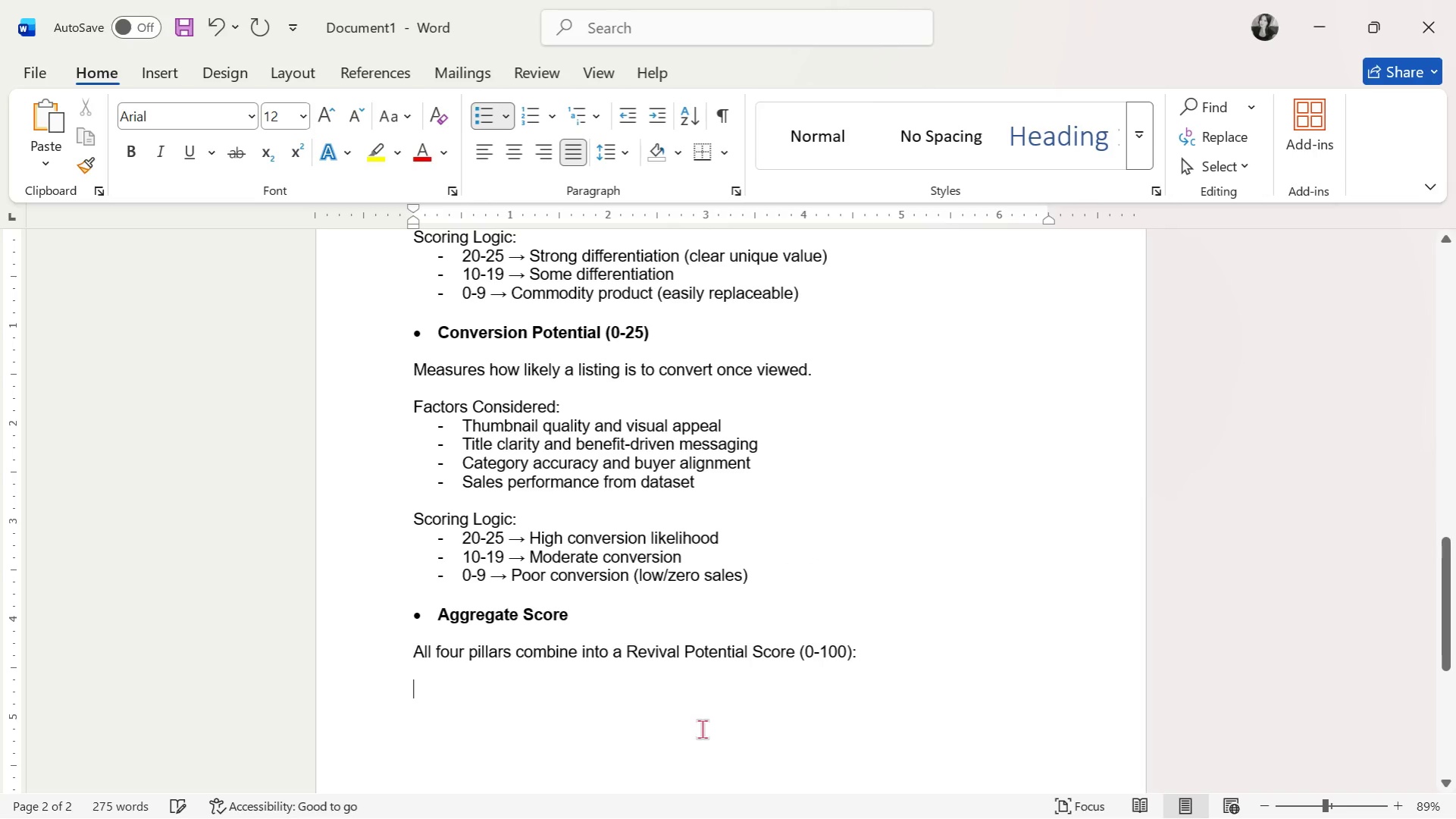 
key(Backspace)
 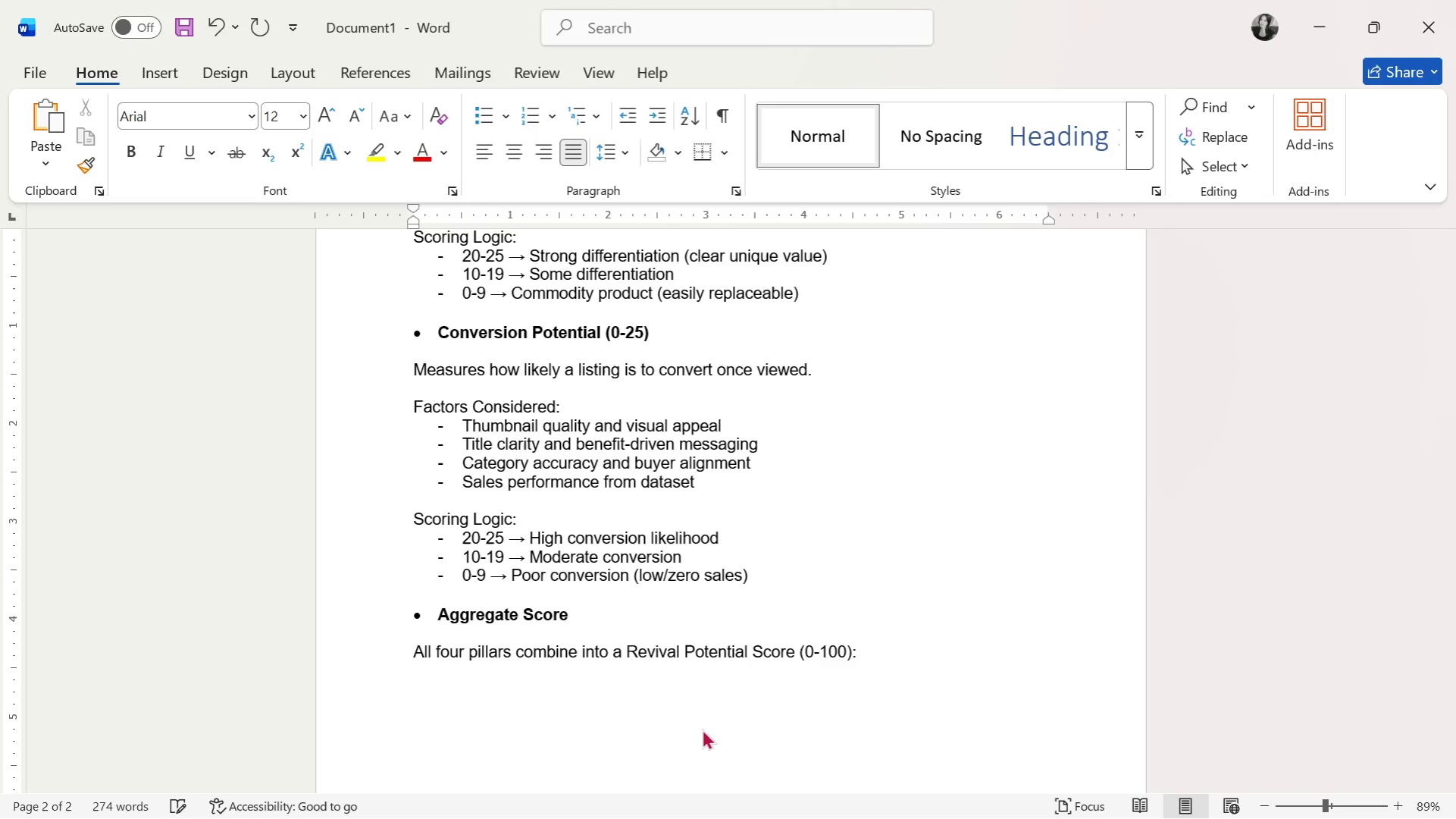 
key(Enter)
 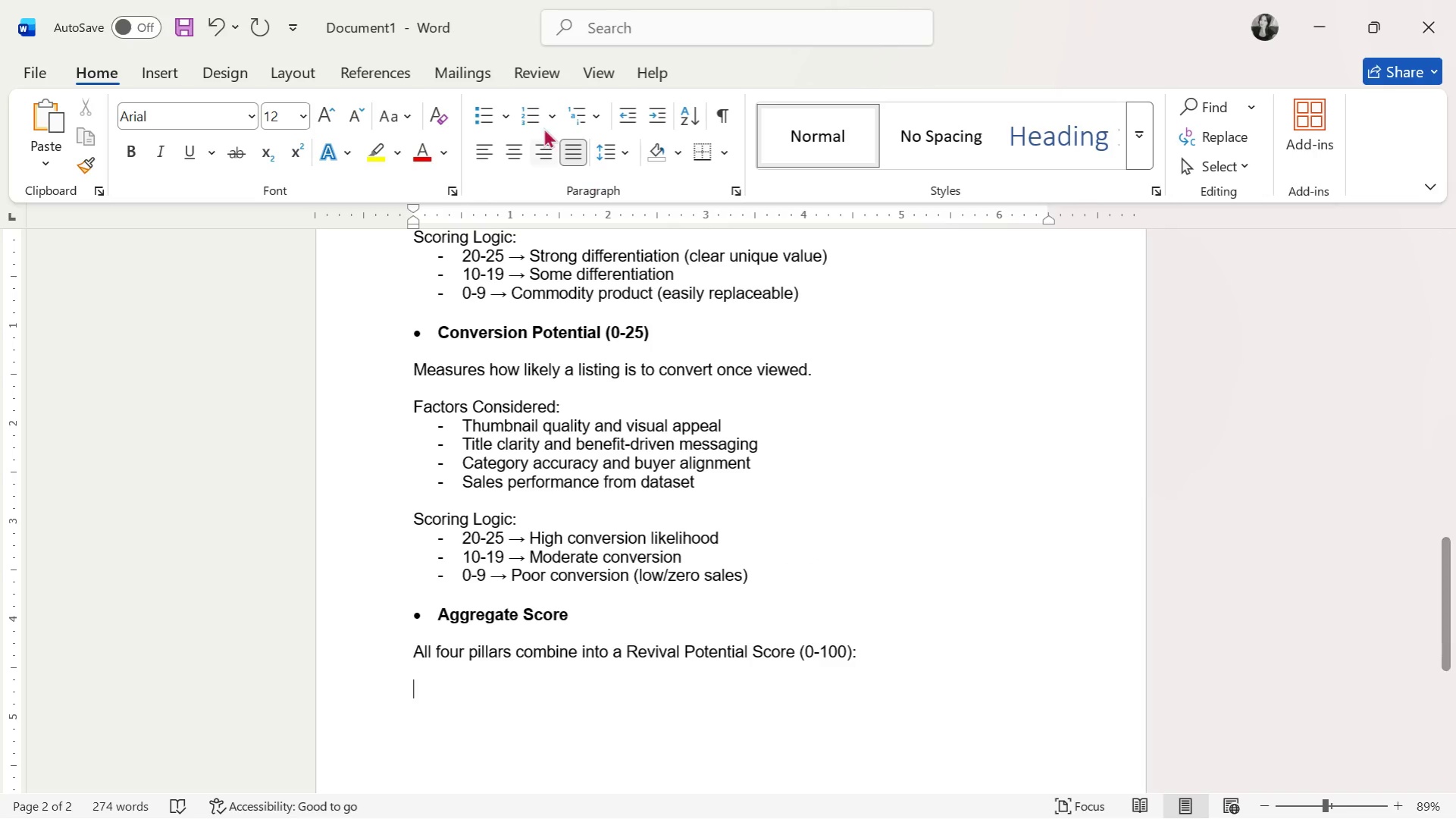 
left_click([507, 108])
 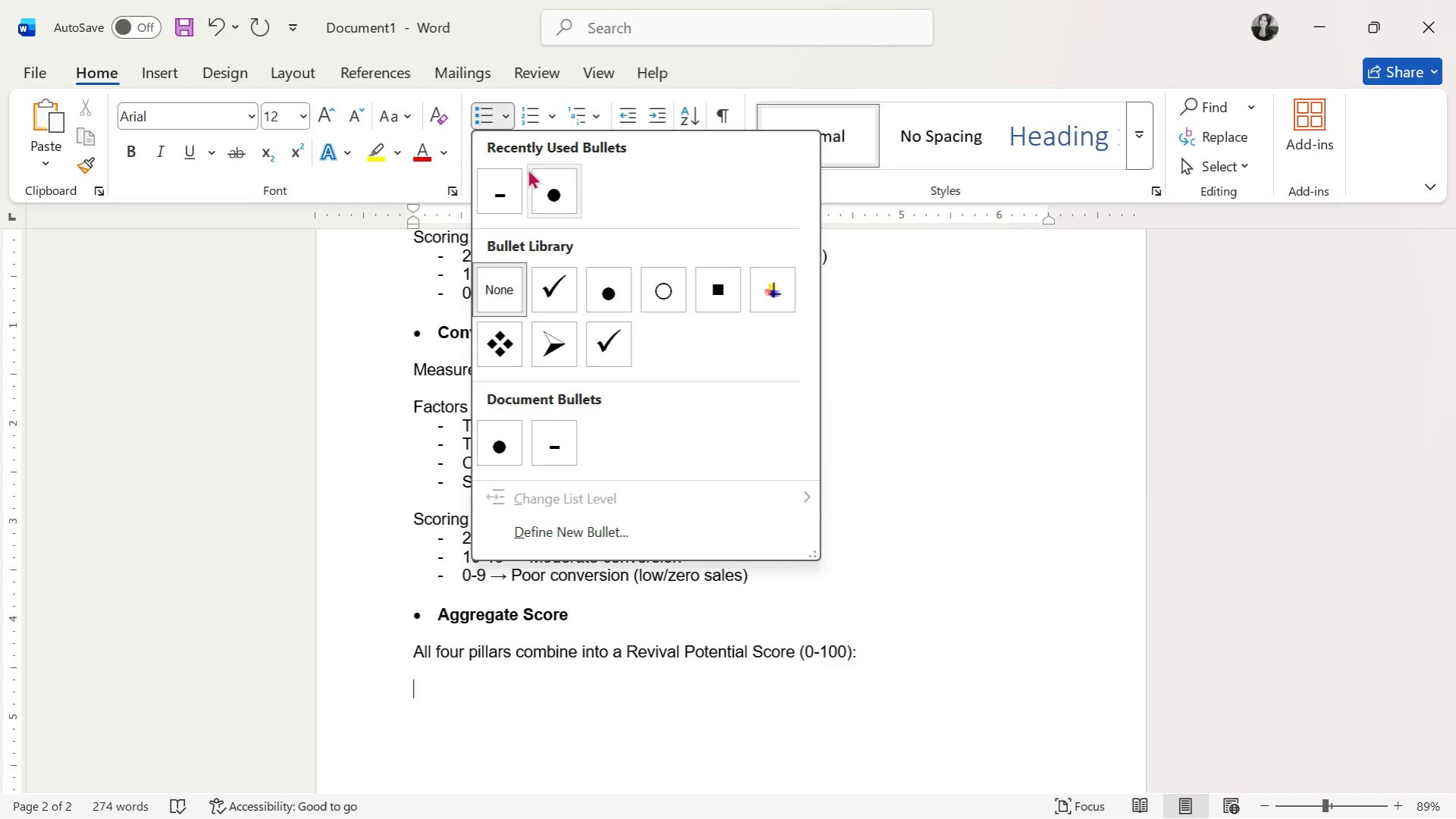 
left_click([503, 196])
 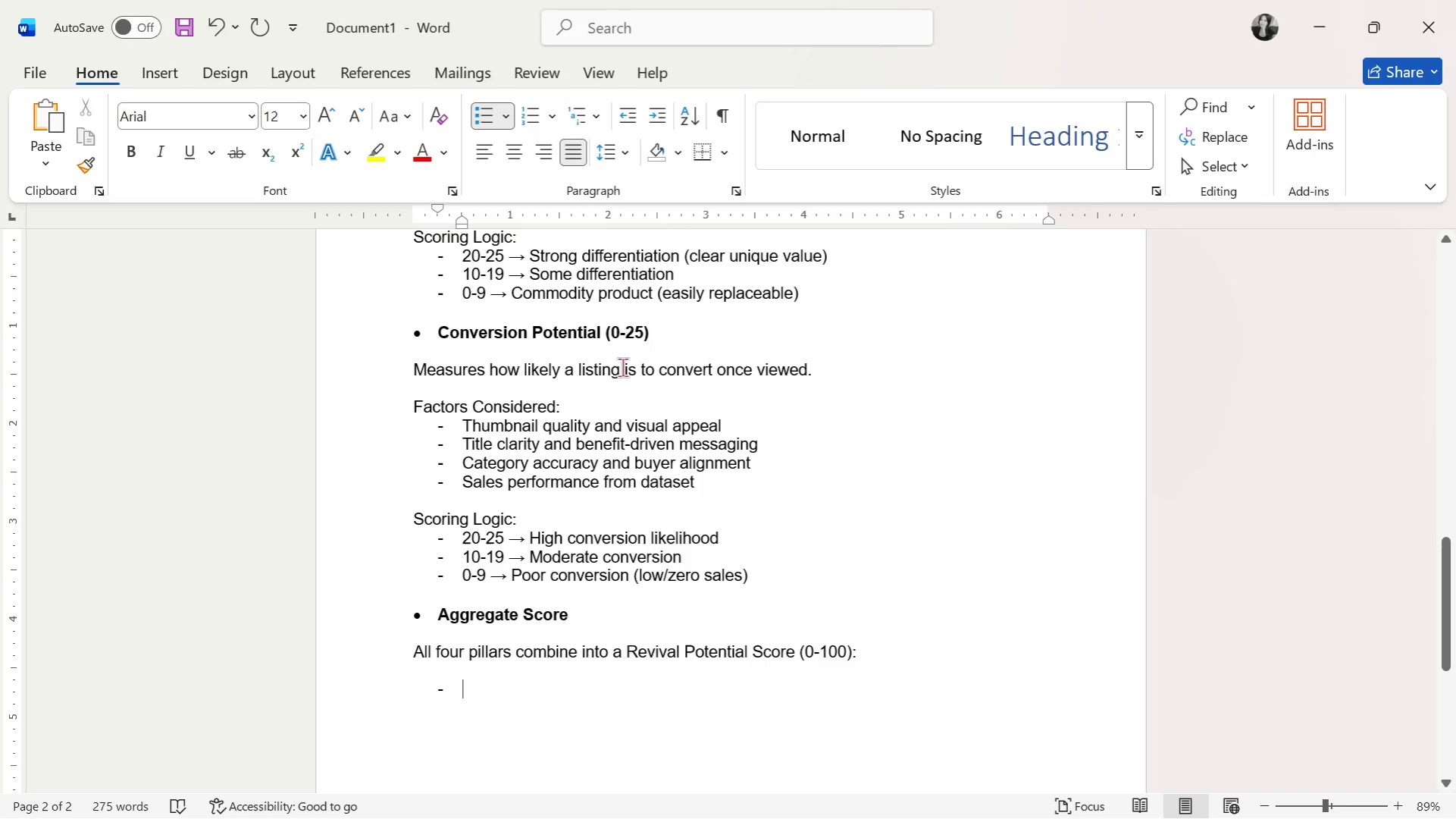 
type(65-100 )
 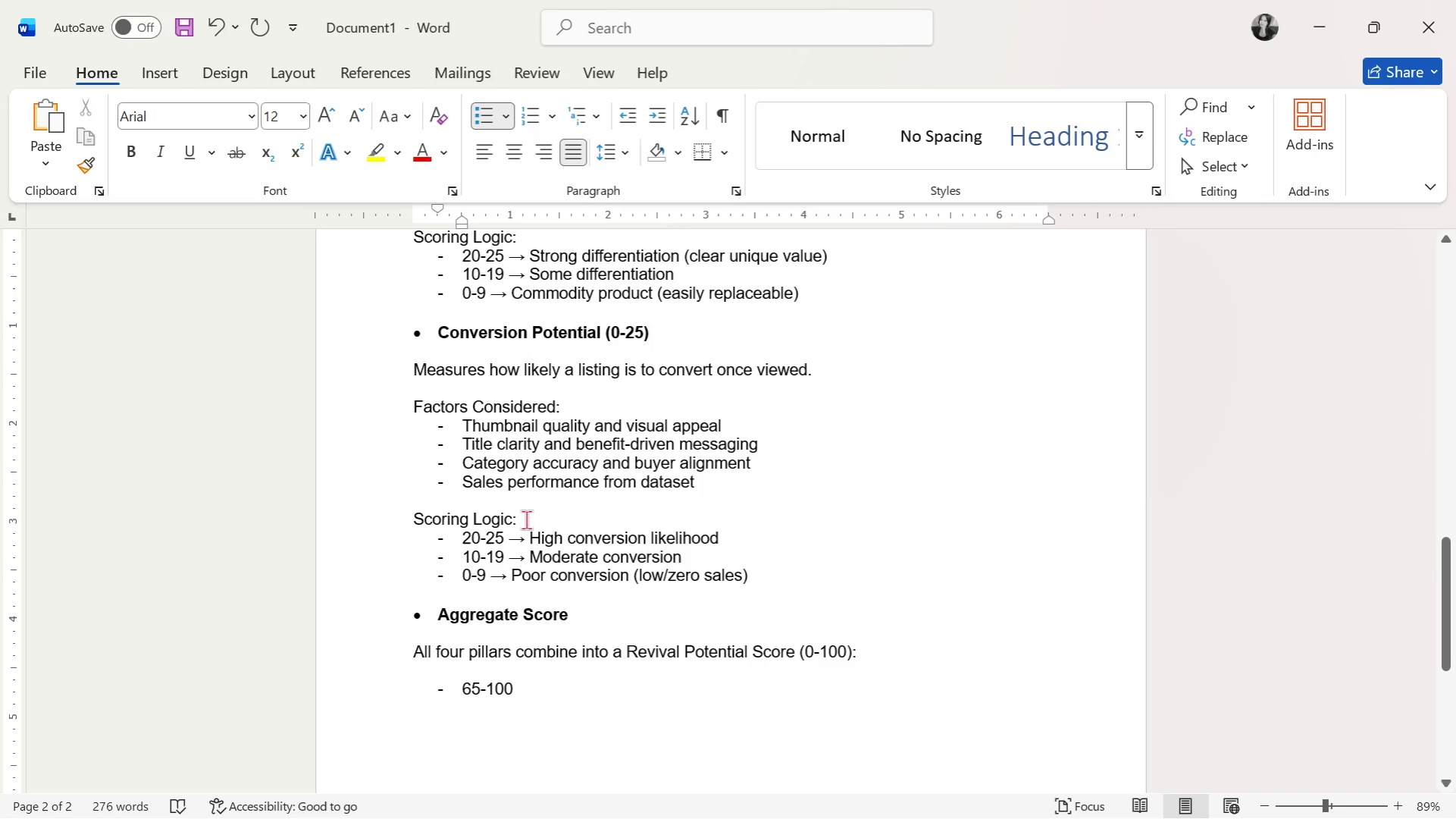 
double_click([520, 542])
 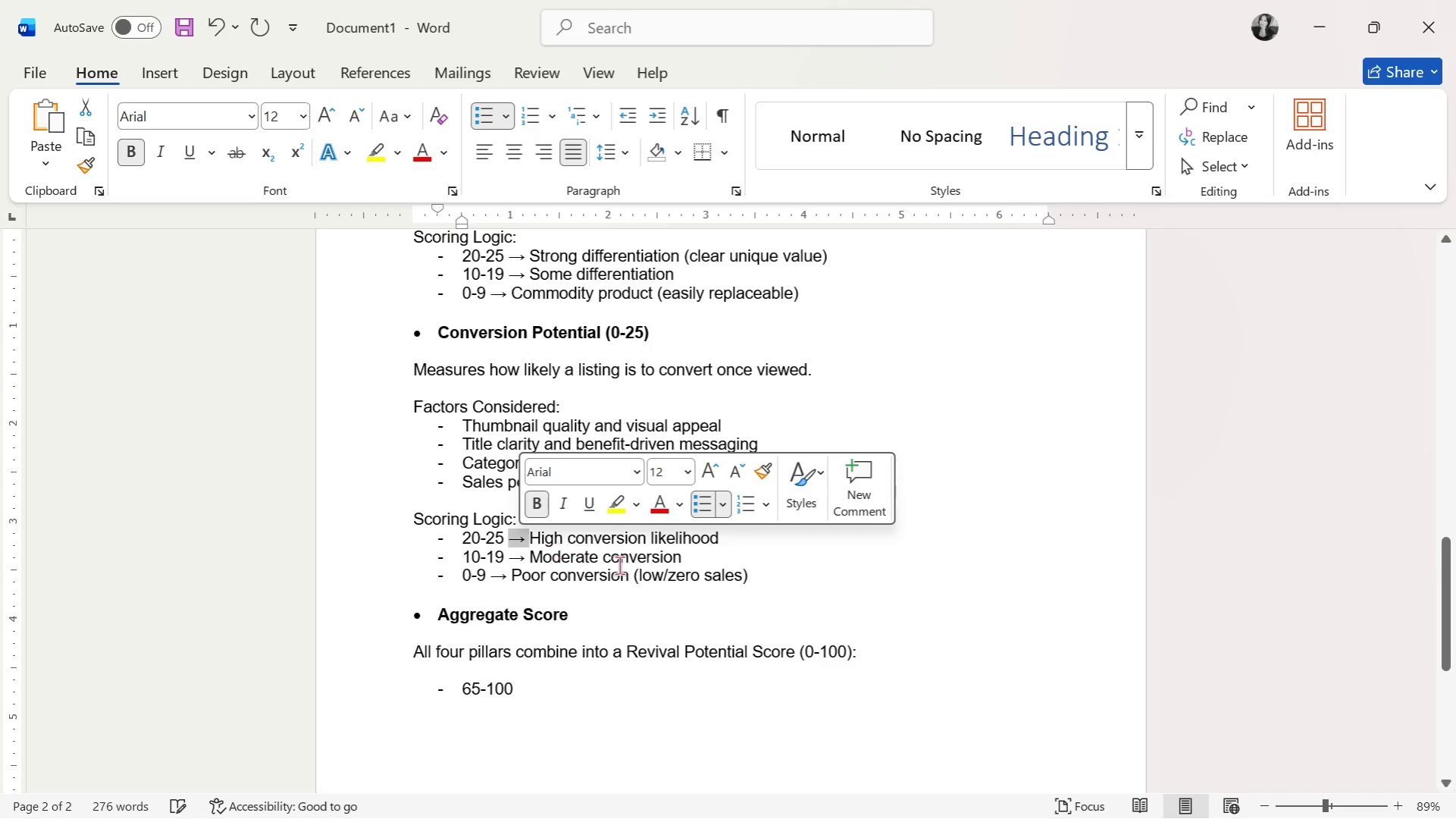 
key(Control+C)
 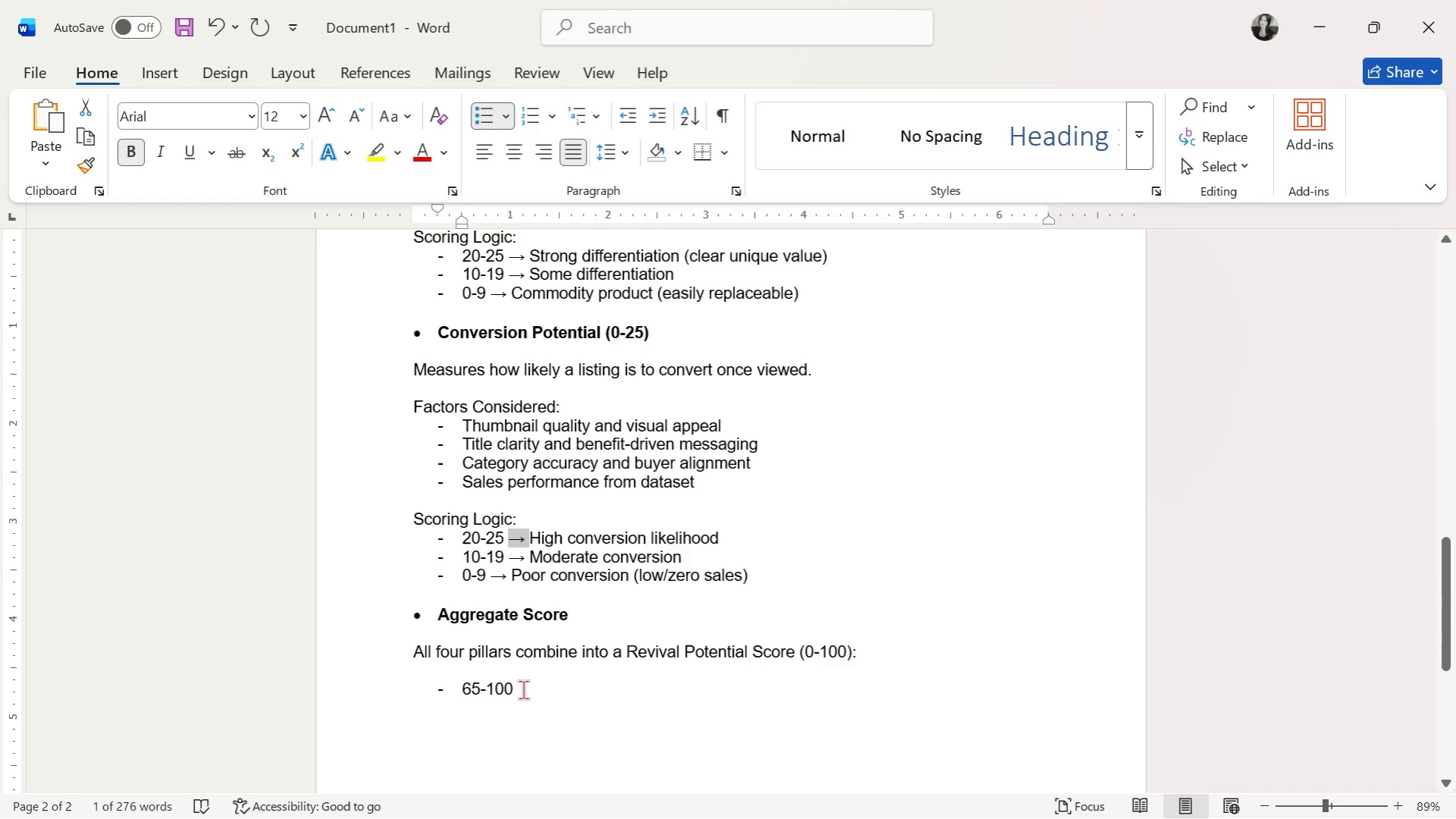 
left_click([523, 689])
 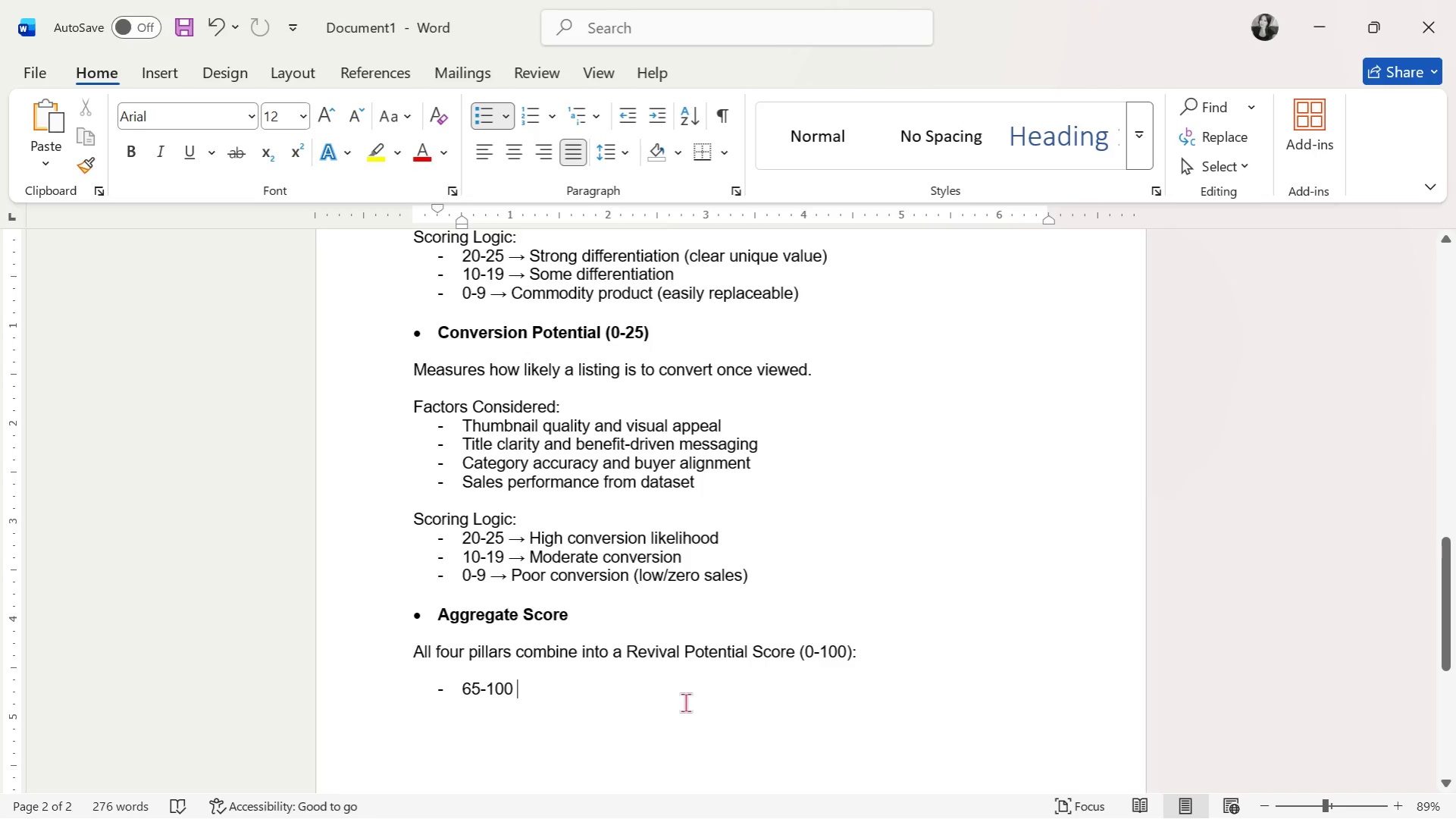 
key(Control+ControlLeft)
 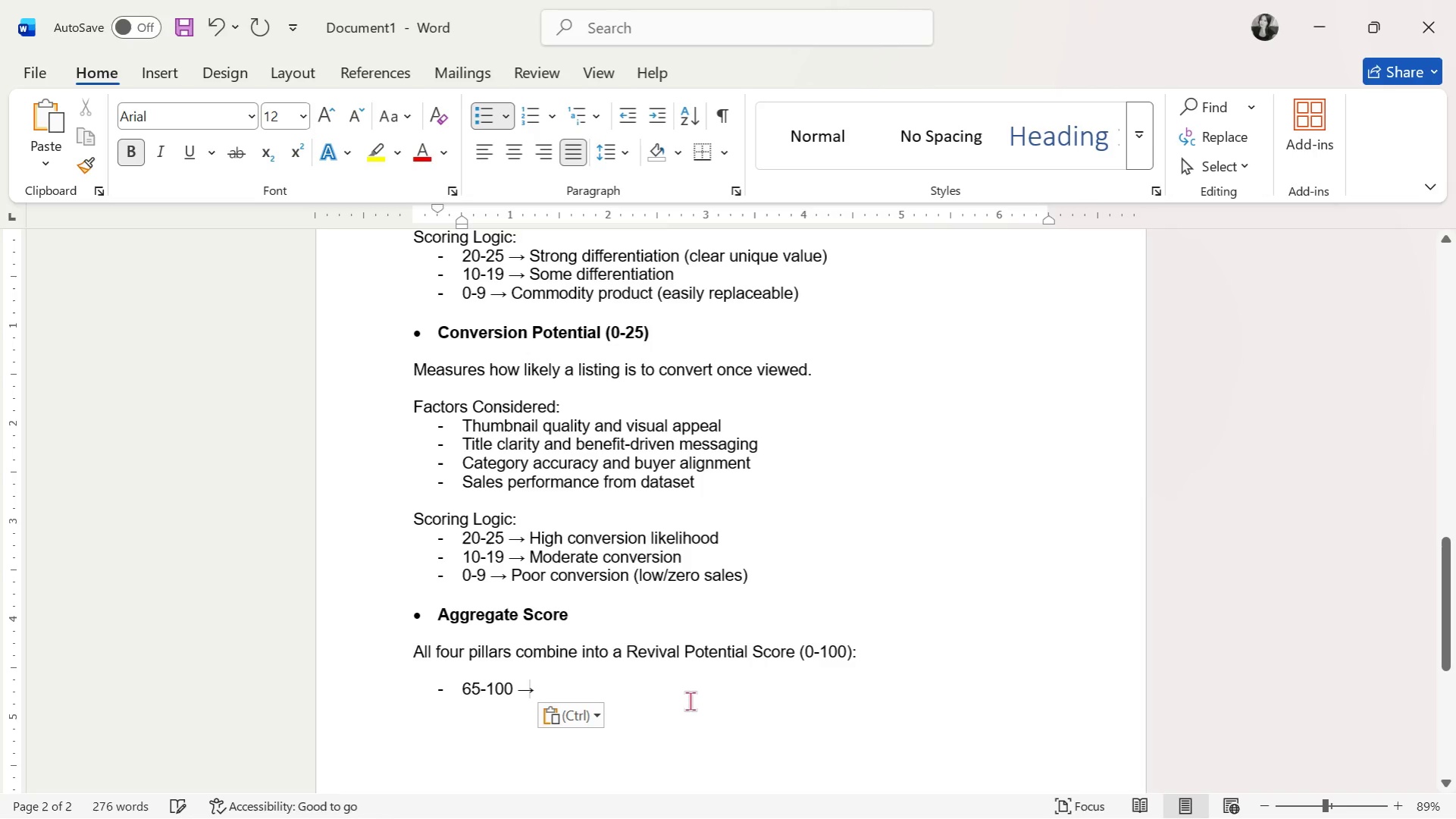 
key(Control+V)
 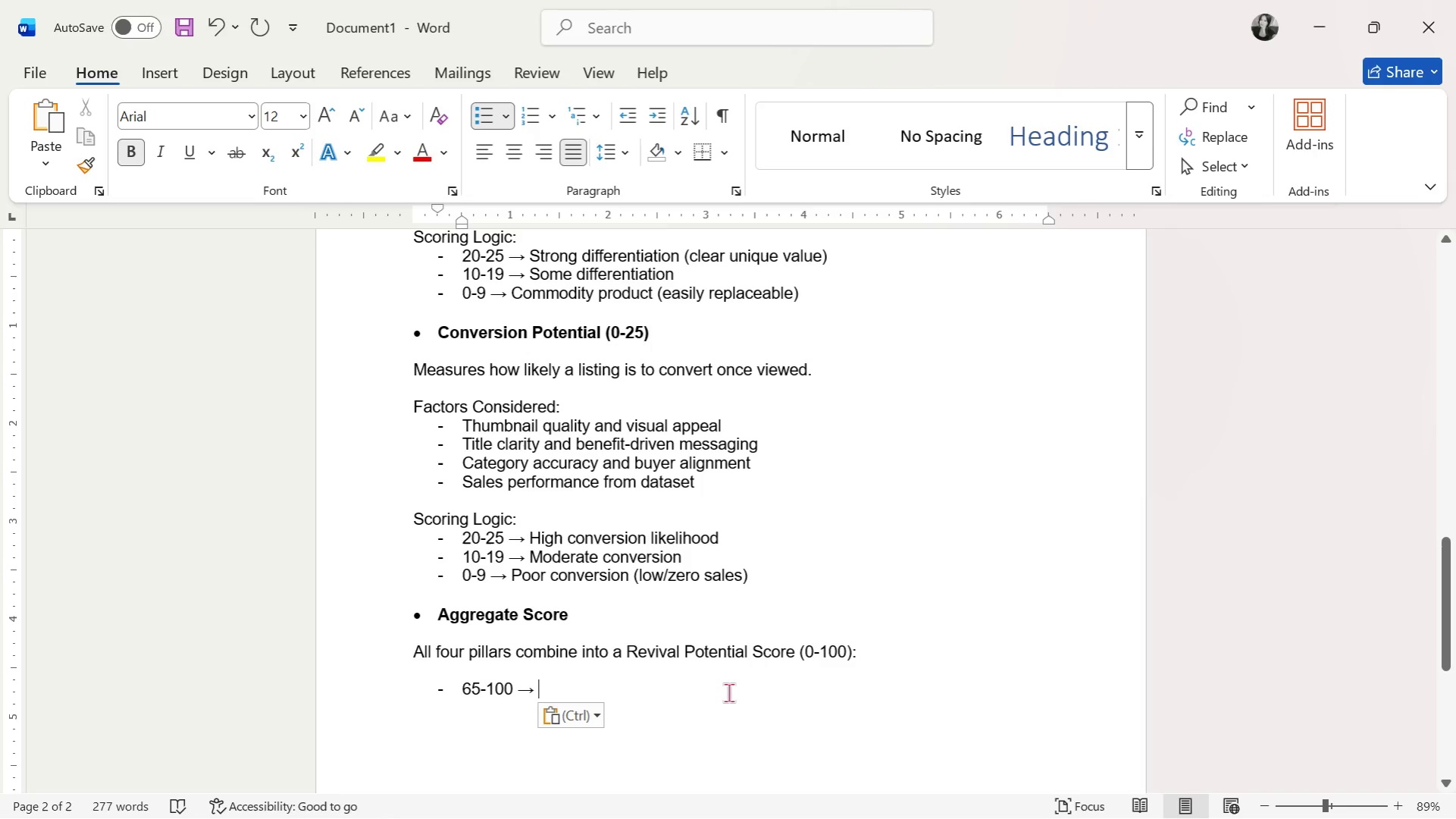 
key(Control+B)
 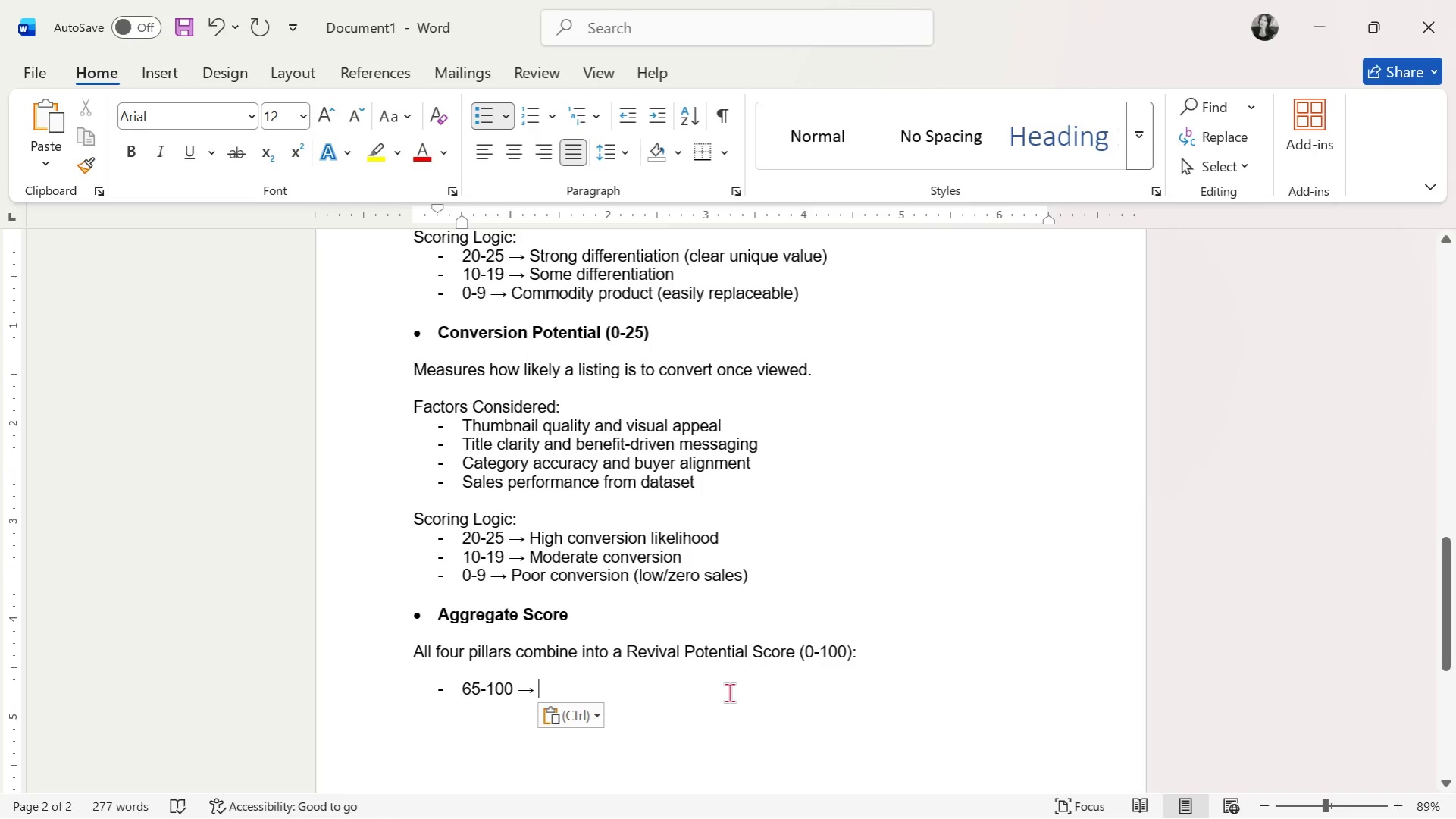 
type(Reve)
key(Backspace)
type(ive)
 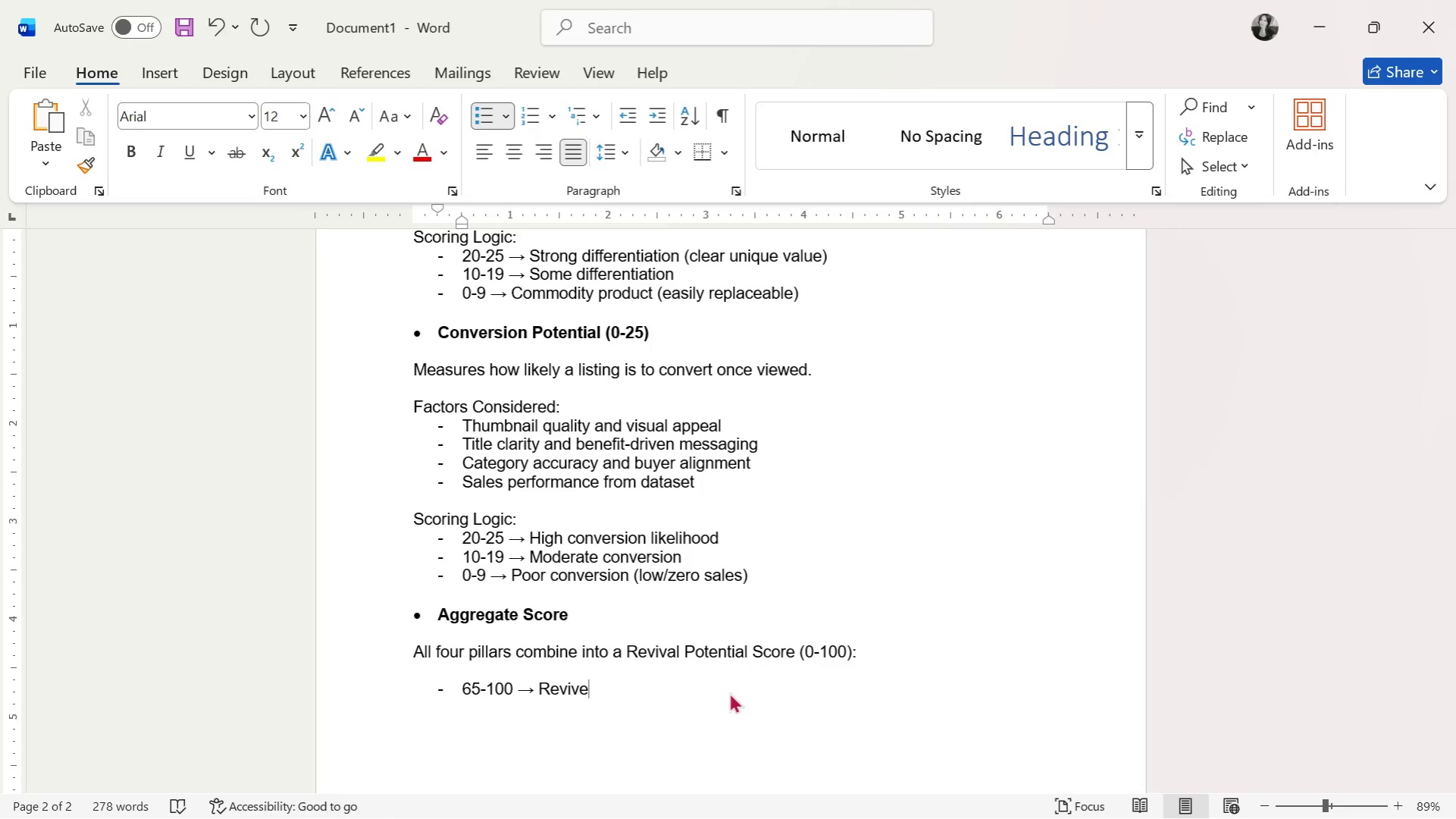 
key(Enter)
 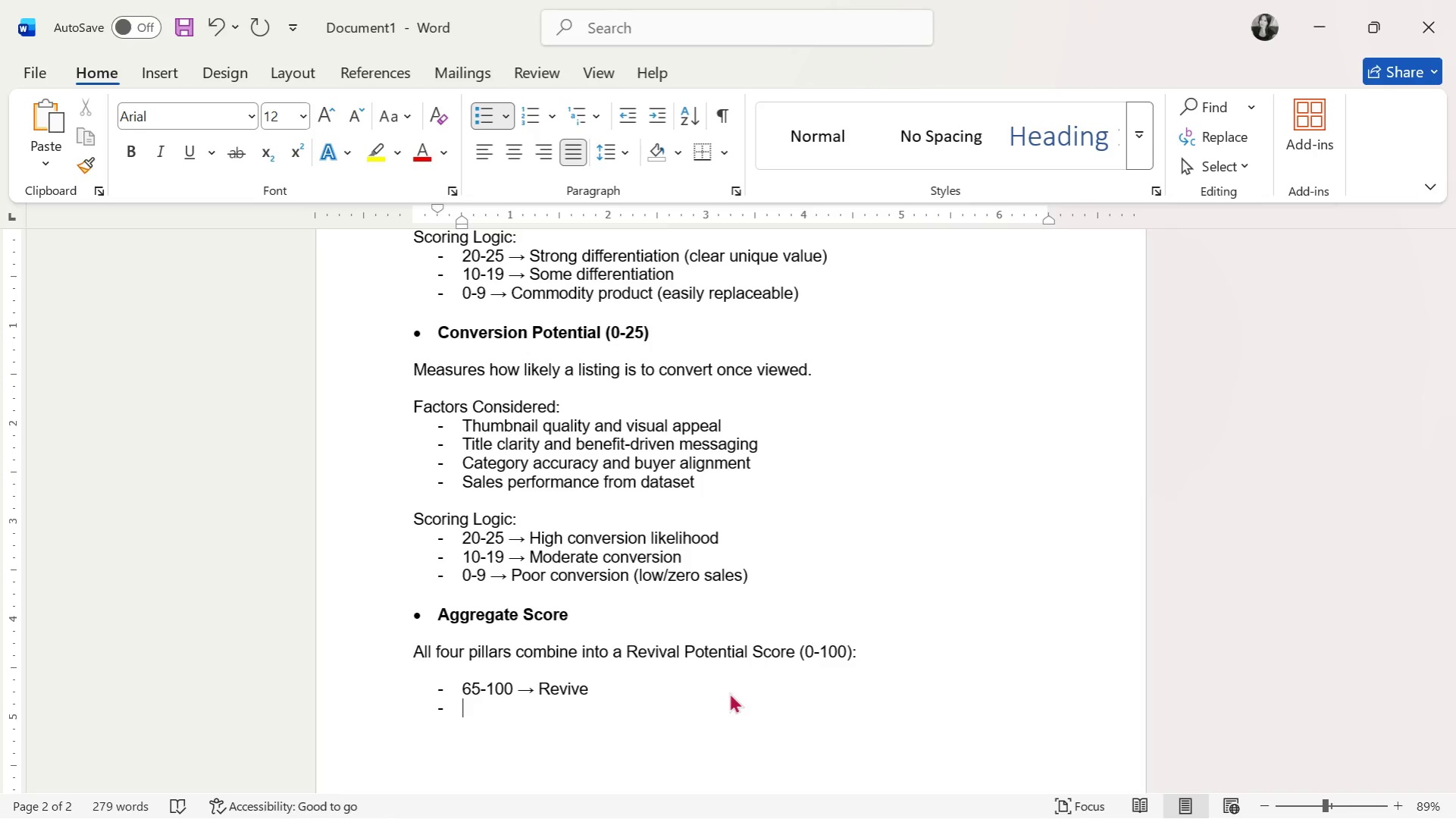 
type(5)
key(Backspace)
type(45-64 )
 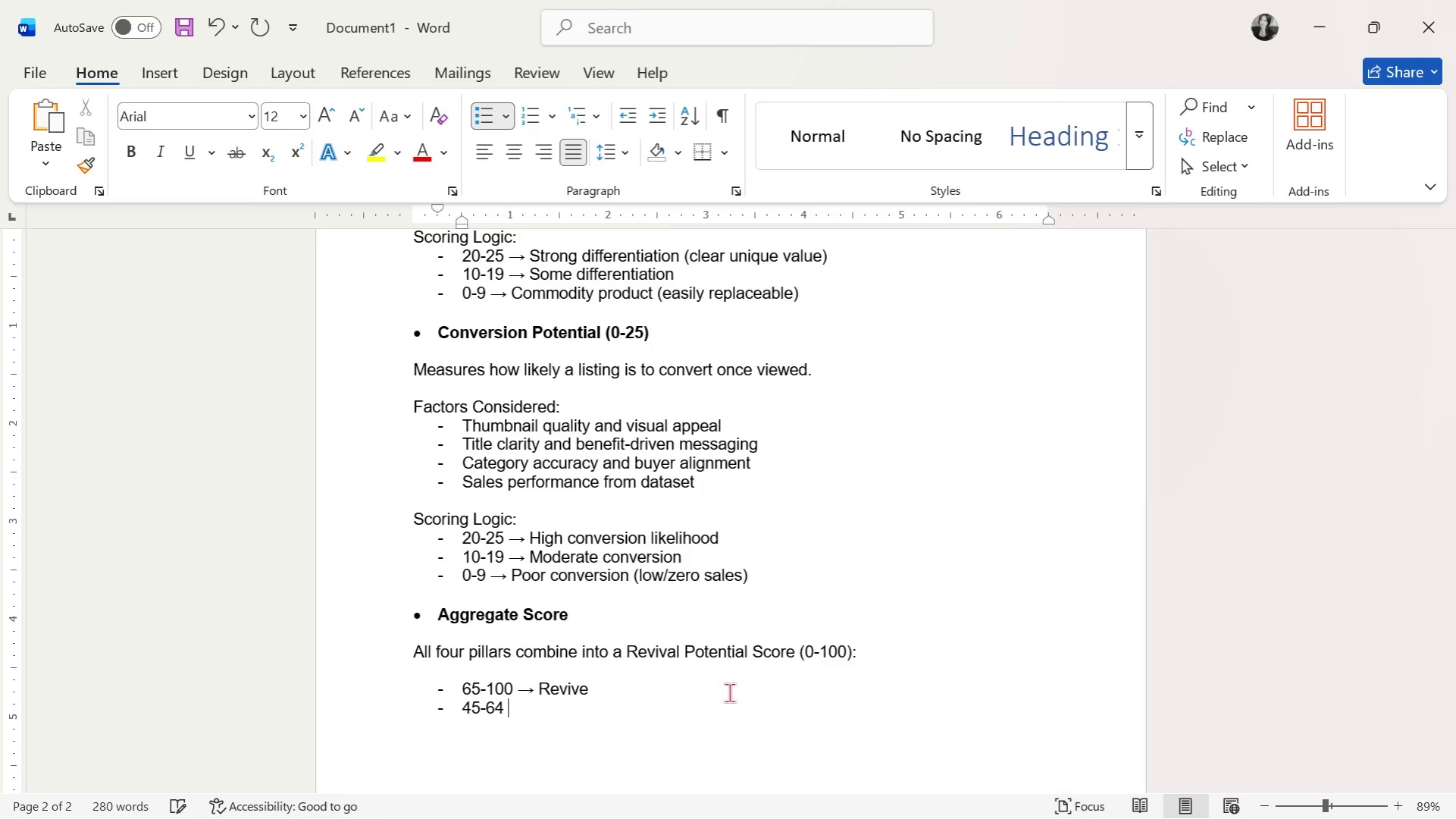 
key(Control+ControlLeft)
 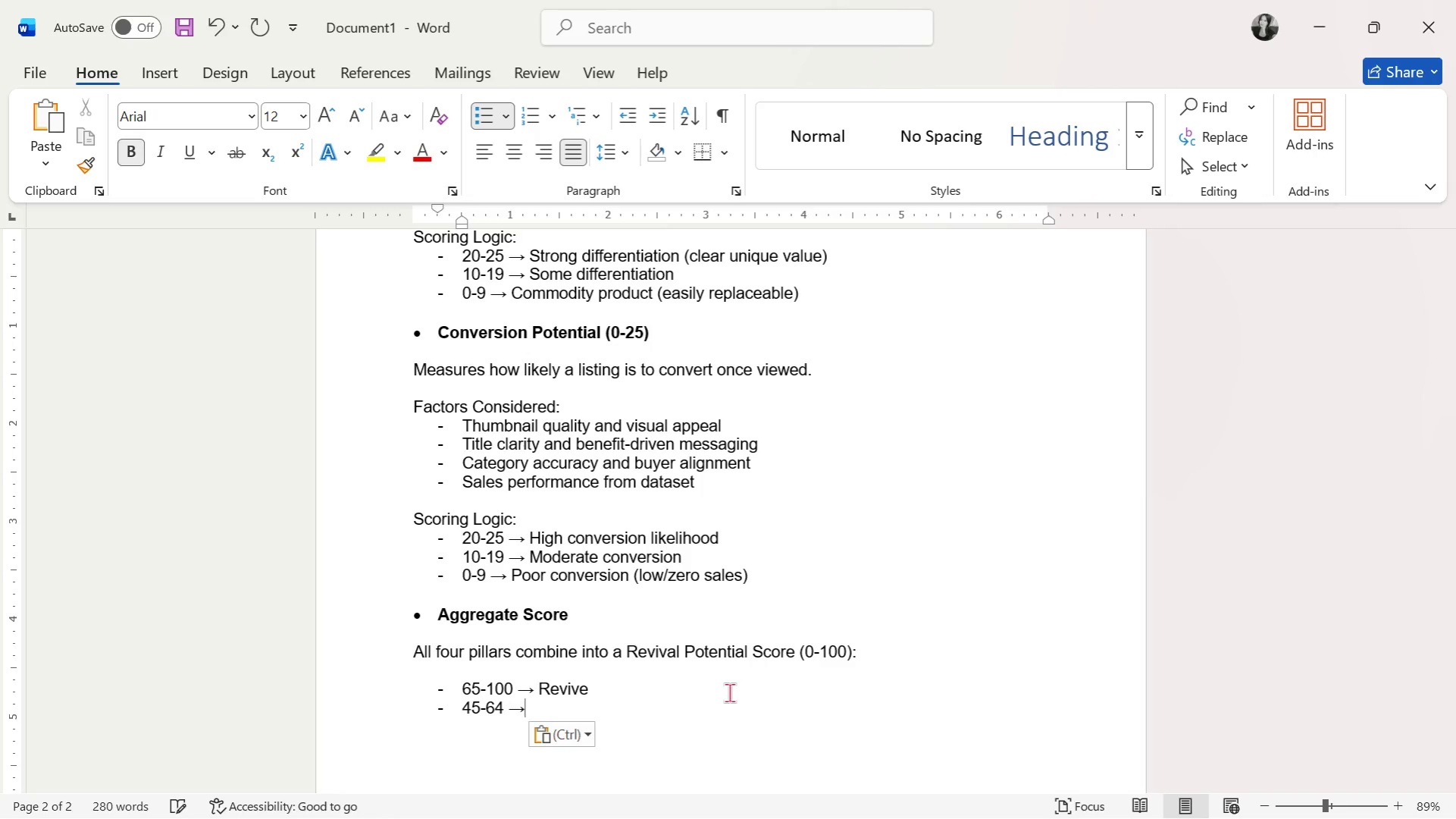 
key(Control+V)
 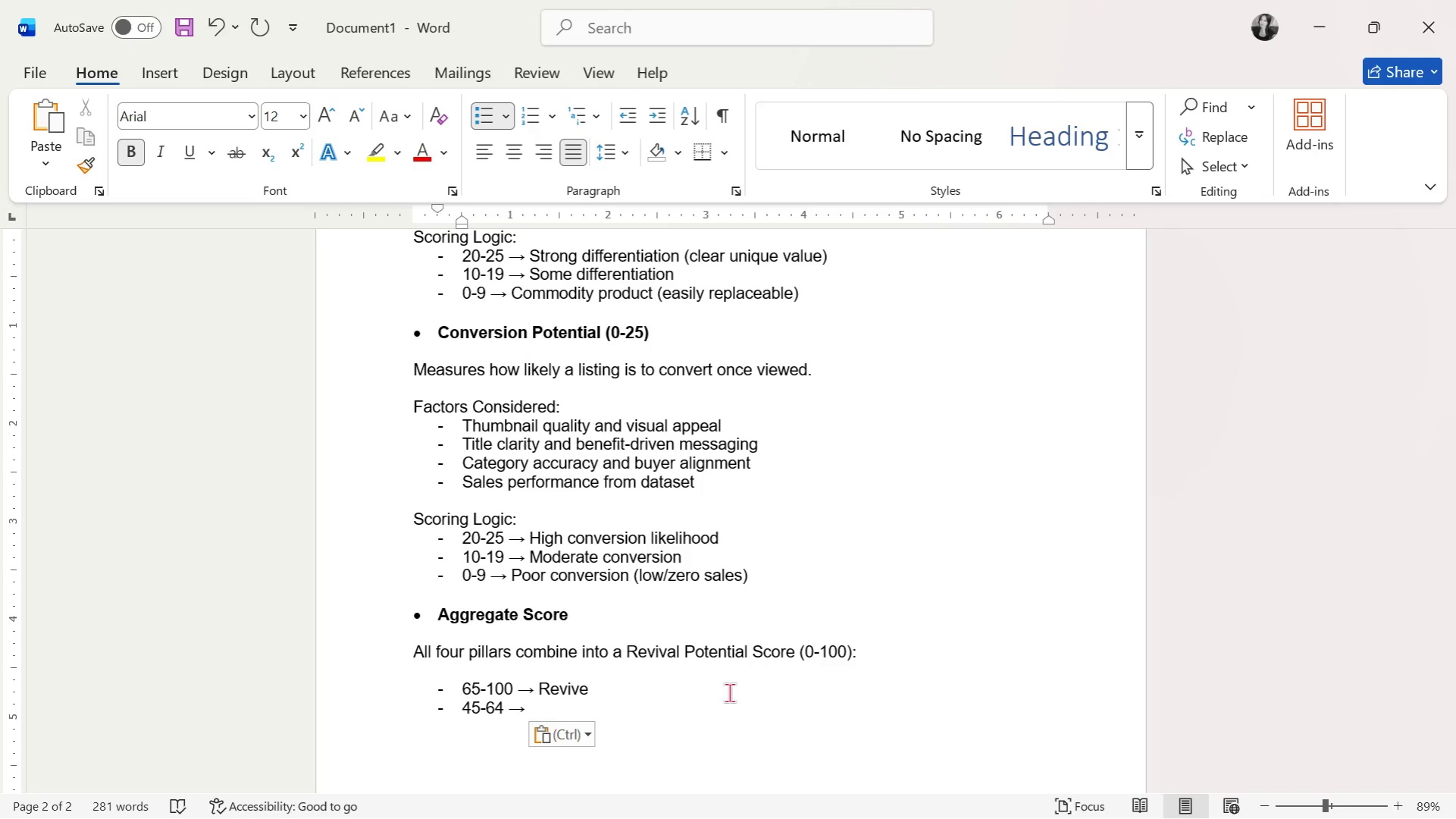 
type(Rewo)
key(Backspace)
key(Backspace)
key(Backspace)
key(Backspace)
 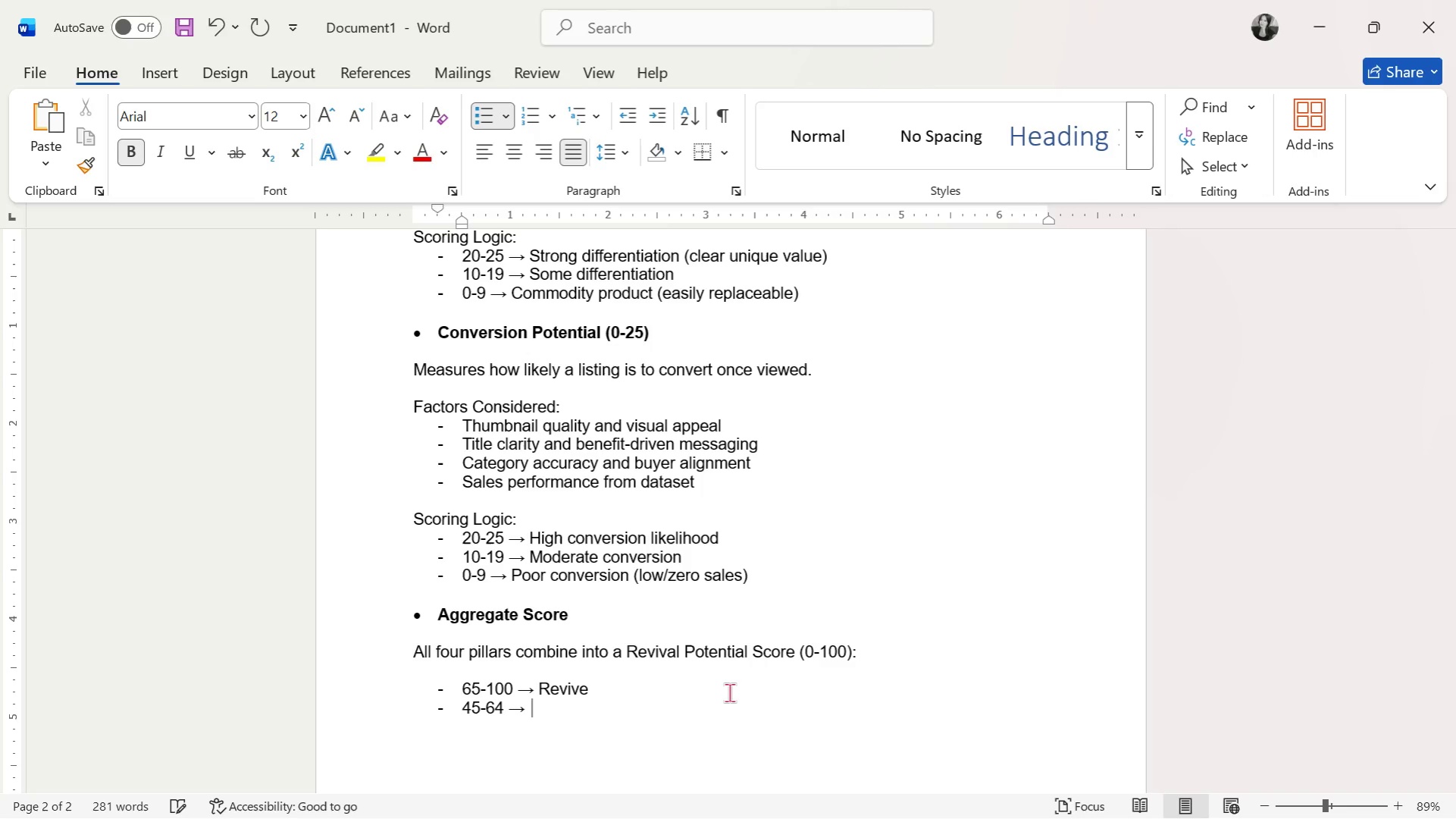 
key(Control+ControlLeft)
 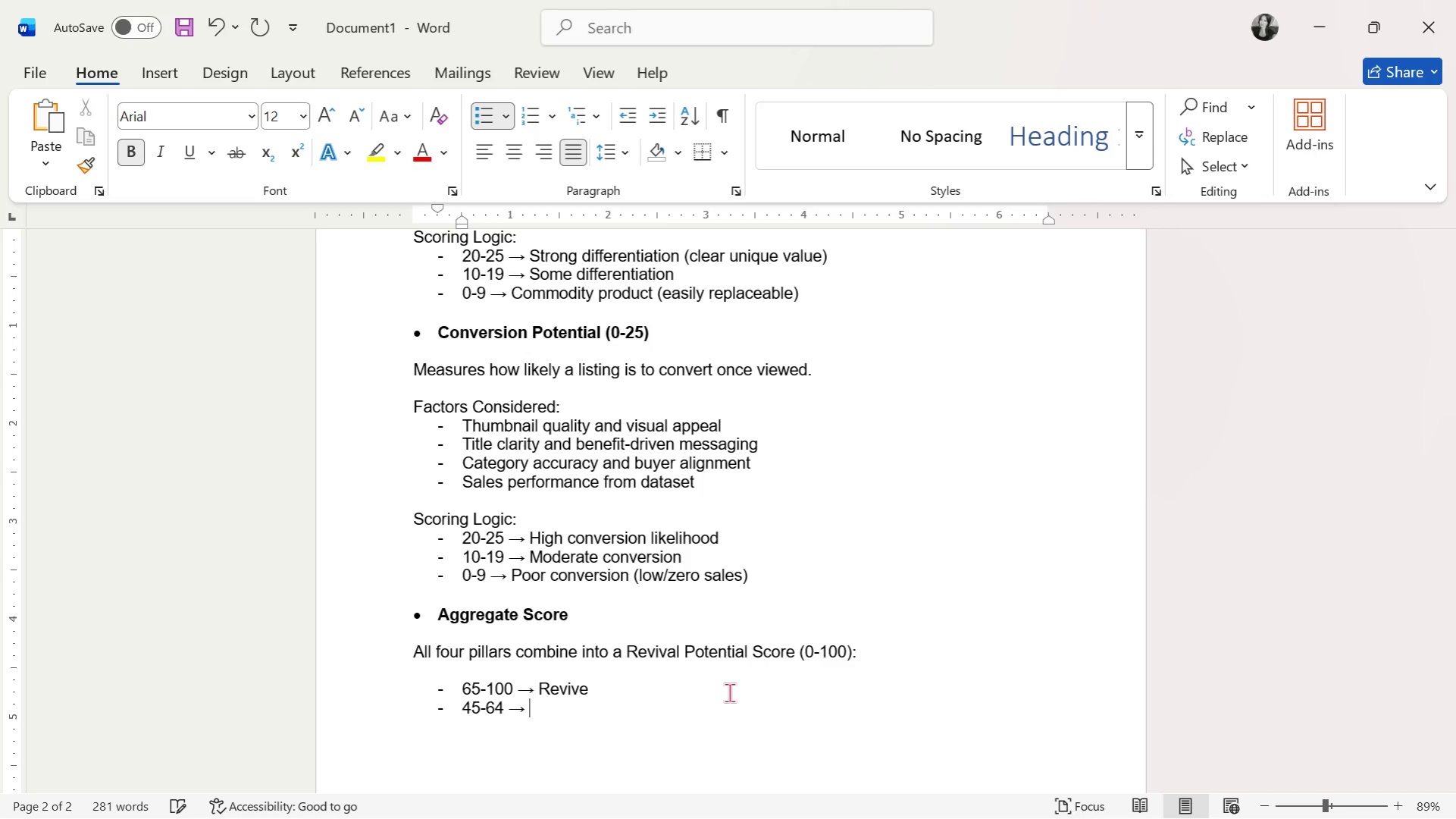 
key(Control+B)
 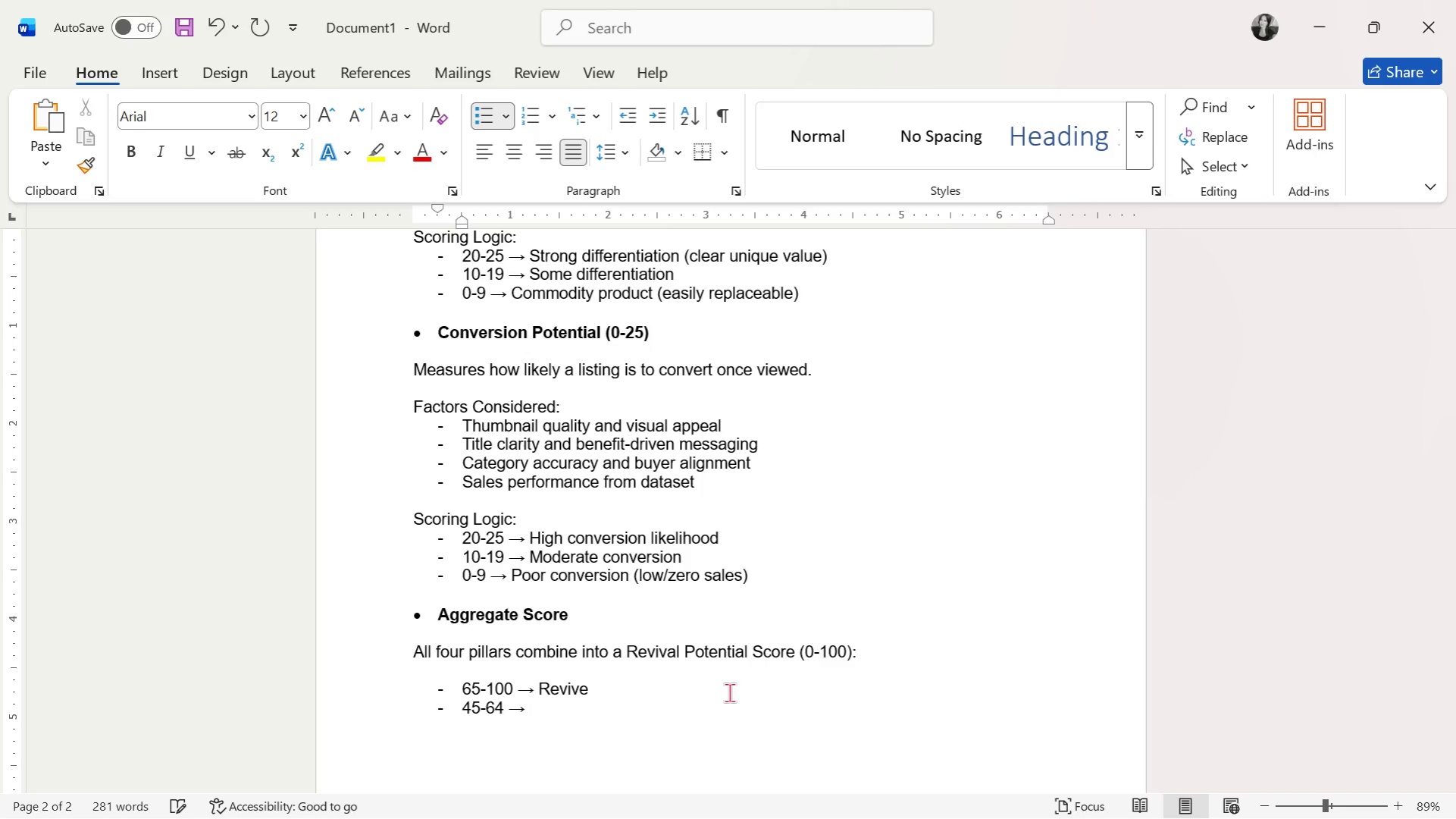 
type(Rework)
 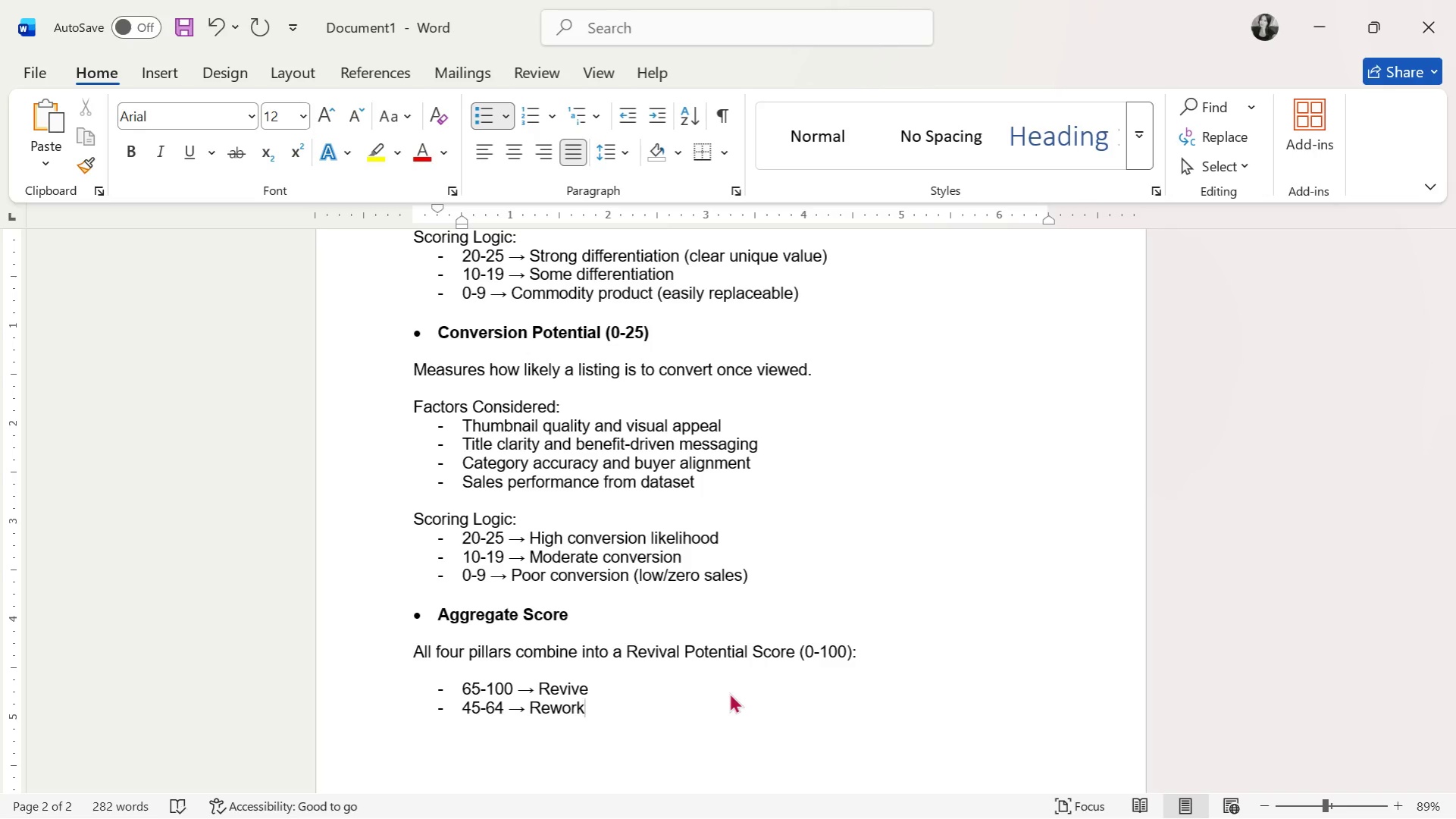 
key(Enter)
 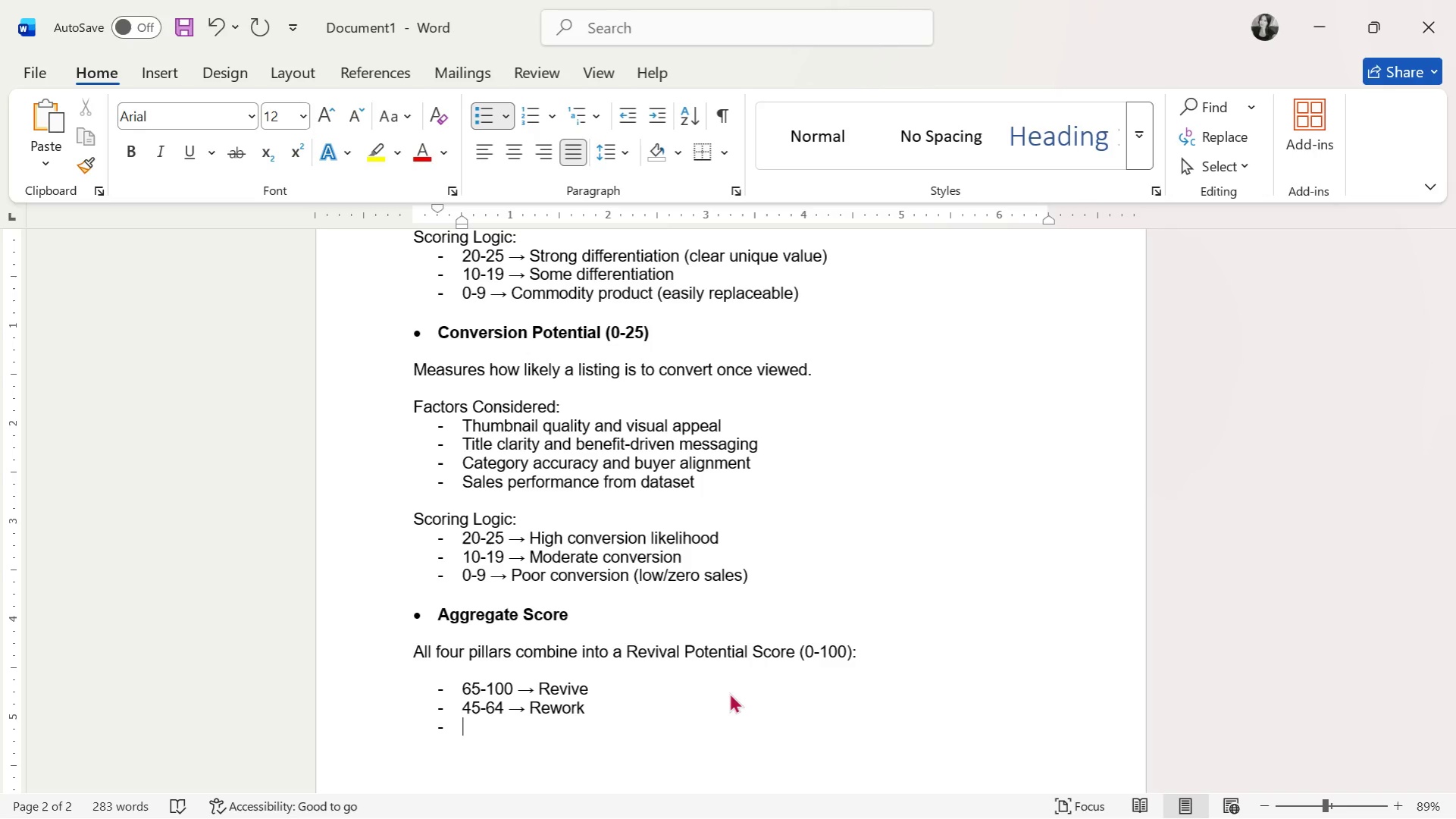 
type(0-44 )
 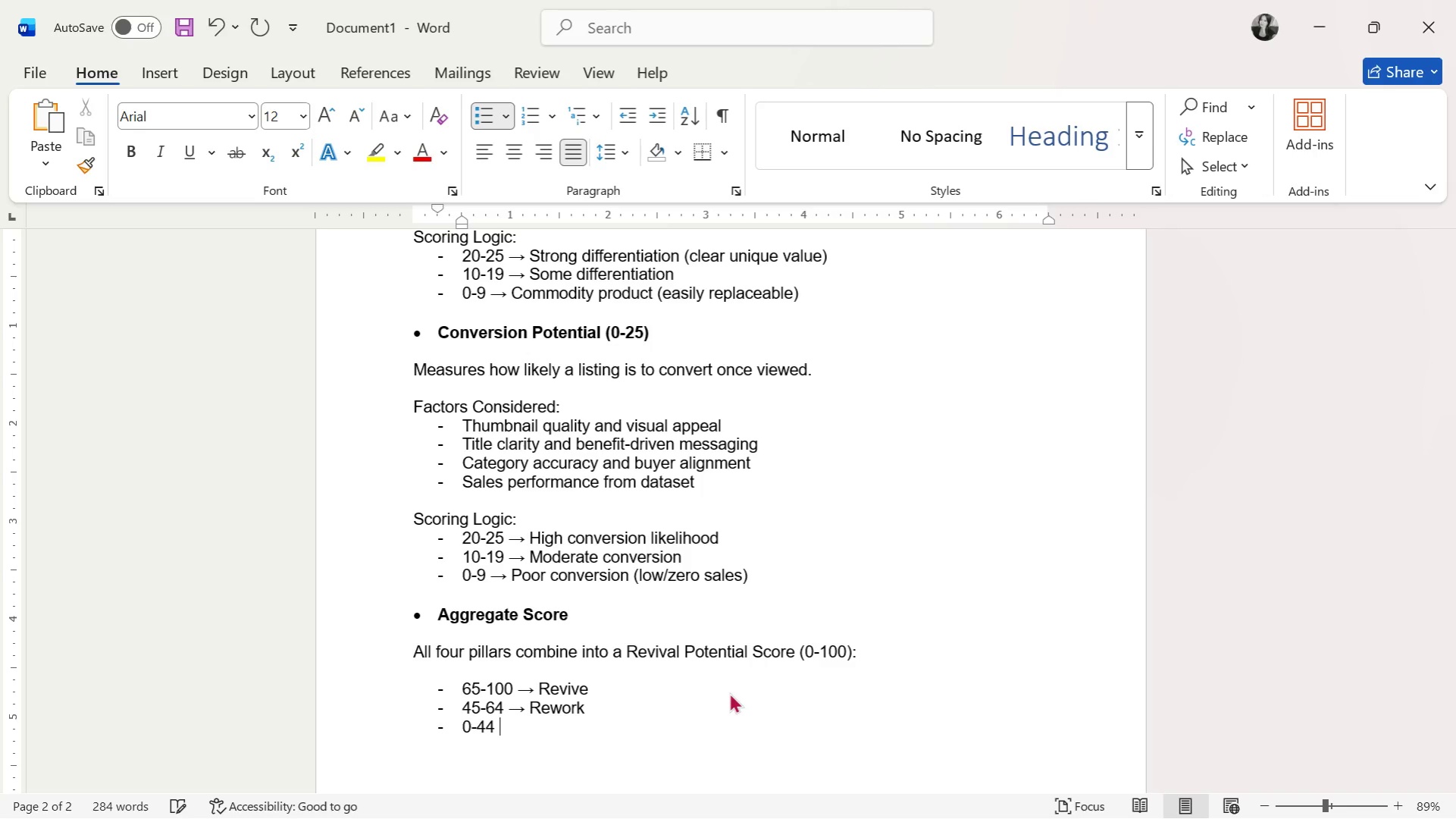 
key(Control+V)
 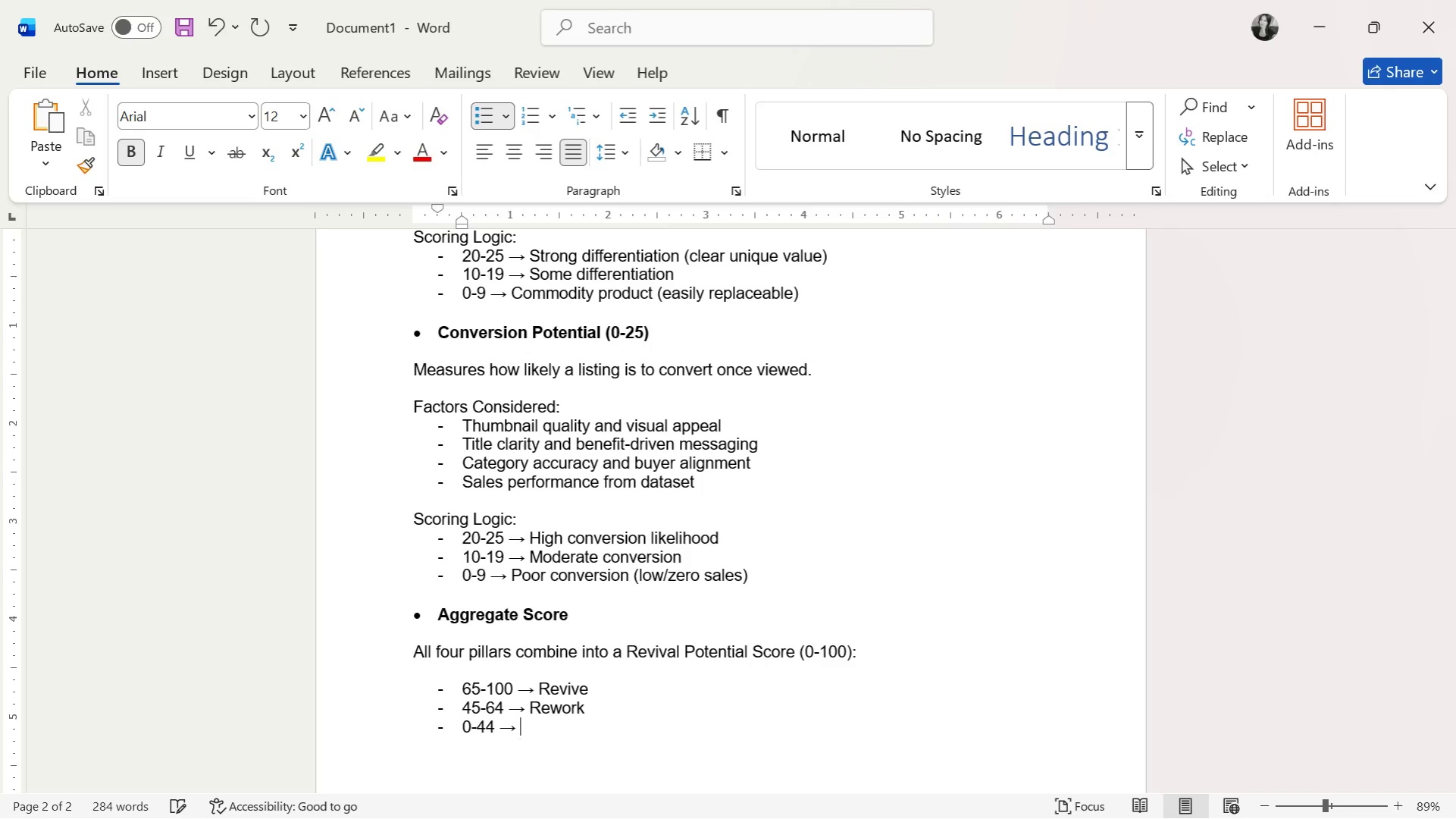 
key(Space)
 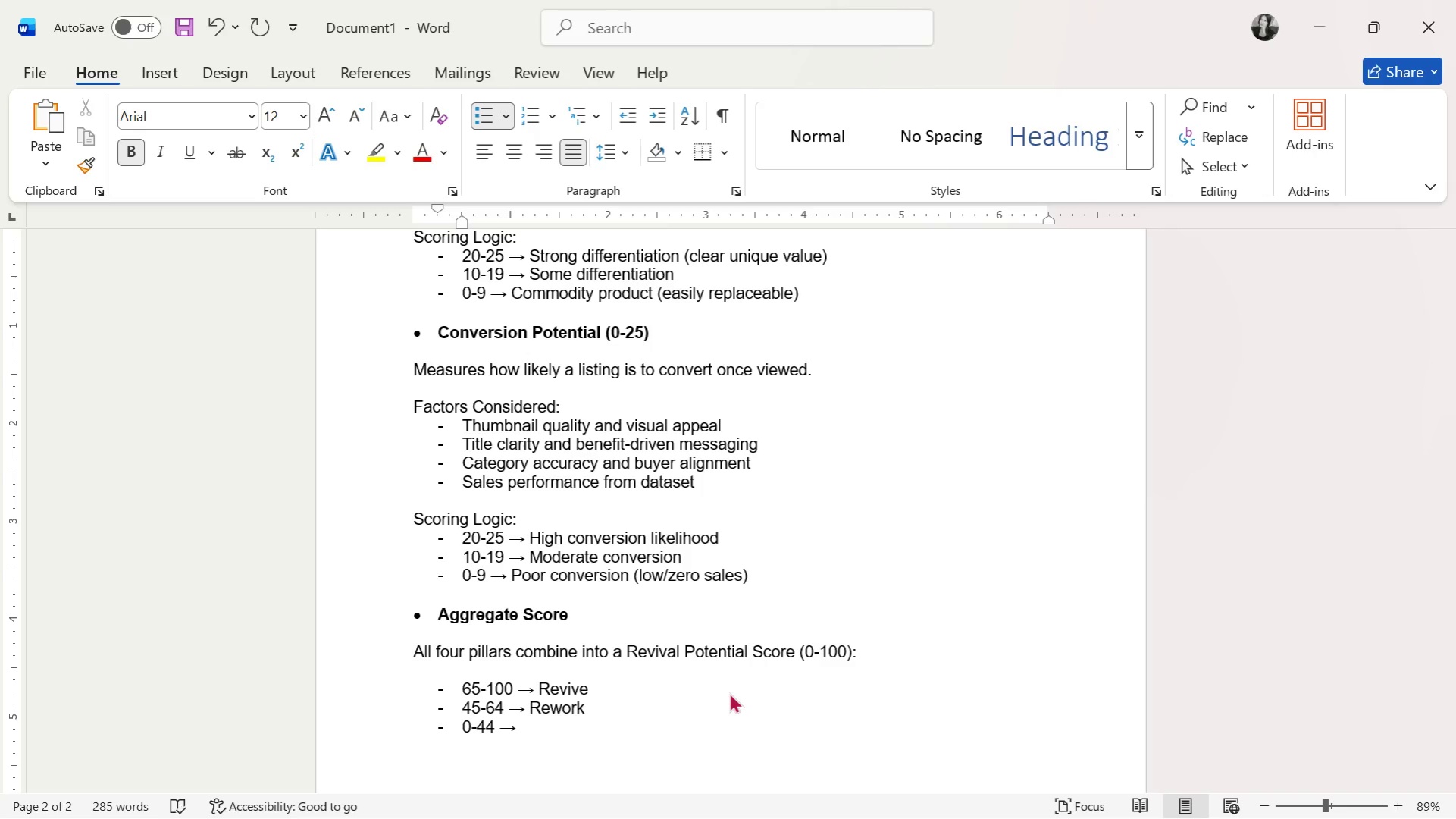 
key(Backspace)
 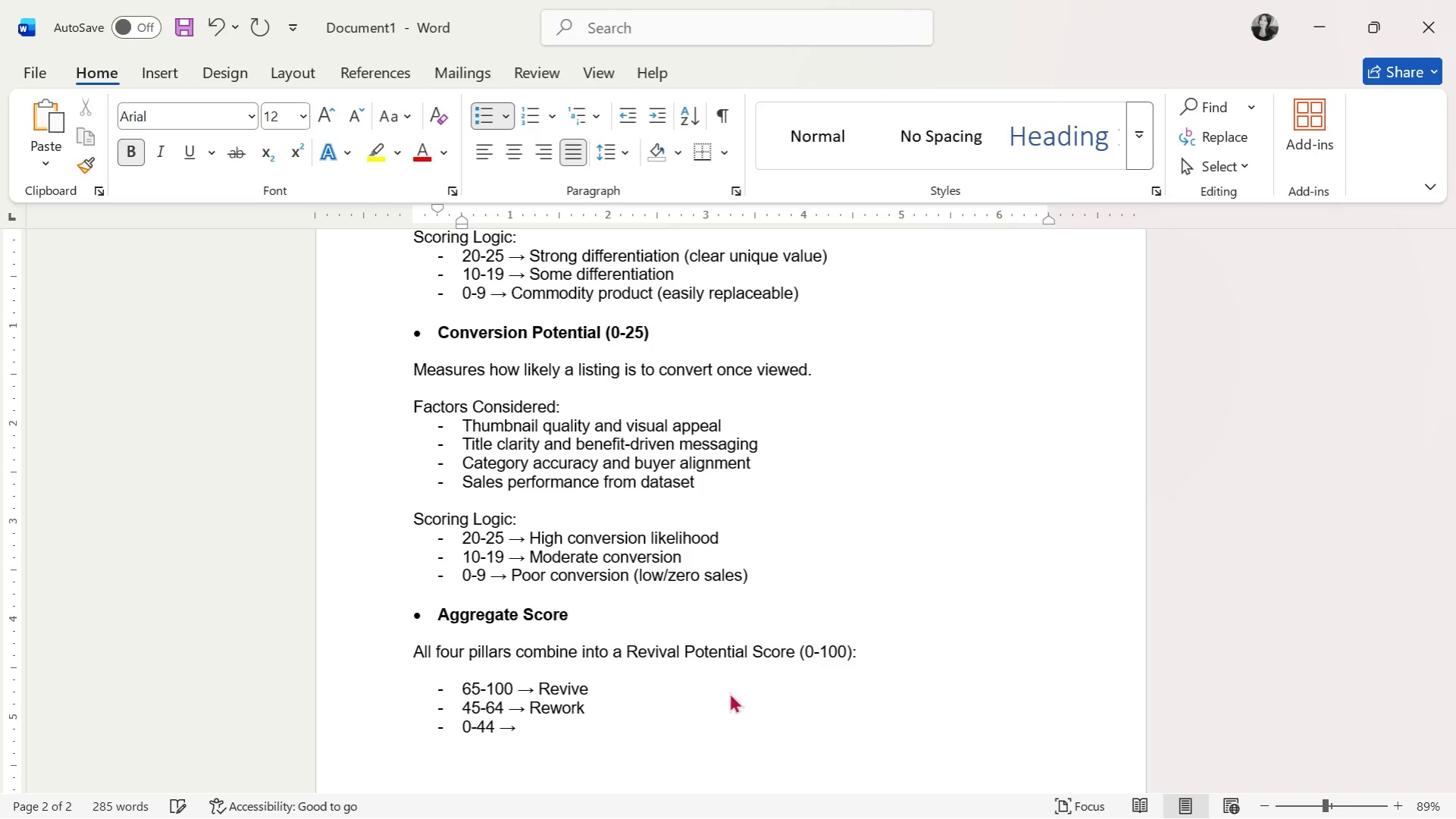 
key(Control+B)
 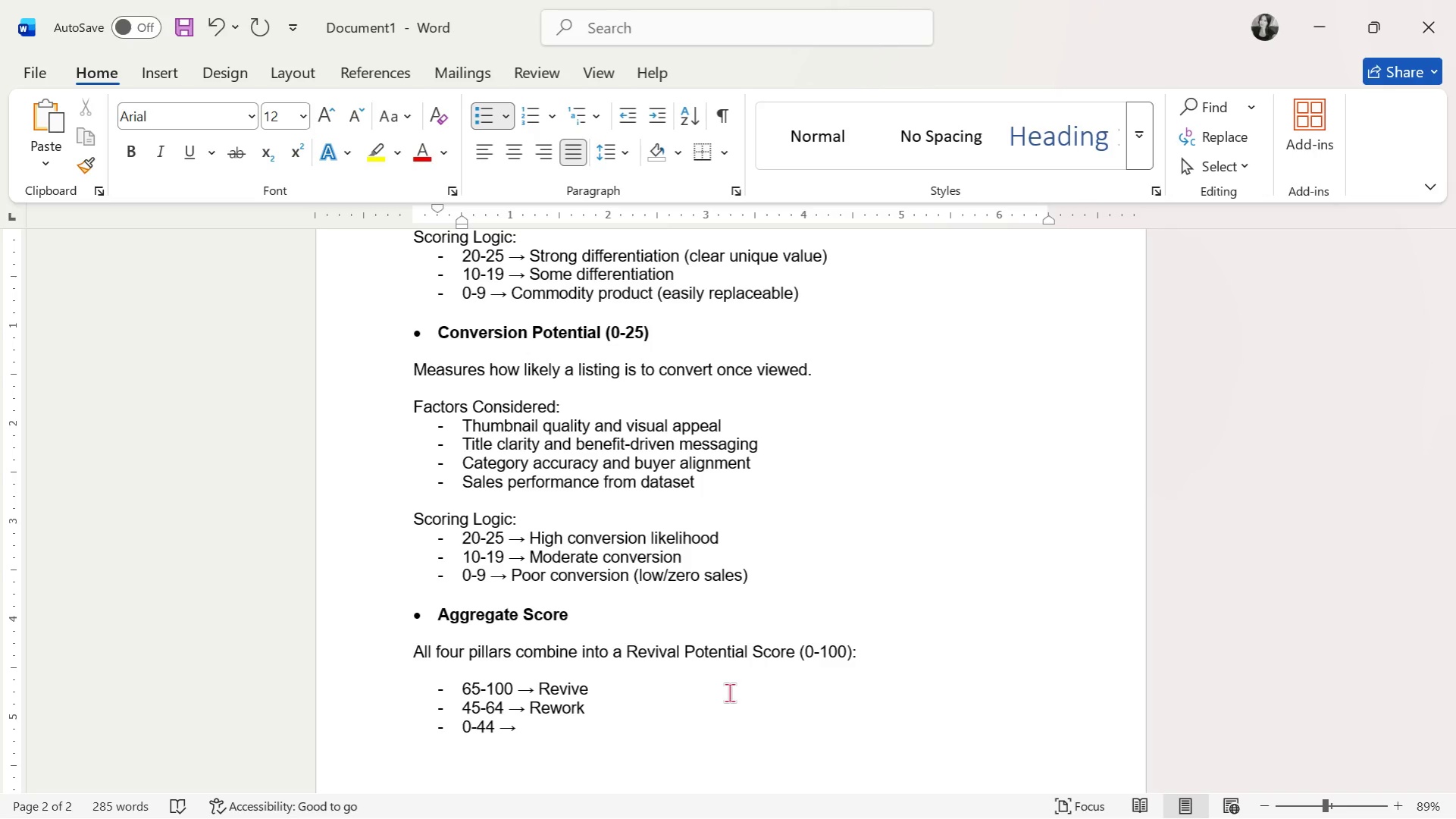 
key(Shift+ShiftLeft)
 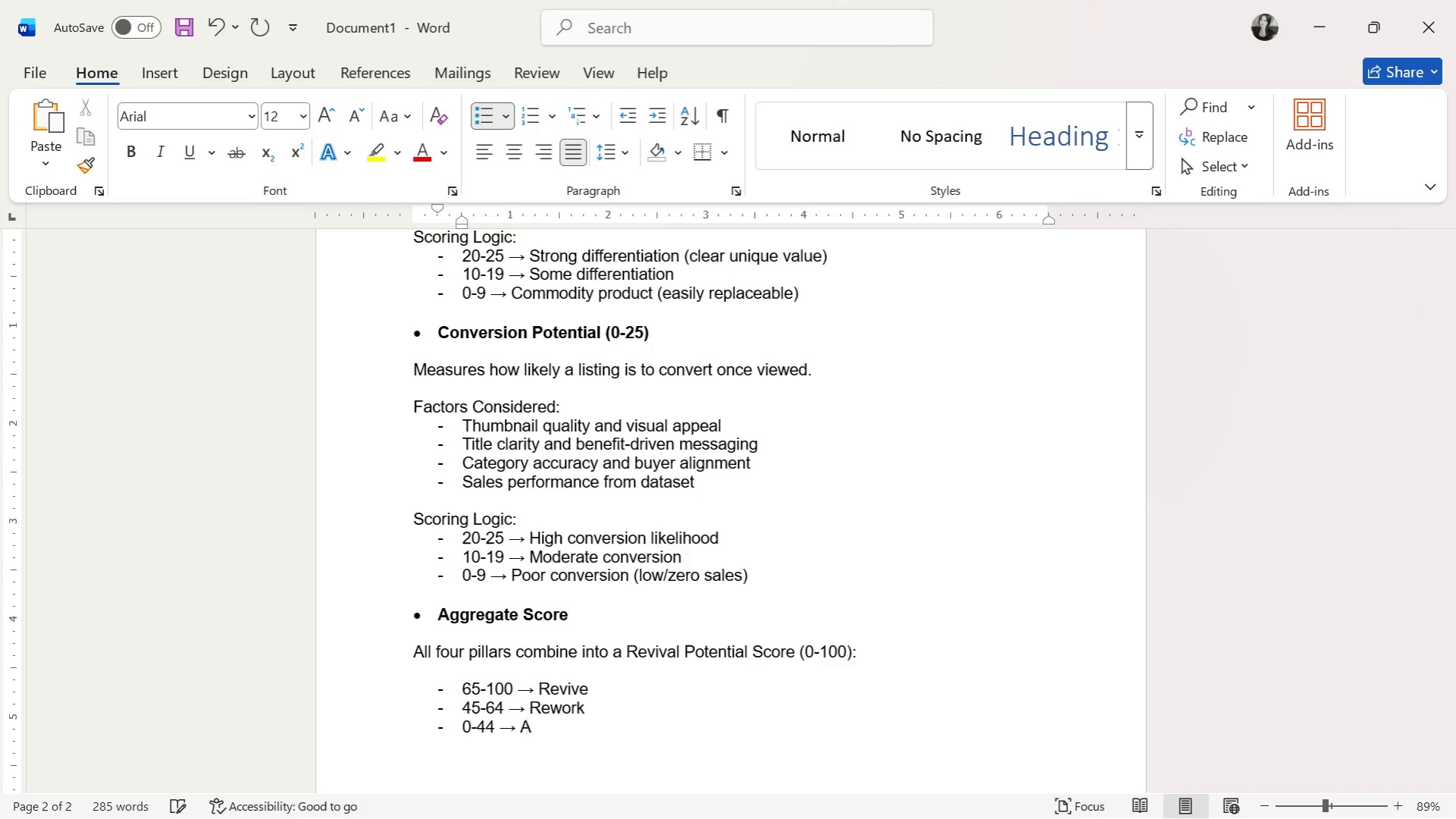 
key(Shift+A)
 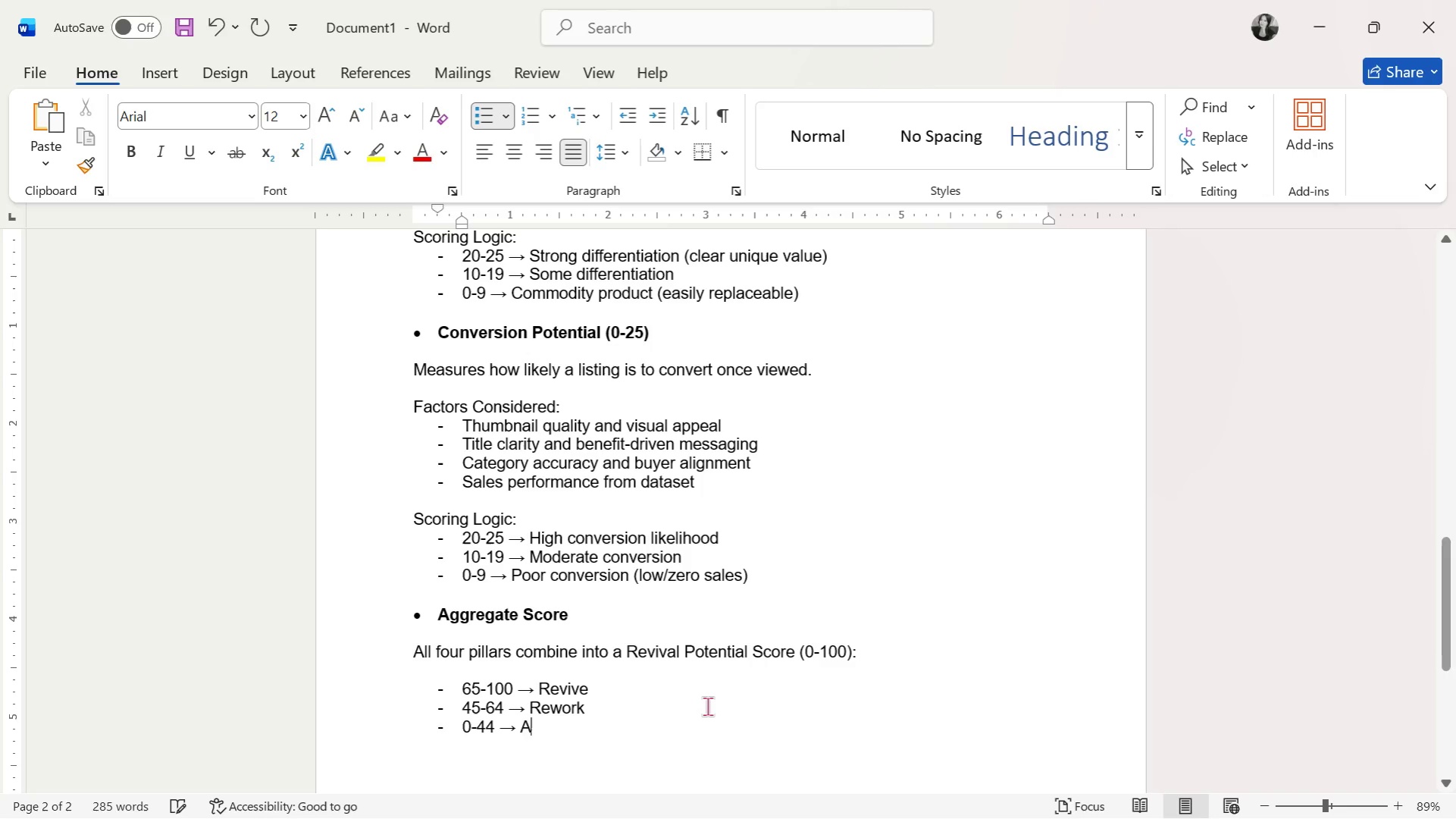 
type(a)
key(Backspace)
type(a)
key(Backspace)
type(bandon)
 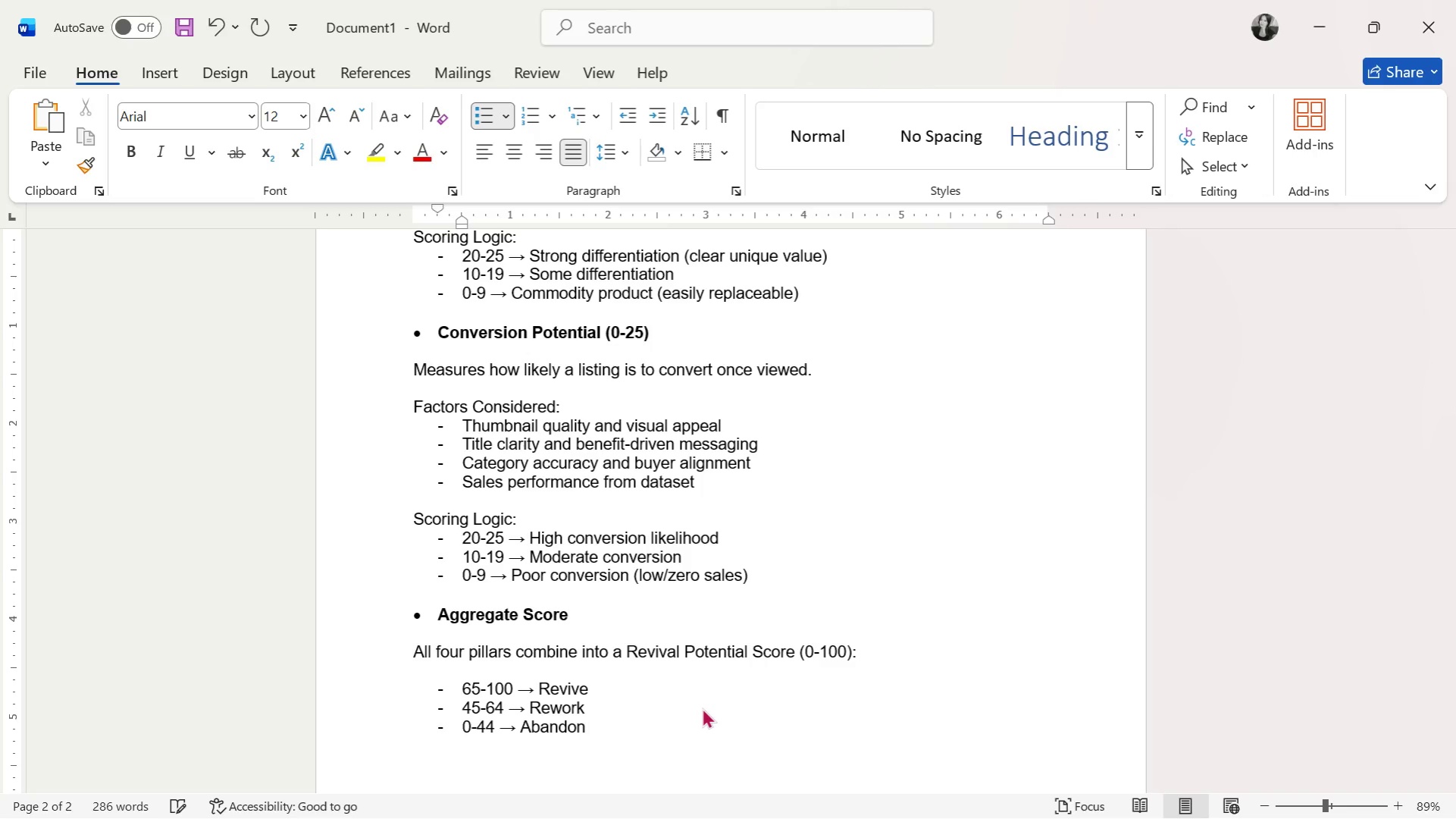 
key(Enter)
 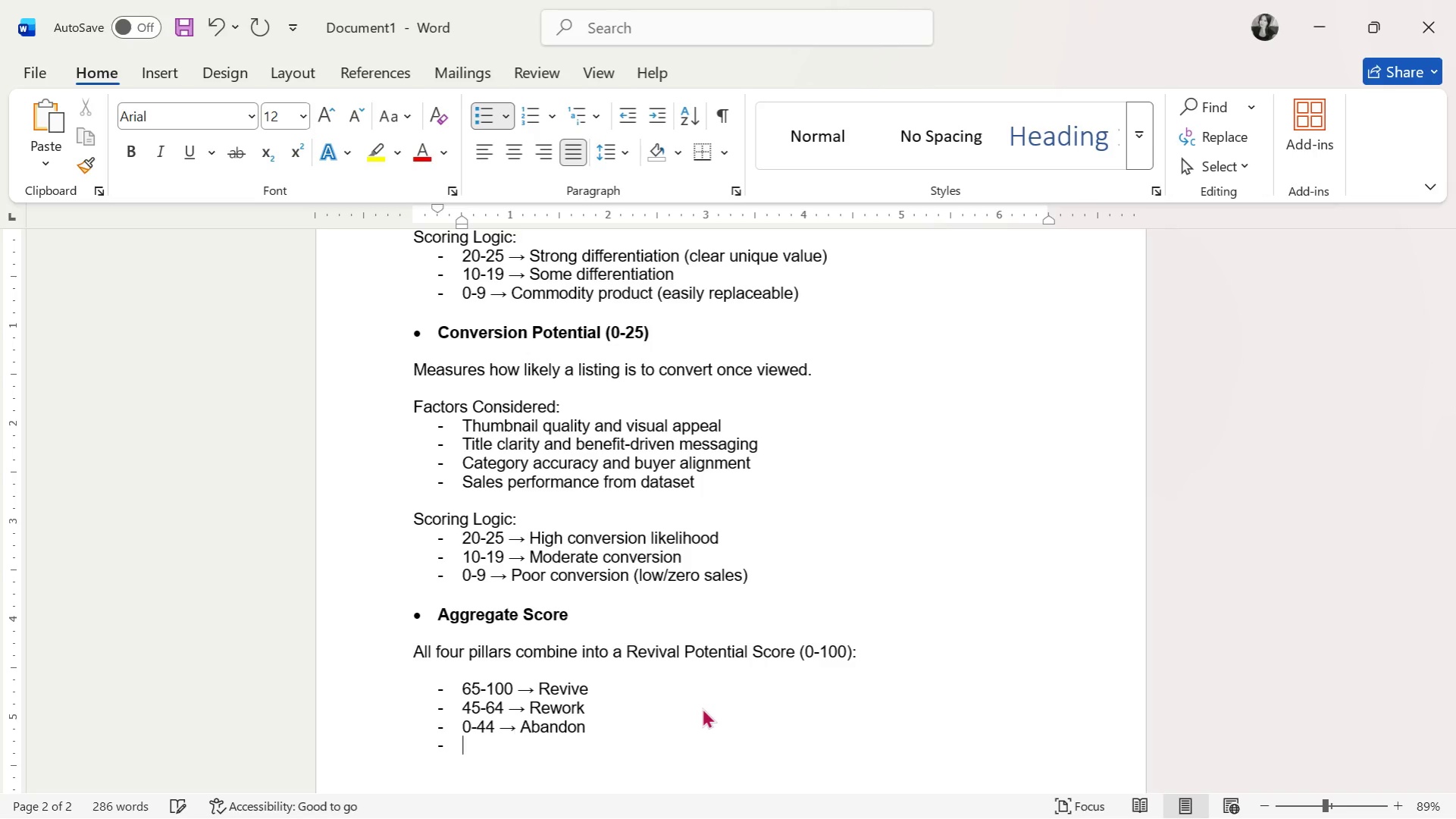 
key(Enter)
 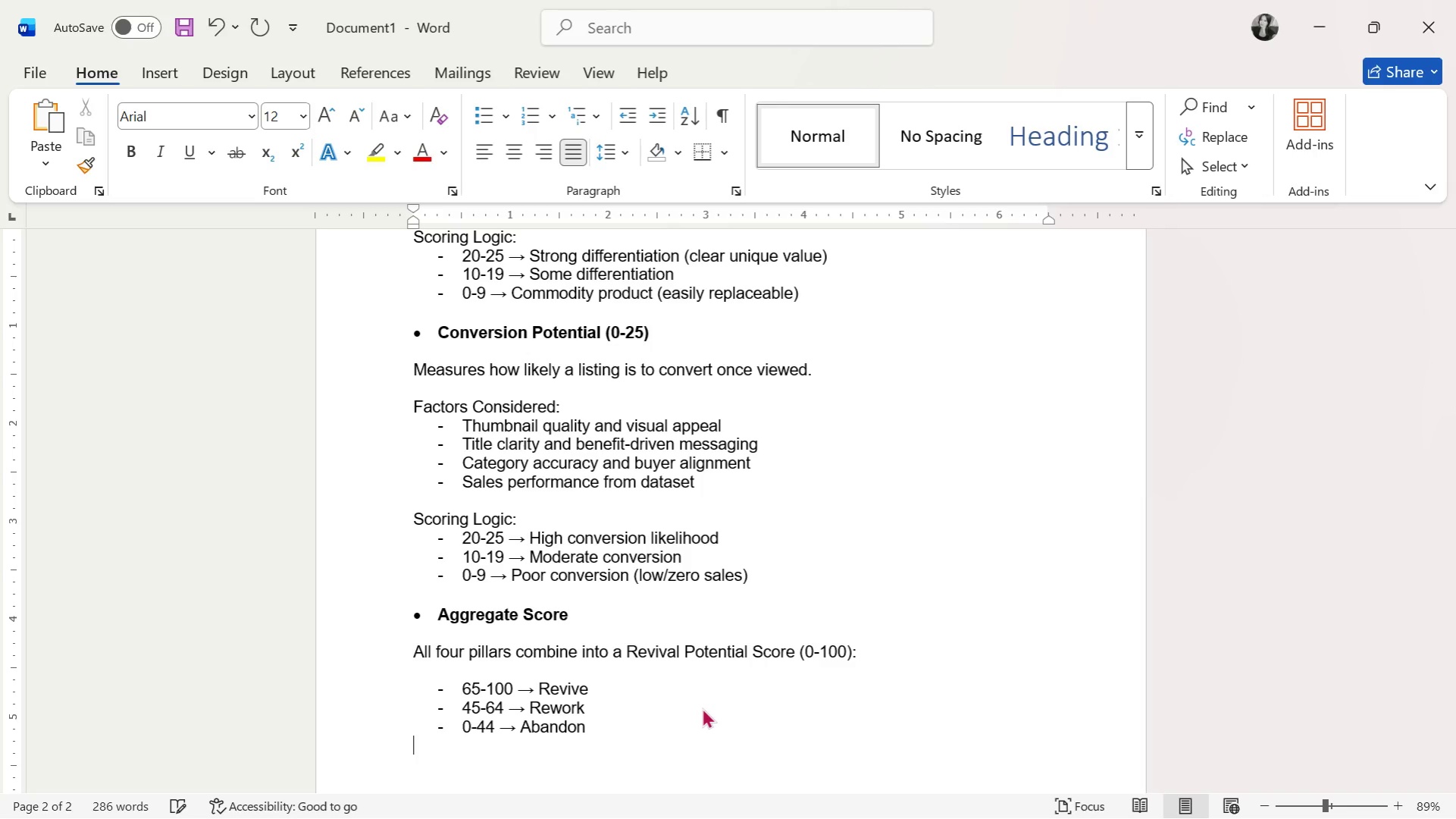 
key(Enter)
 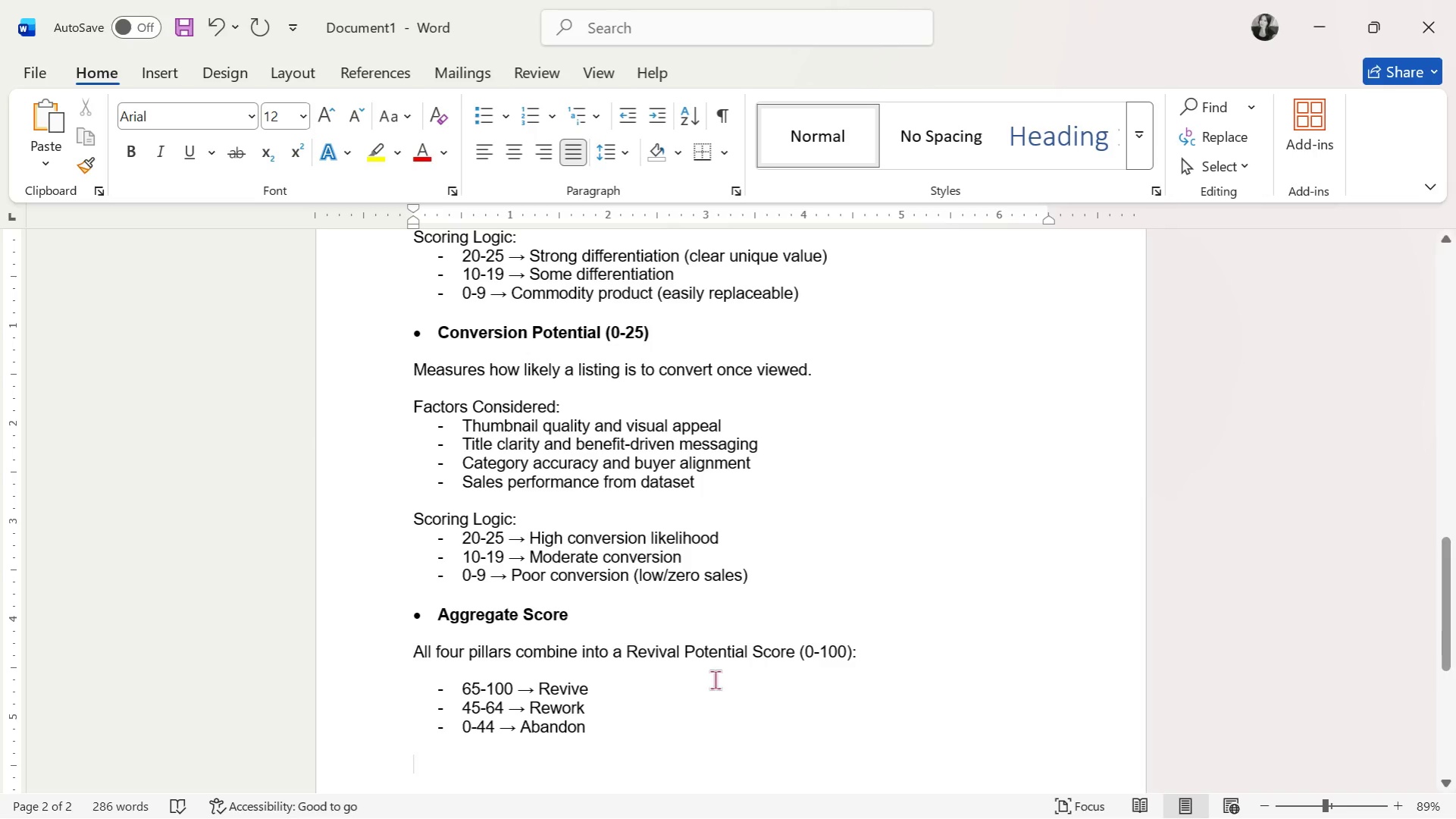 
scroll: coordinate [719, 639], scroll_direction: up, amount: 28.0
 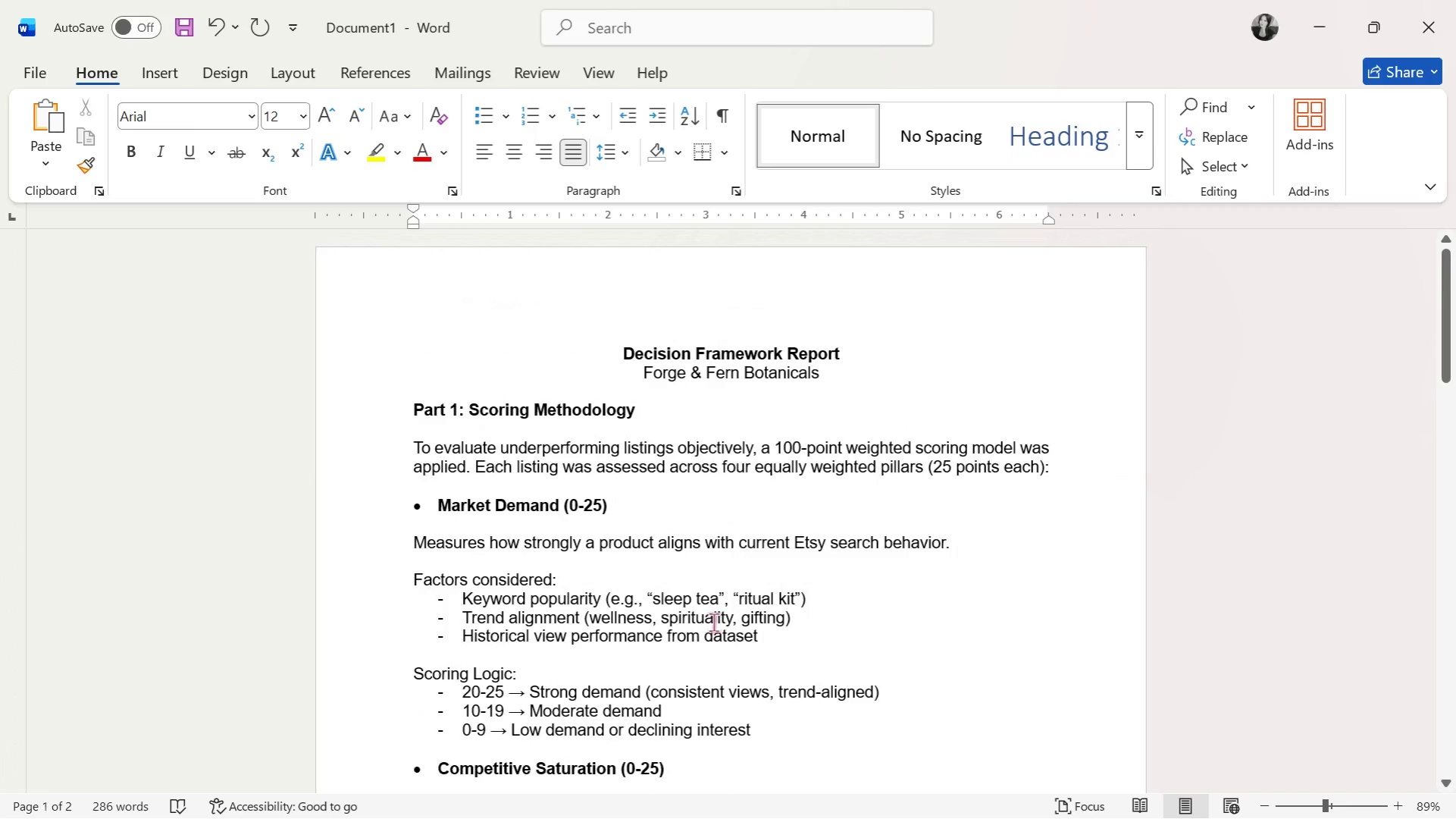 
scroll: coordinate [710, 617], scroll_direction: down, amount: 30.0
 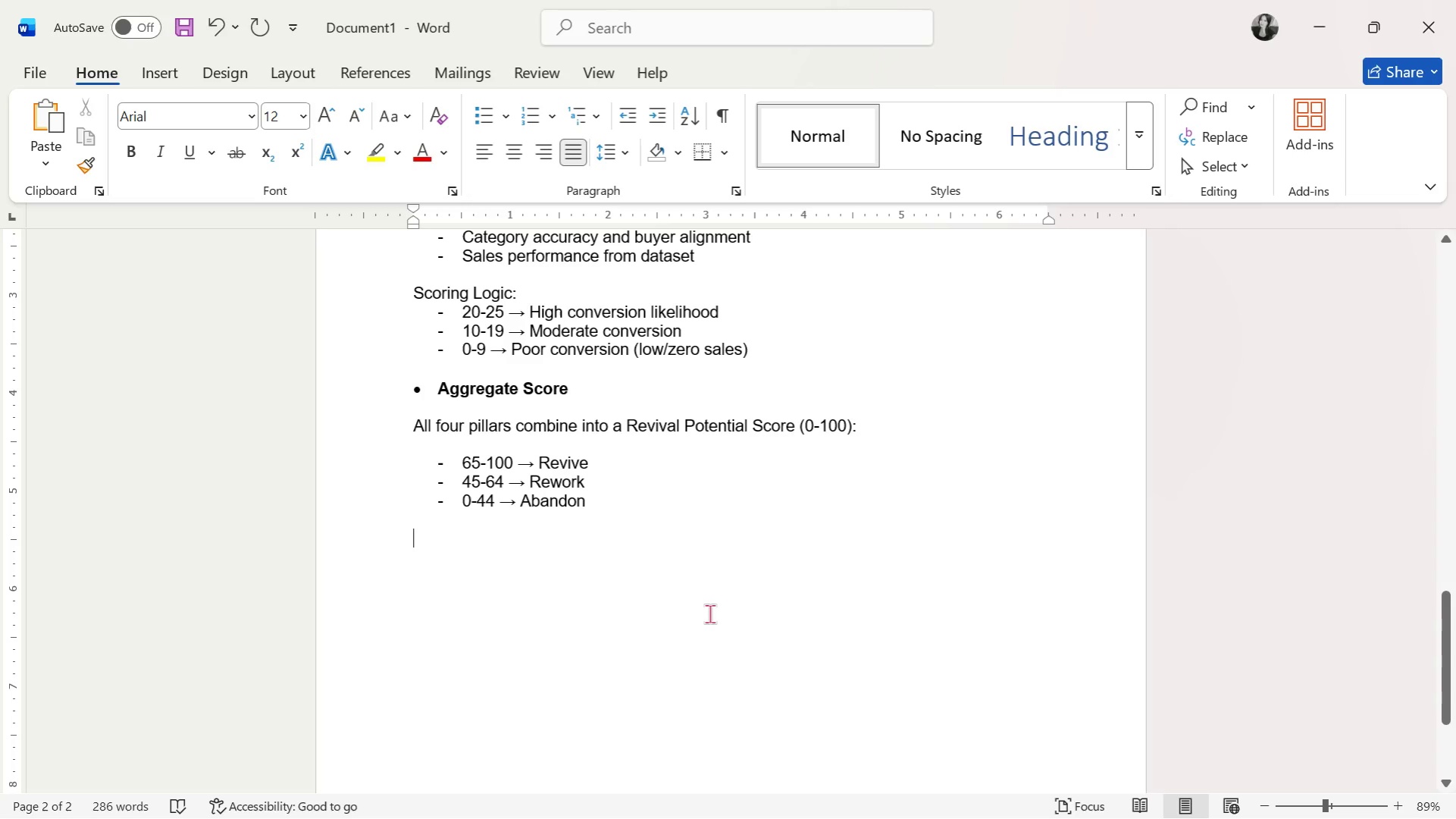 
wait(6.21)
 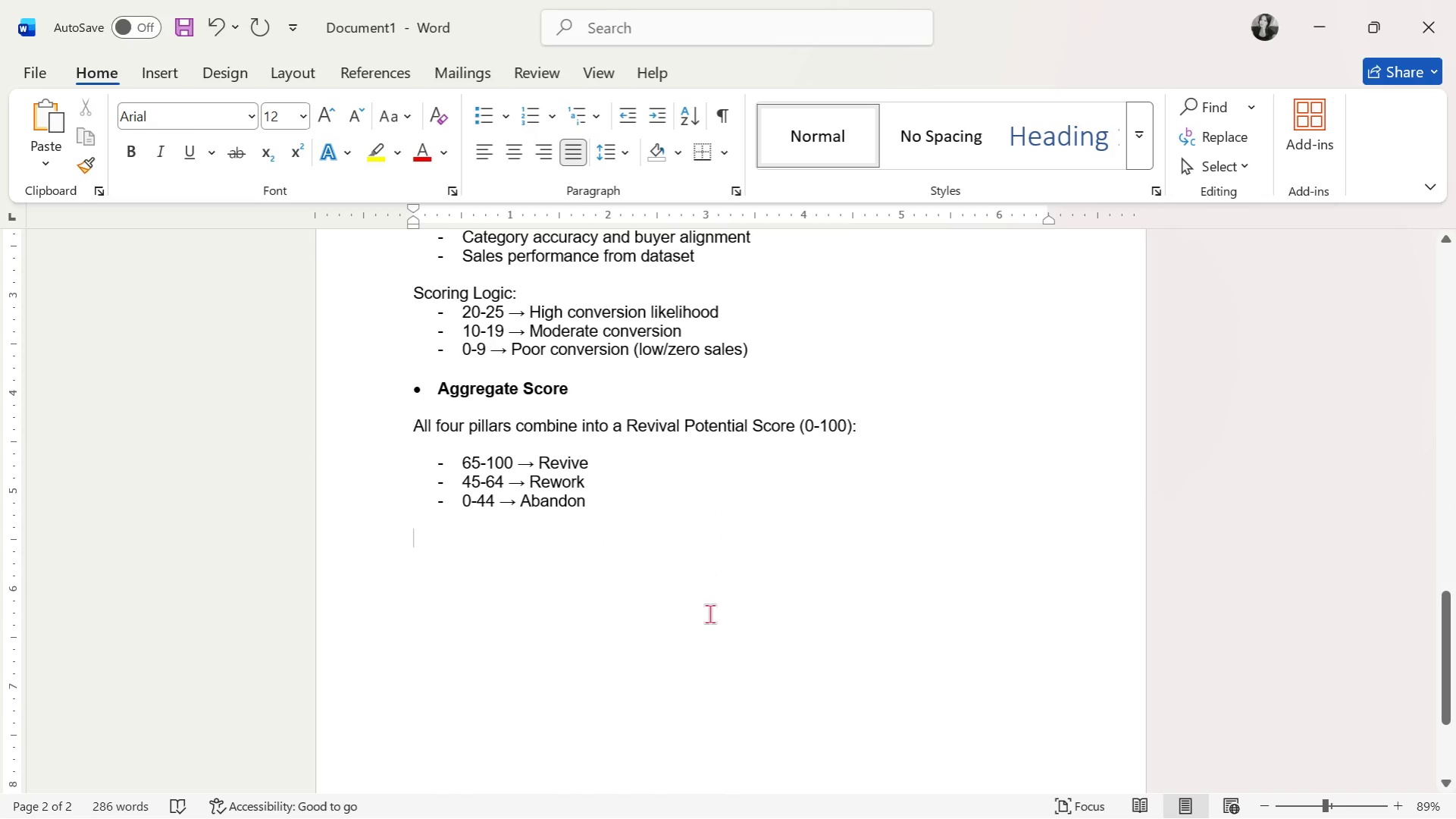 
key(Shift+P)
 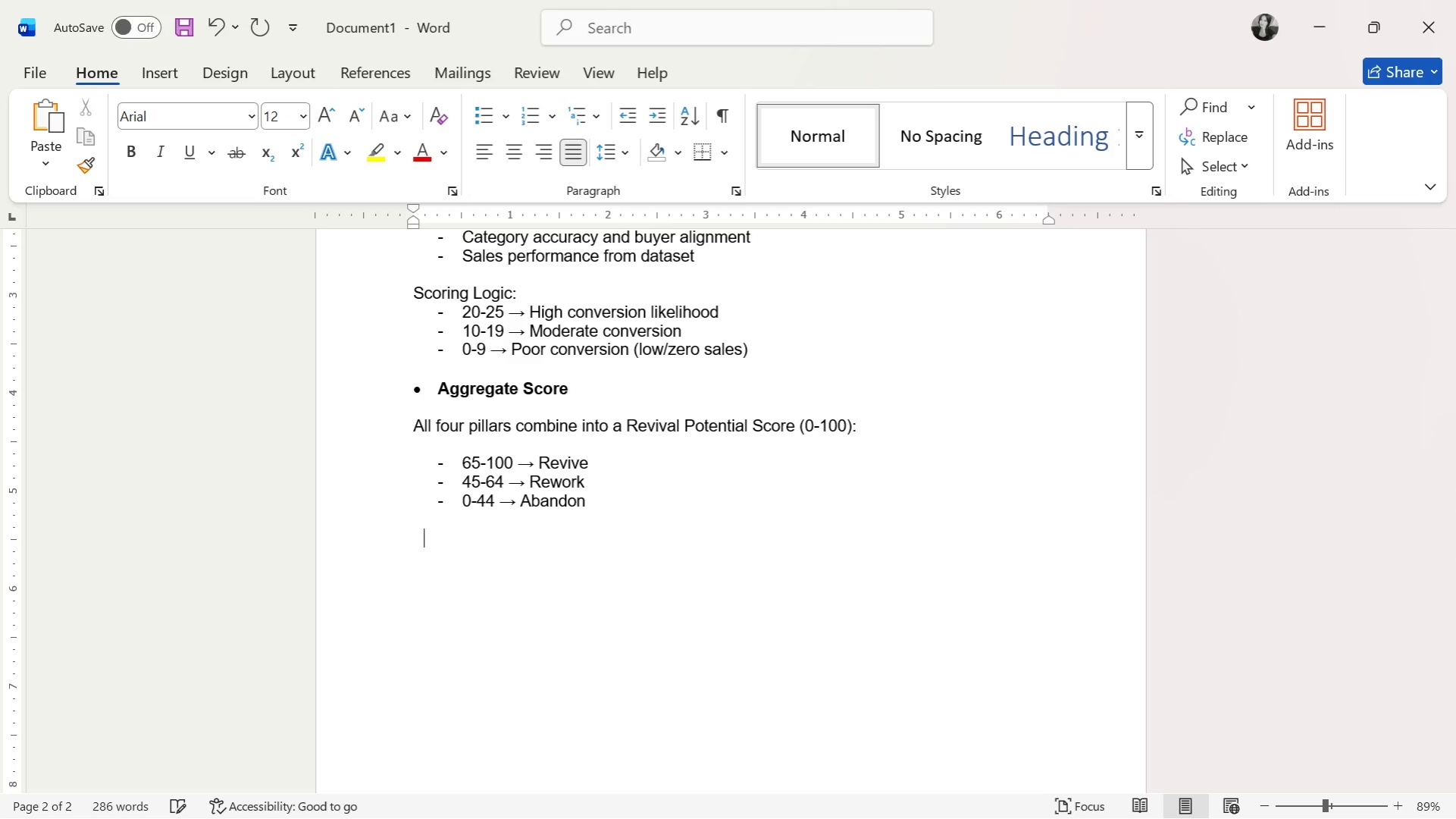 
key(Backspace)
 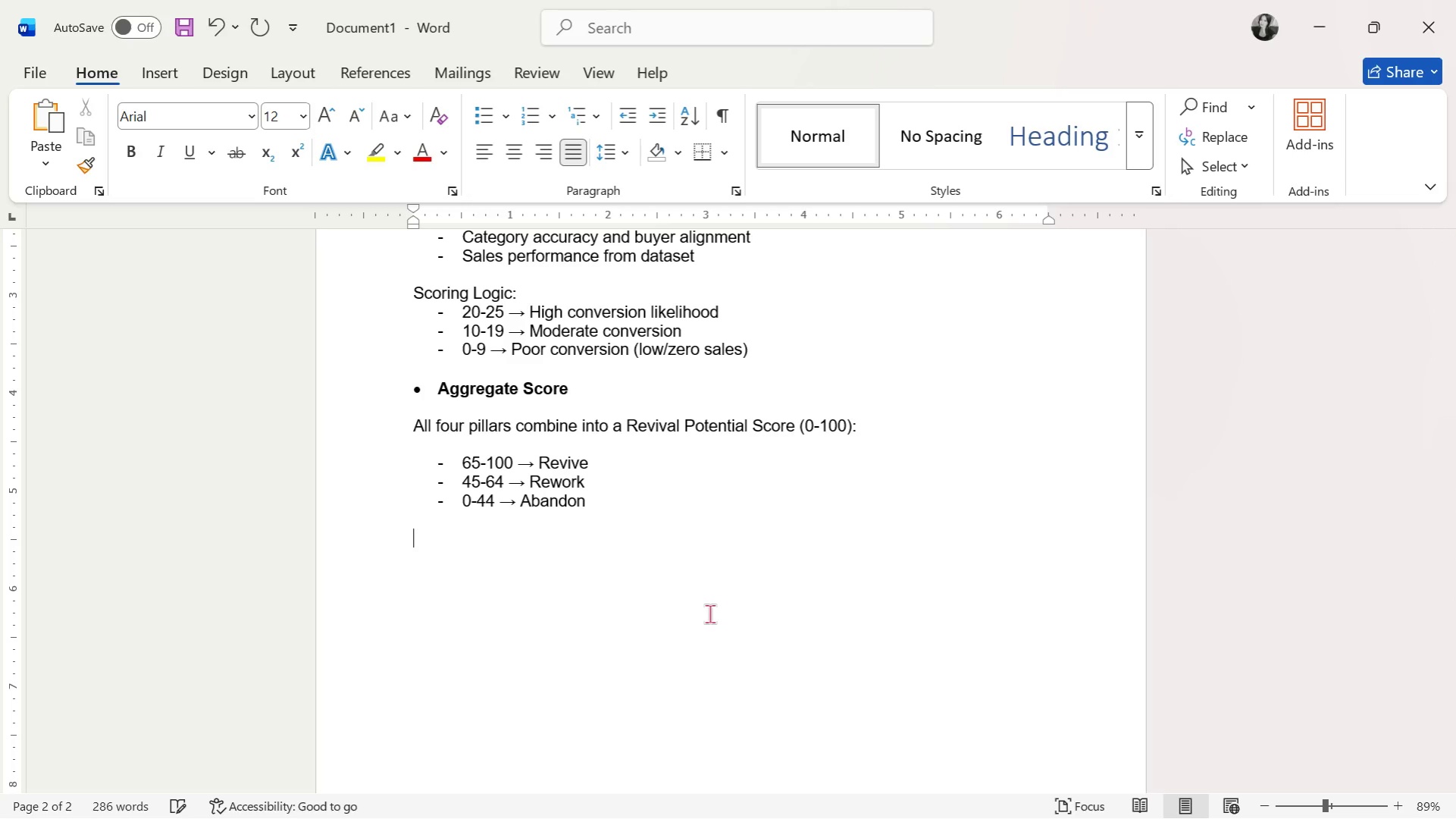 
key(Control+B)
 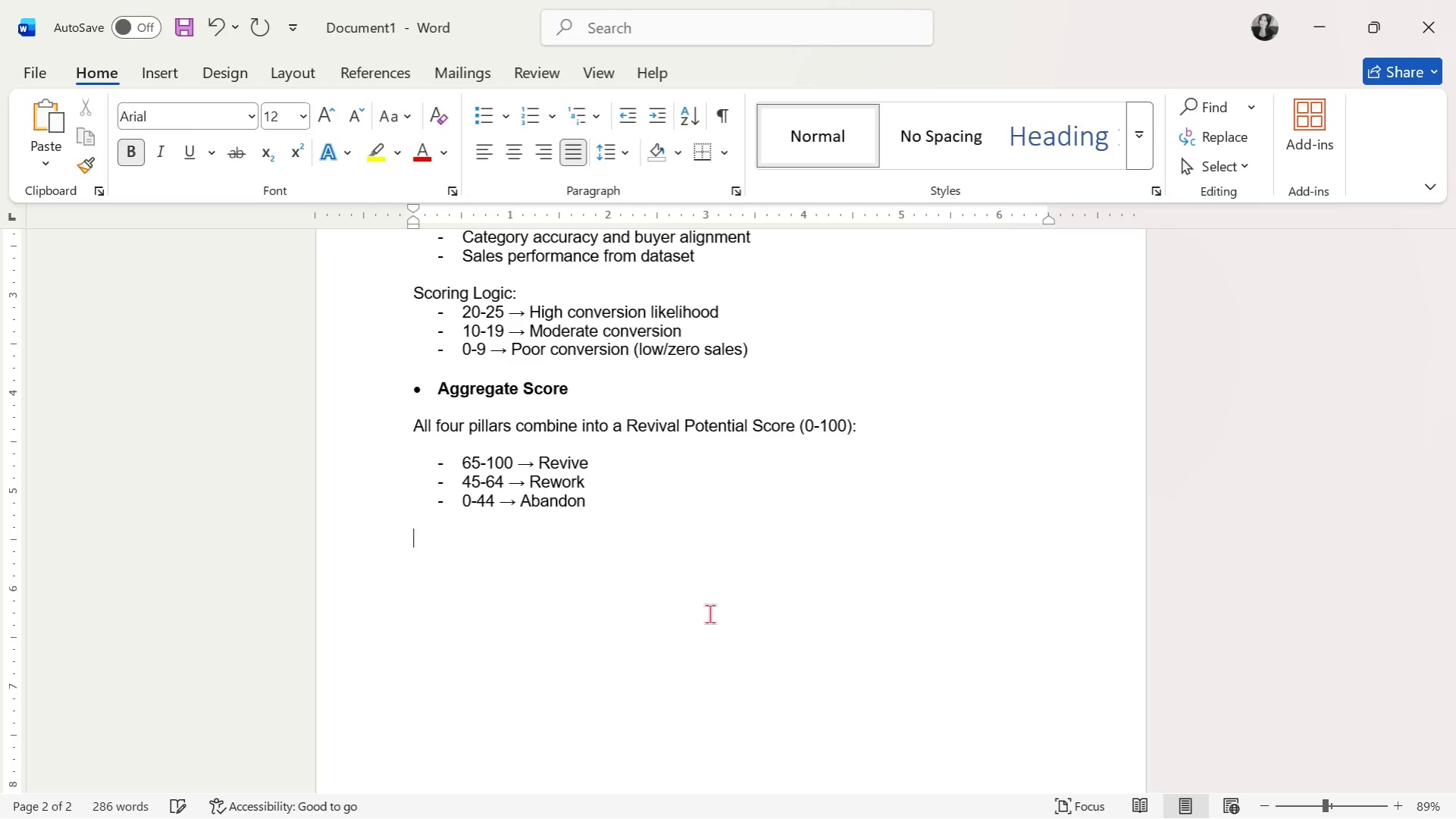 
type(Part 2: Portfolio Decision Distributionm)
key(Backspace)
 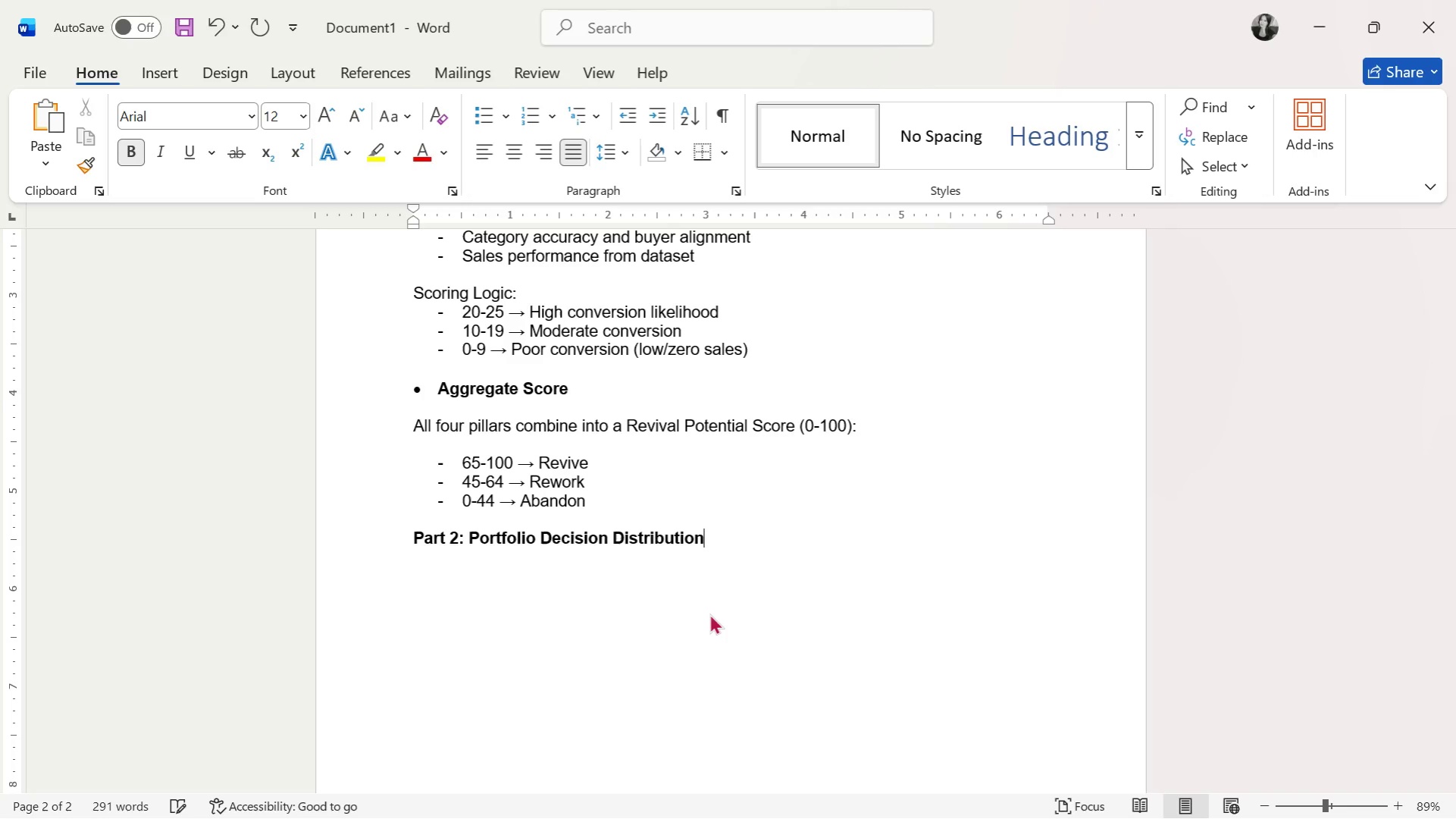 
key(Enter)
 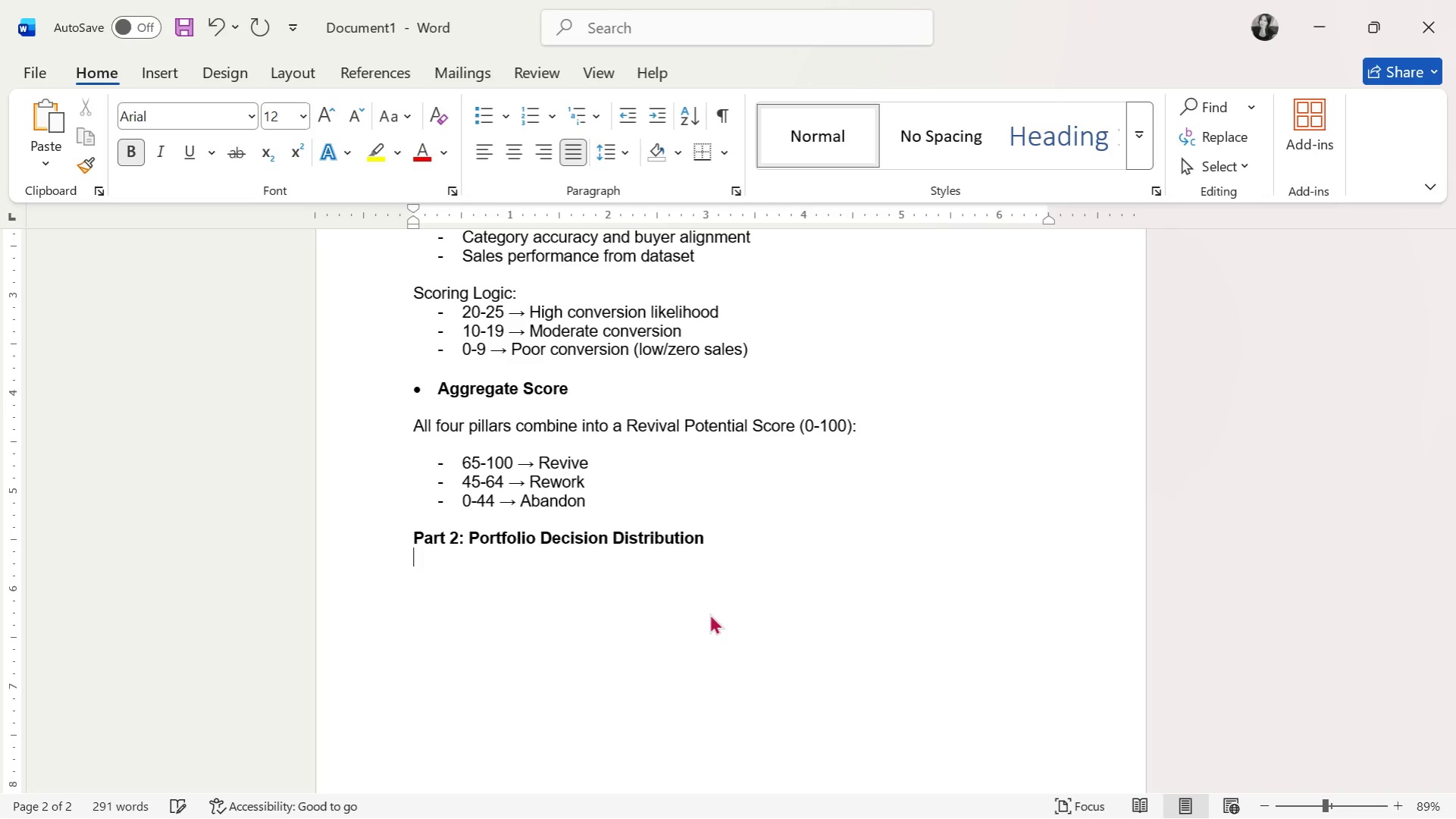 
key(Enter)
 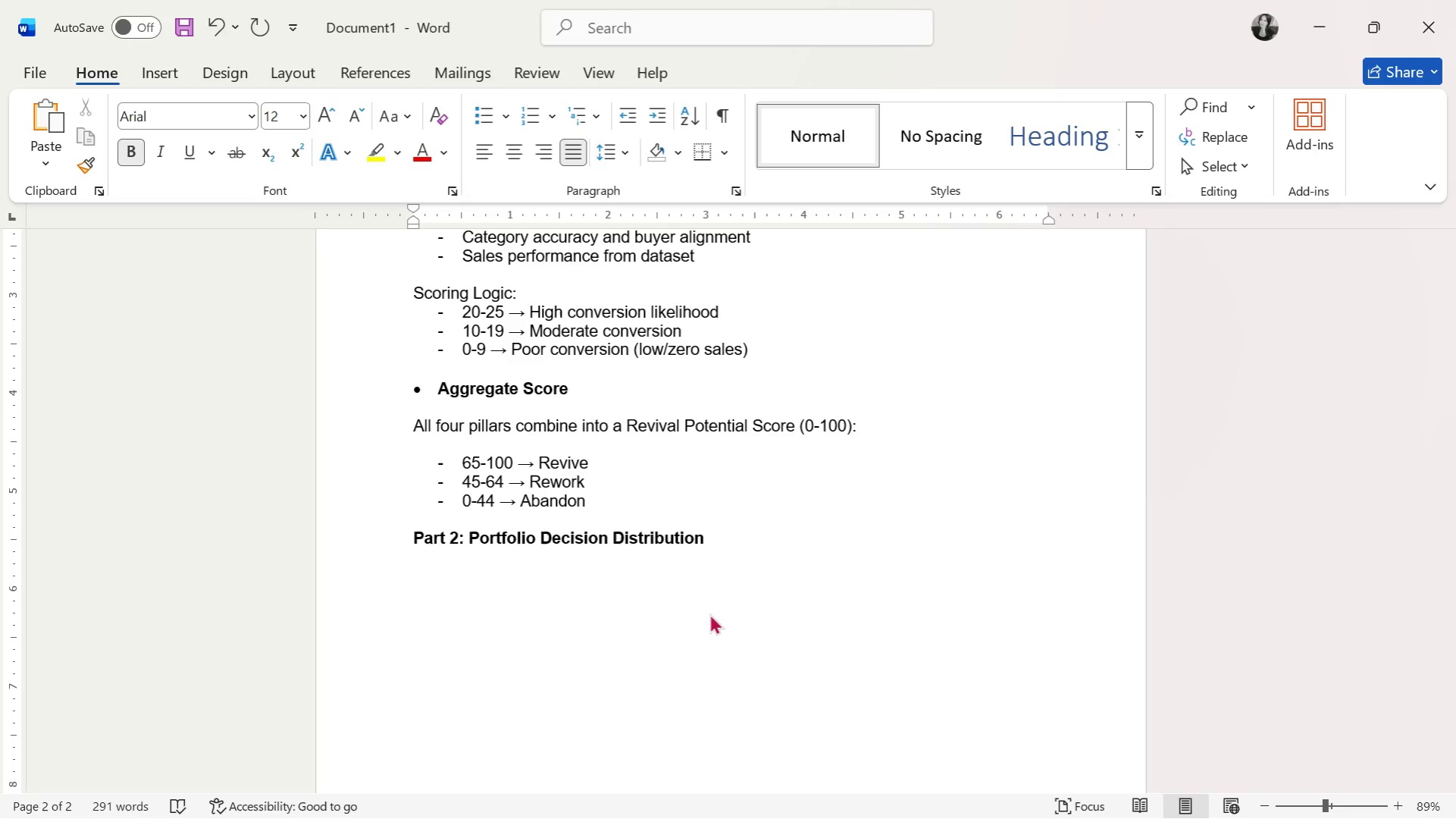 
key(Control+B)
 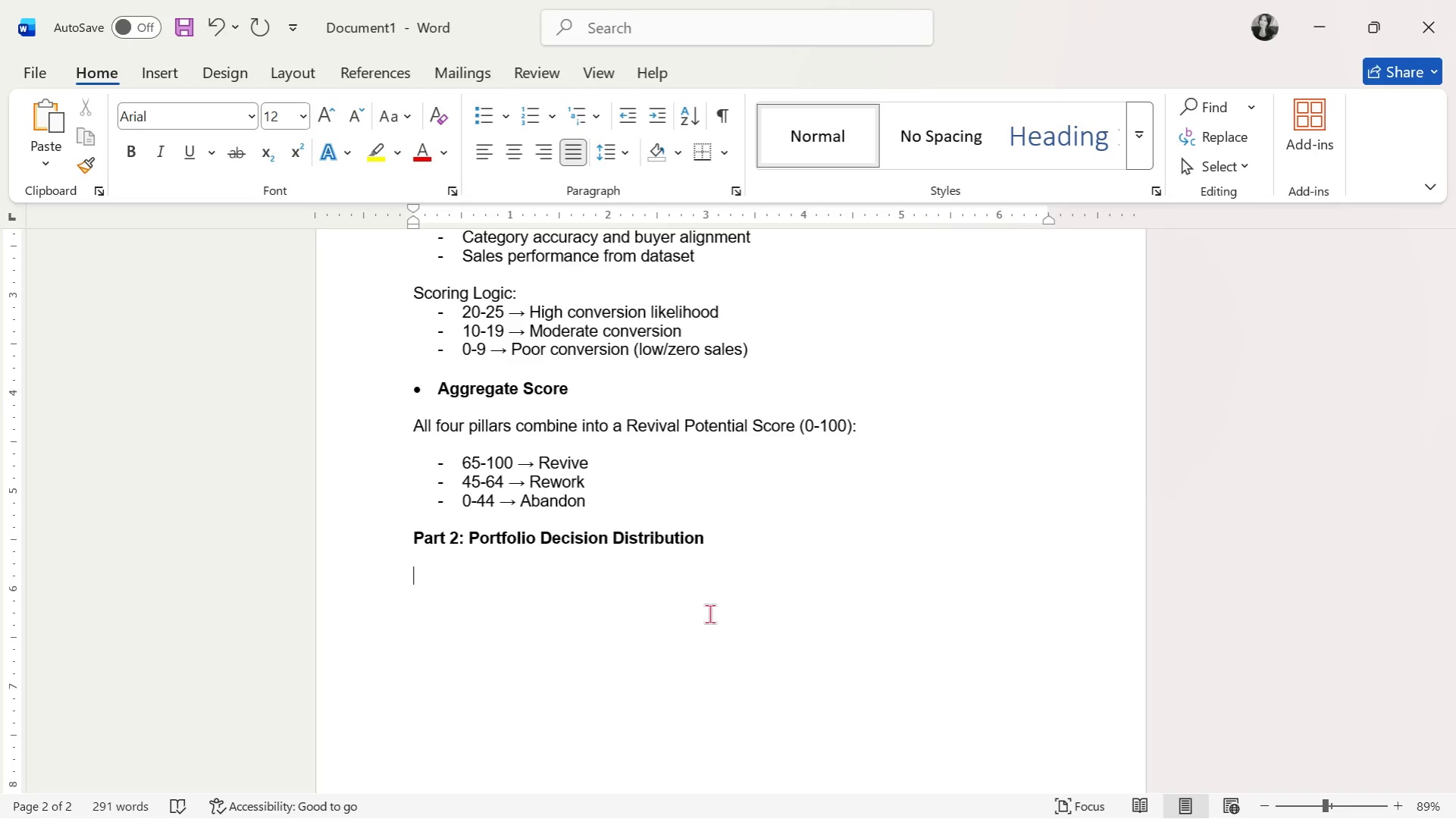 
type(Based on)
 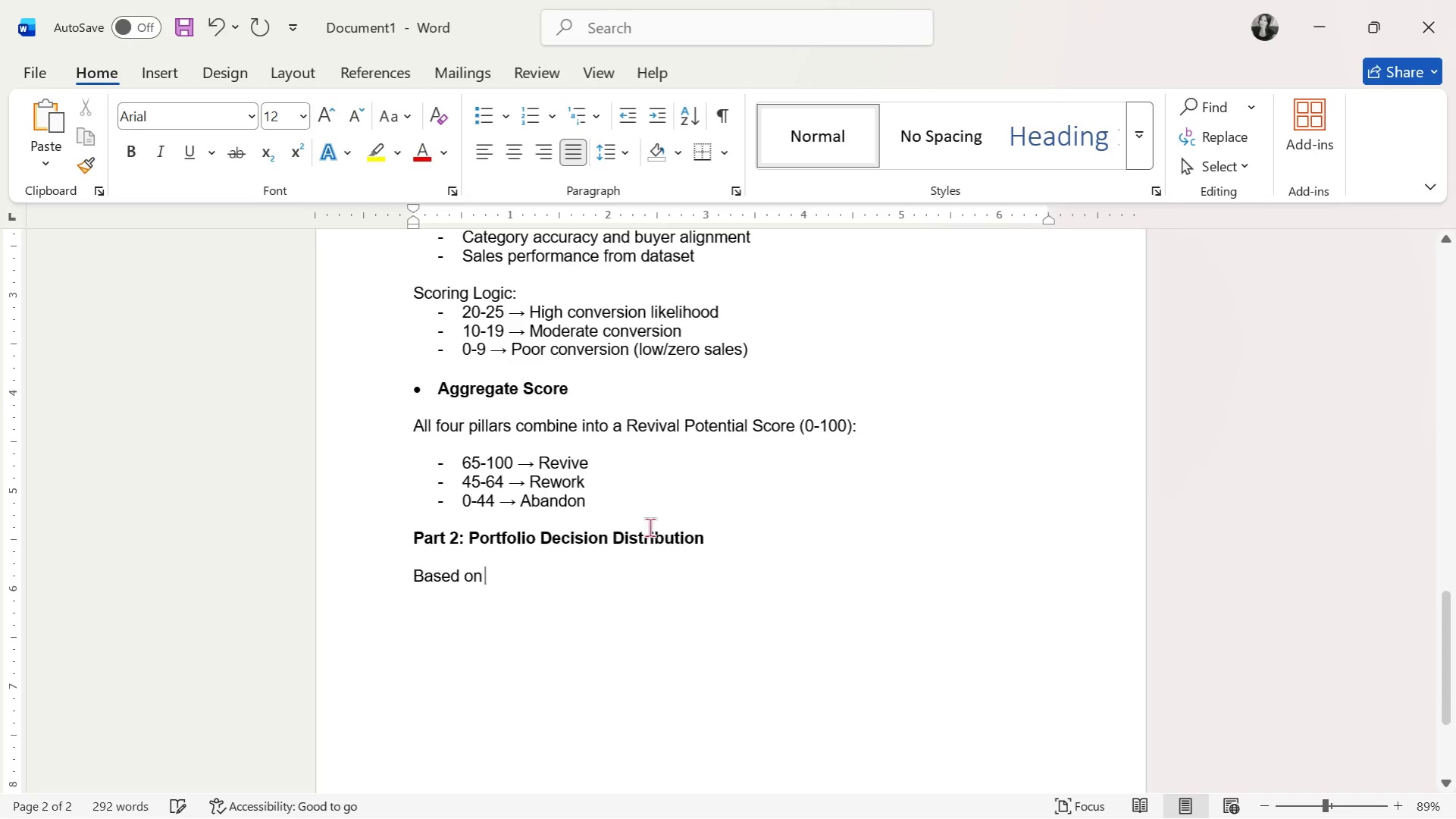 
type( the e)
 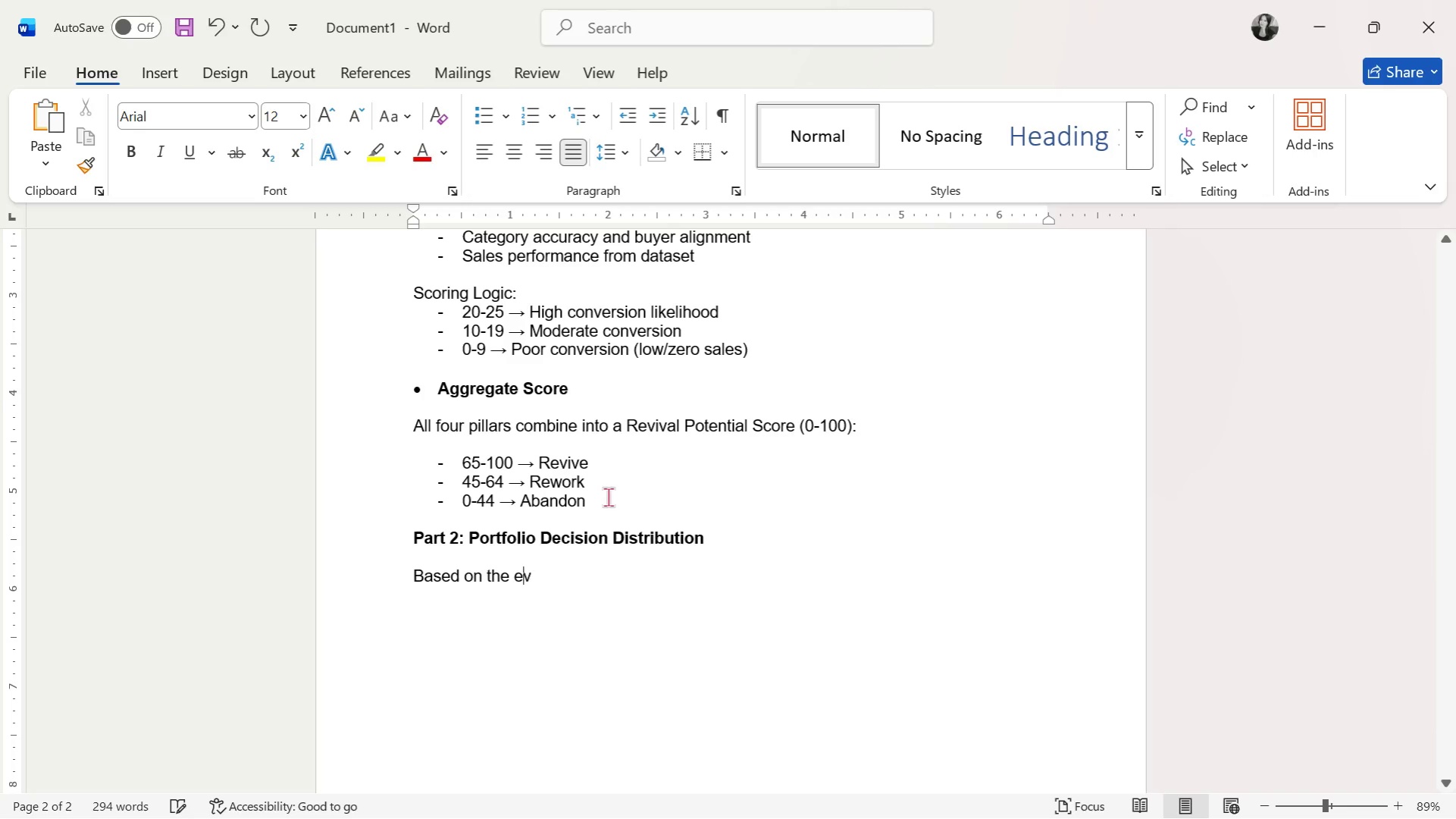 
type(valu)
 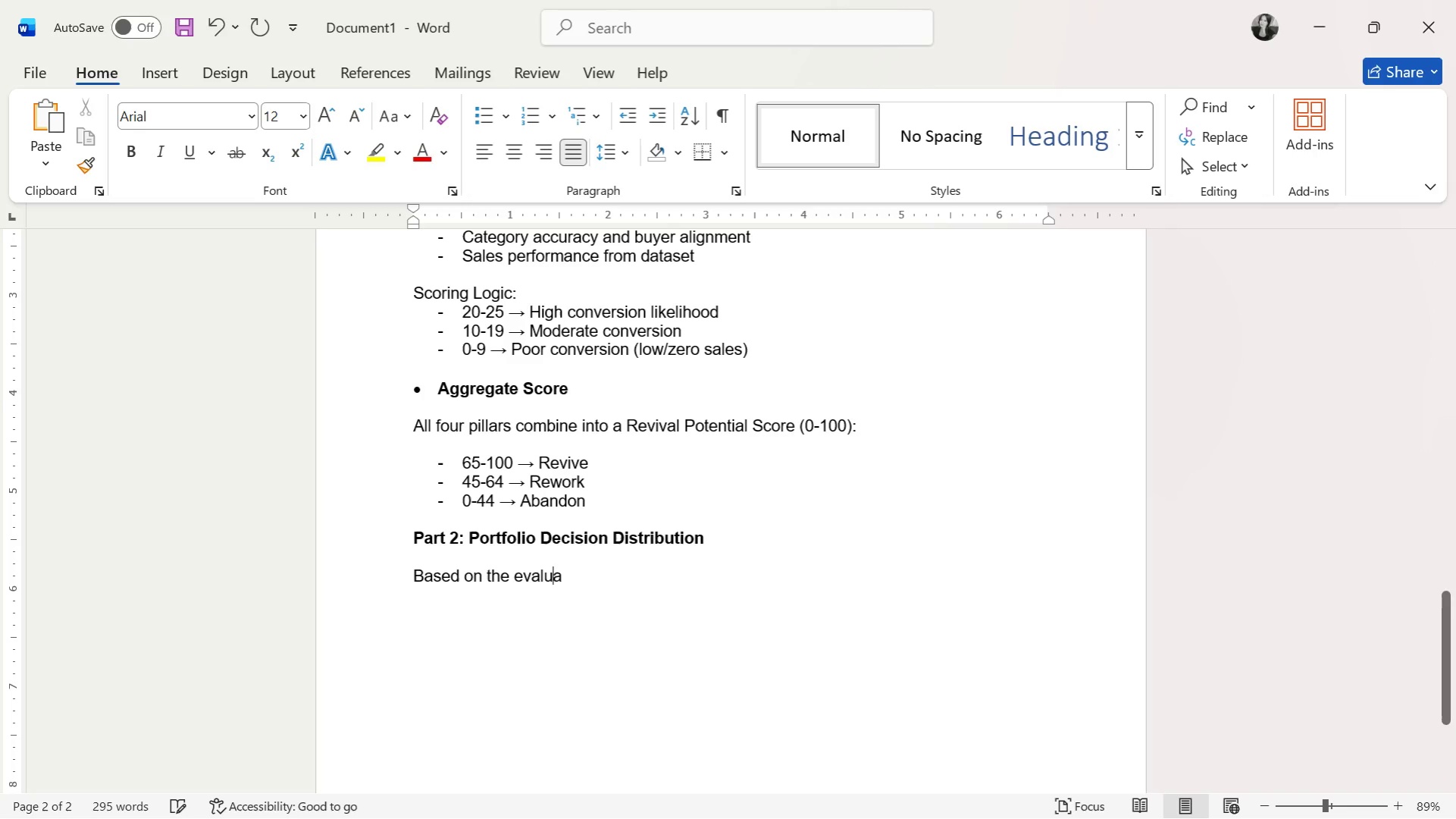 
type(ati)
key(Backspace)
type(ed 20 unde)
 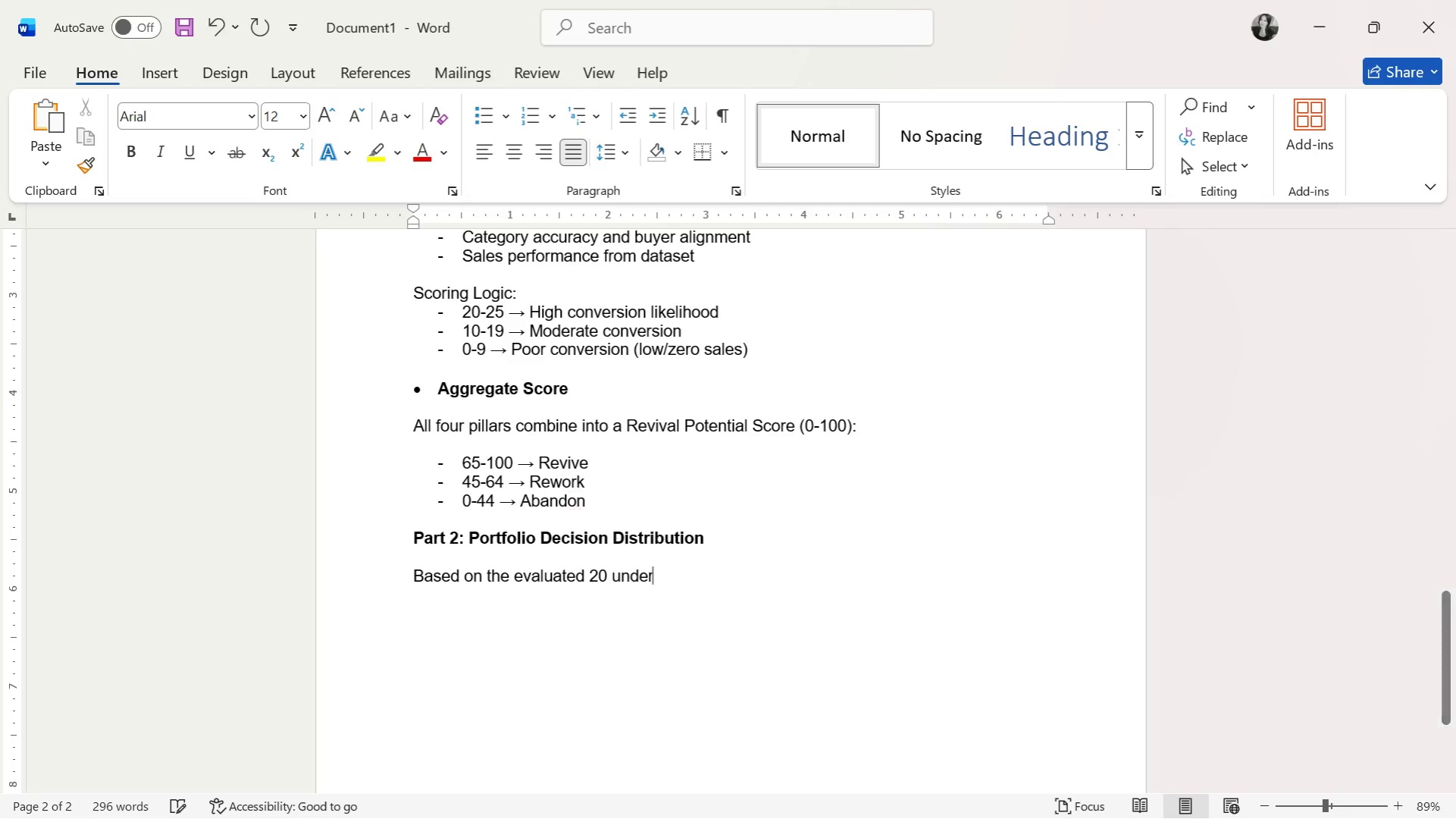 
type(rperforming l)
 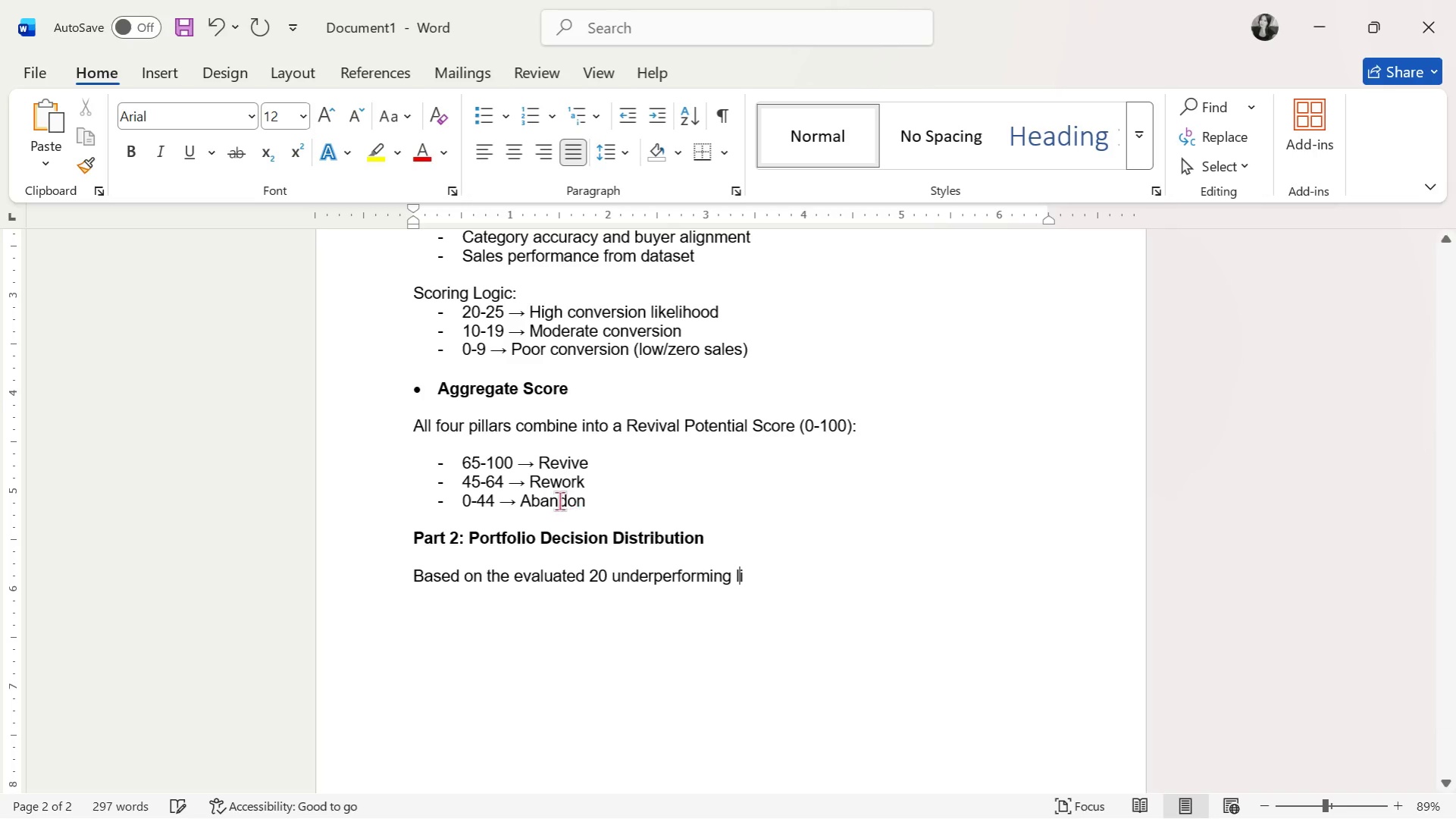 
type(istings:)
 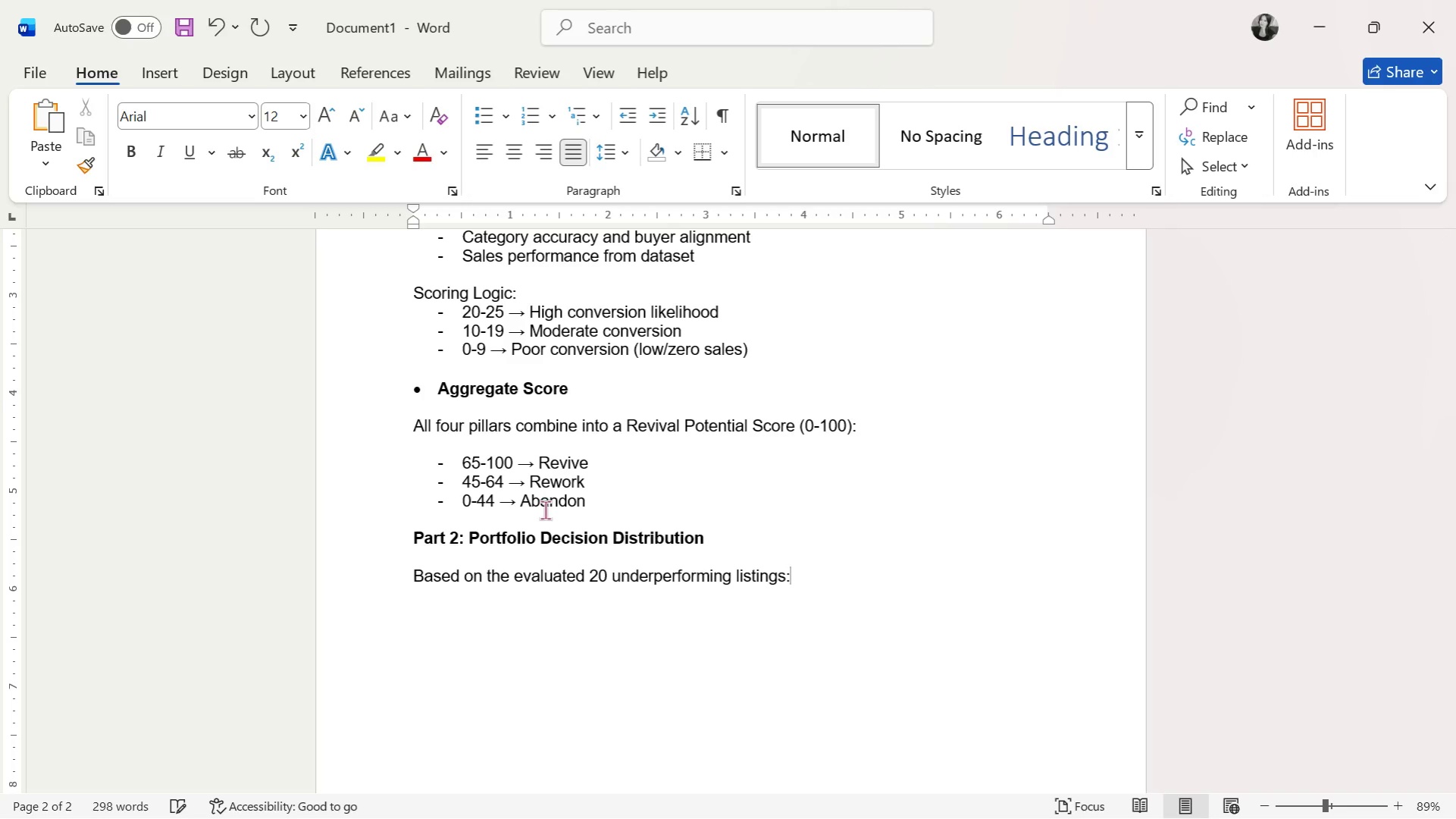 
scroll: coordinate [641, 623], scroll_direction: down, amount: 1.0
 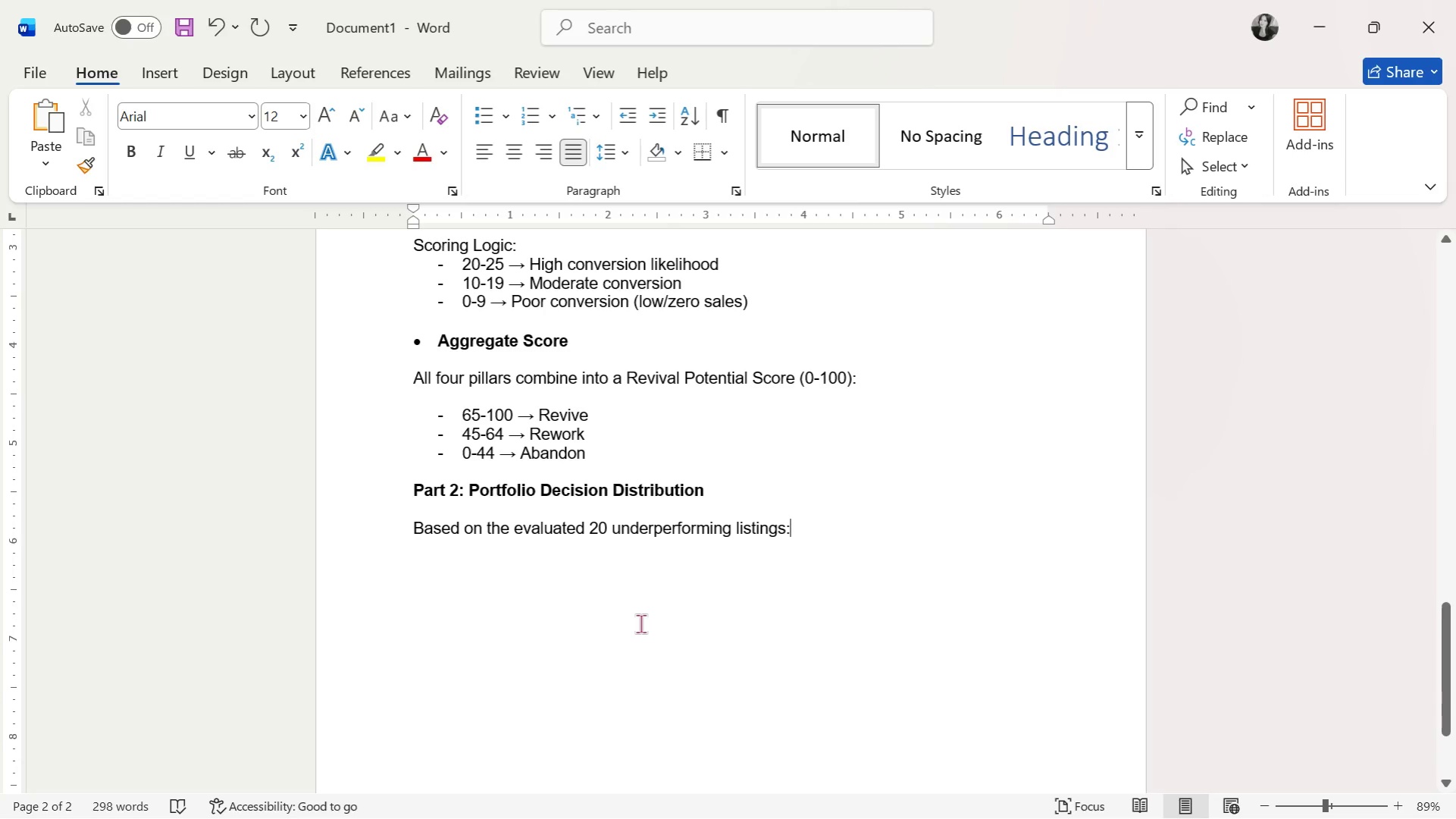 
key(Enter)
 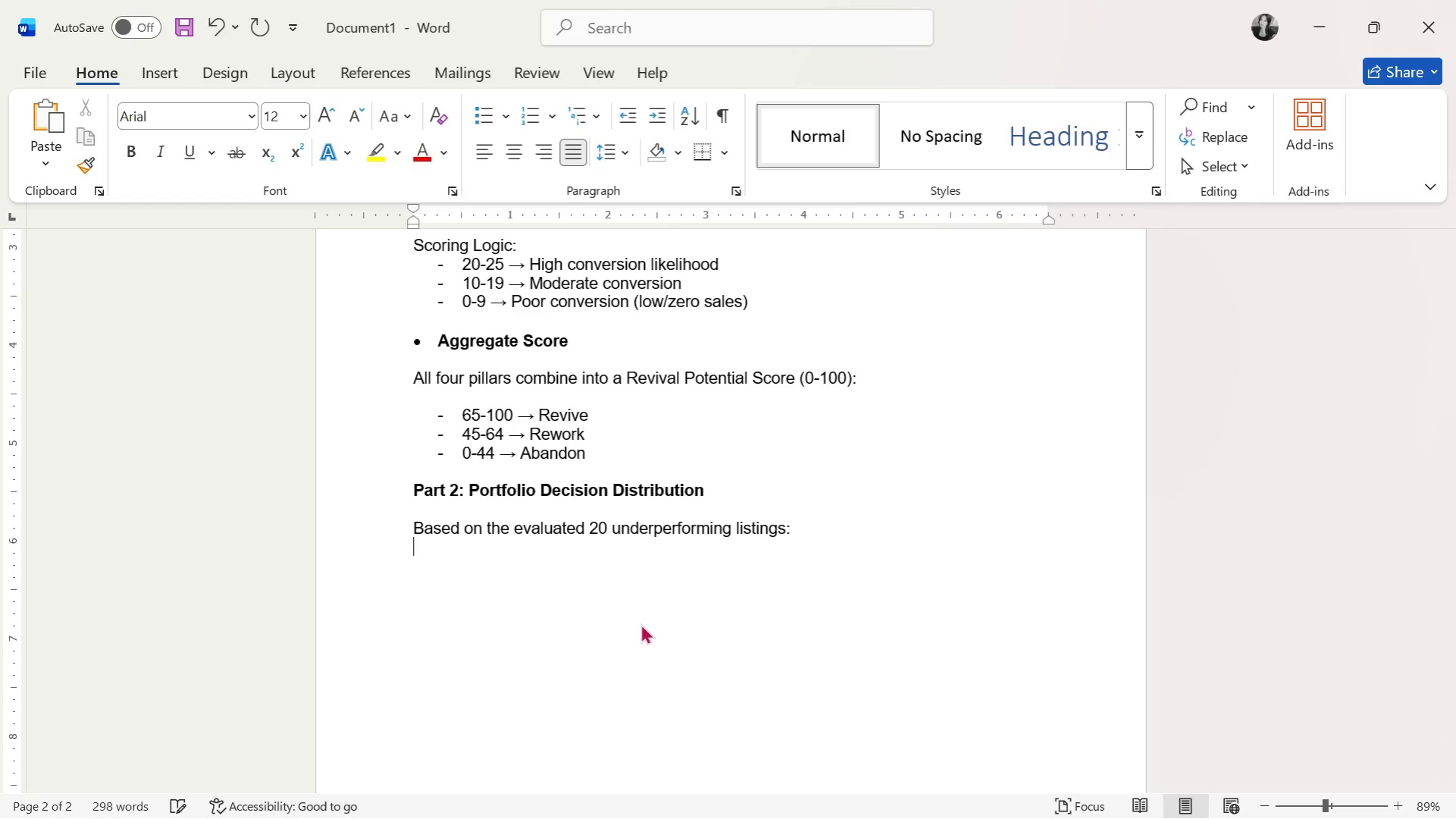 
key(Enter)
 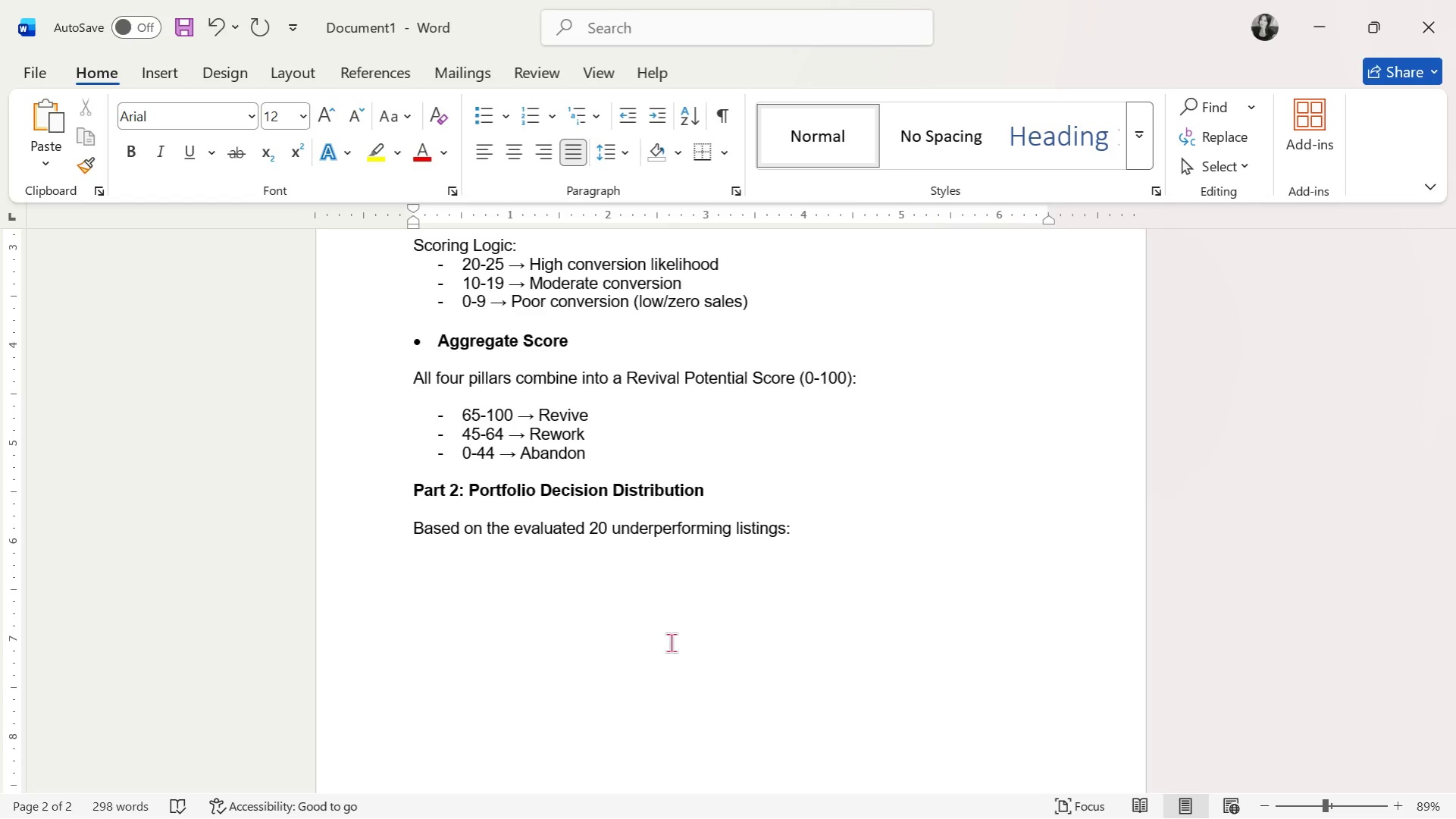 
wait(12.41)
 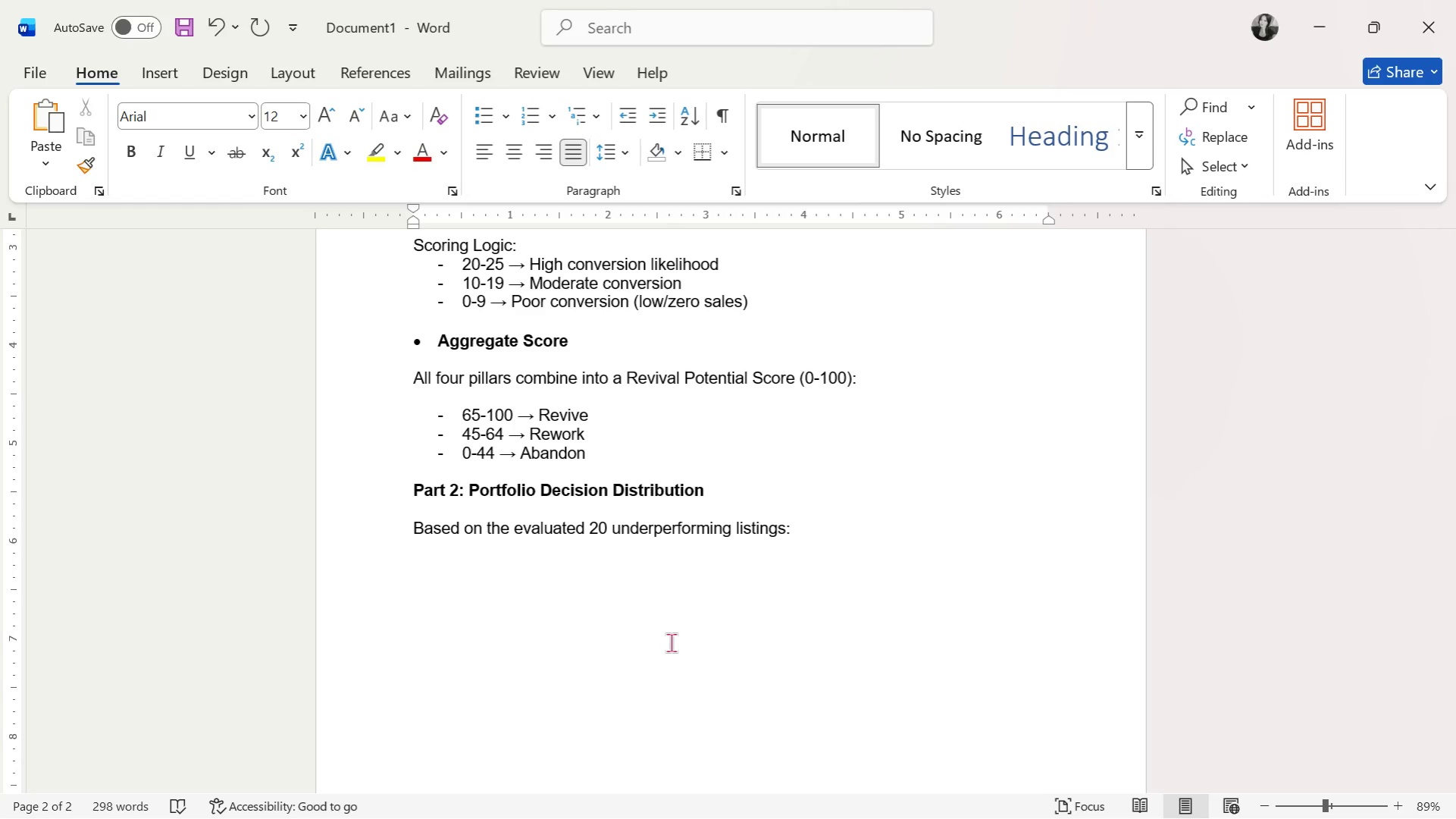 
left_click([176, 68])
 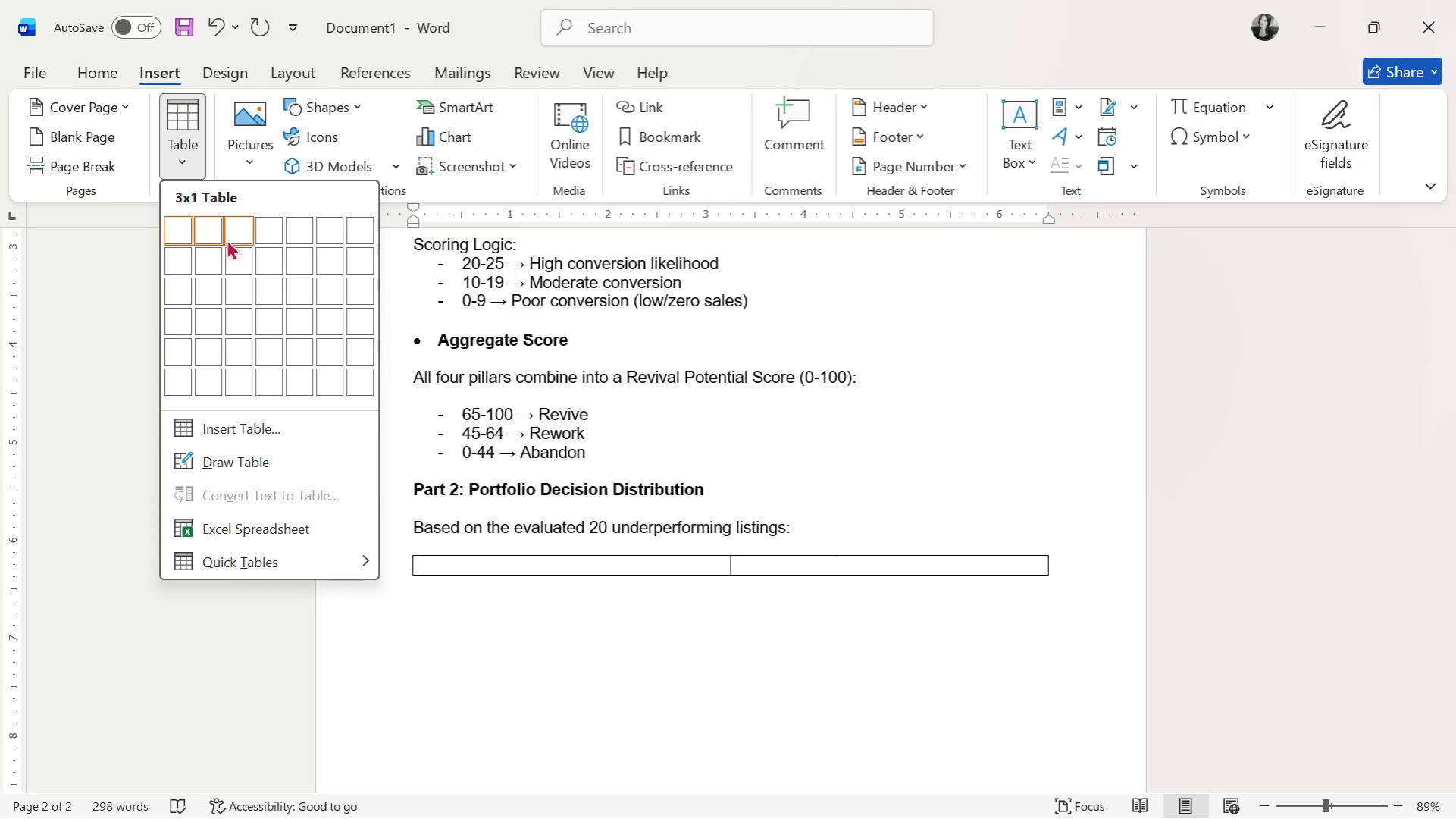 
wait(6.83)
 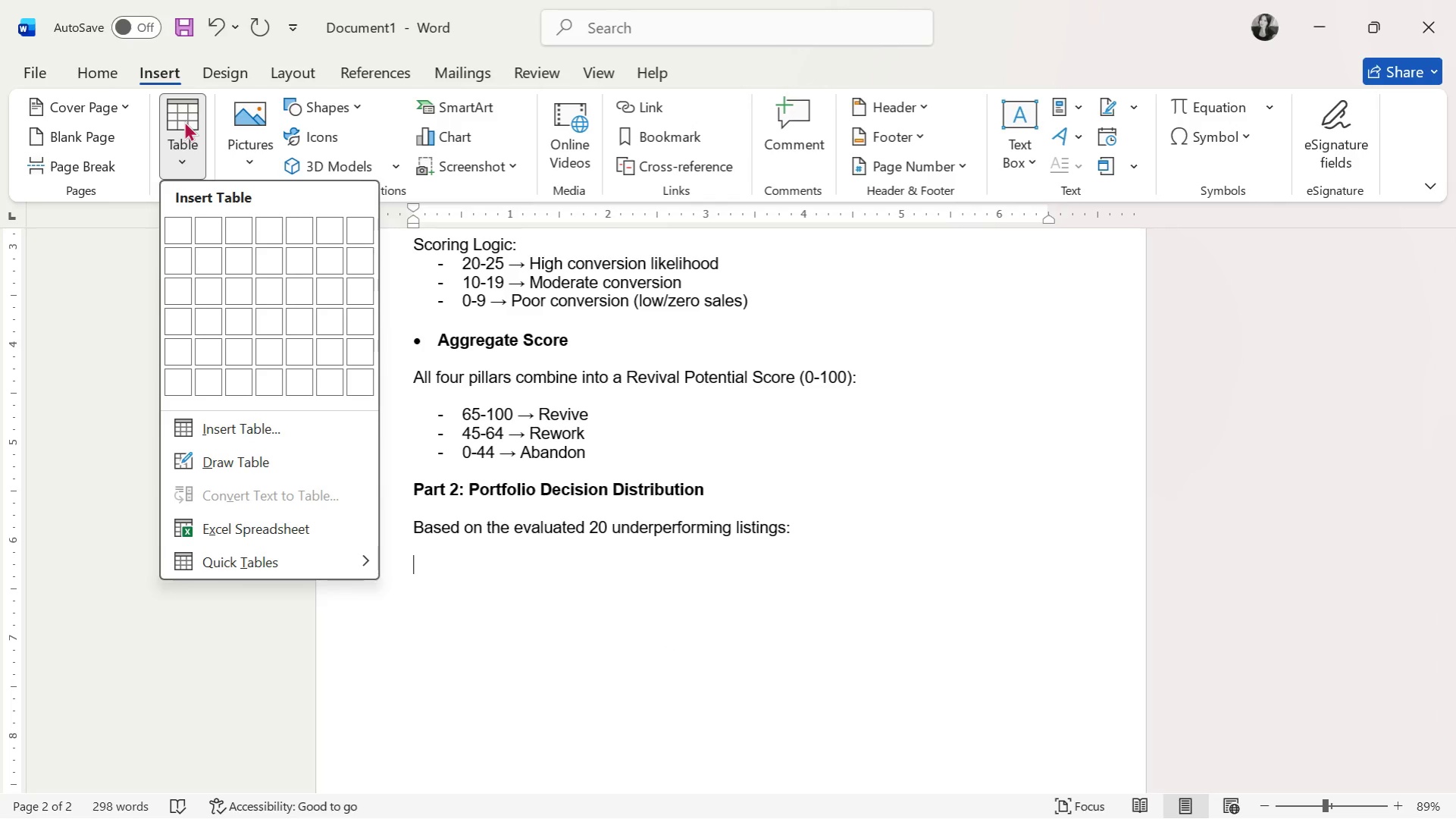 
left_click([230, 315])
 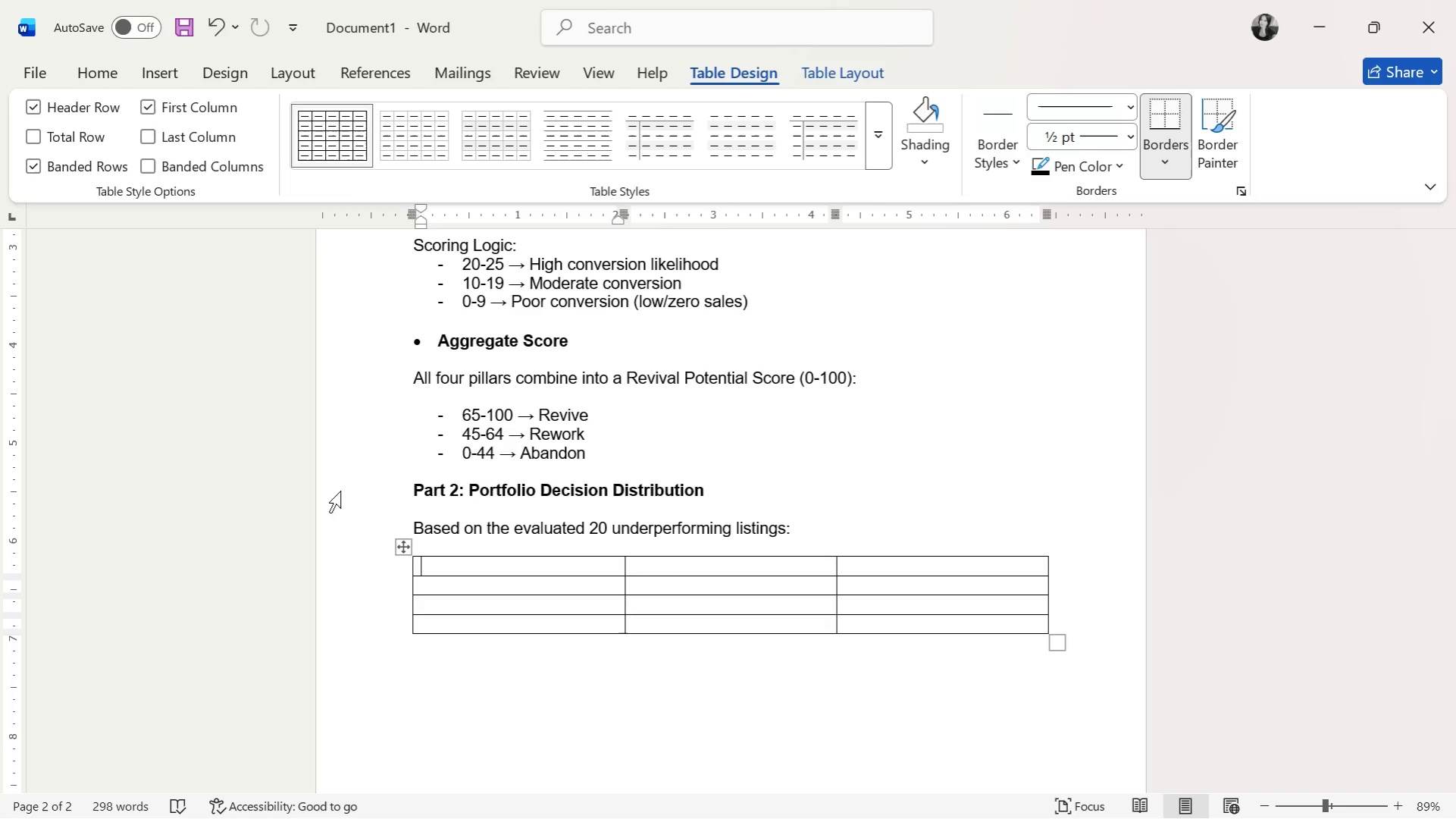 
wait(66.45)
 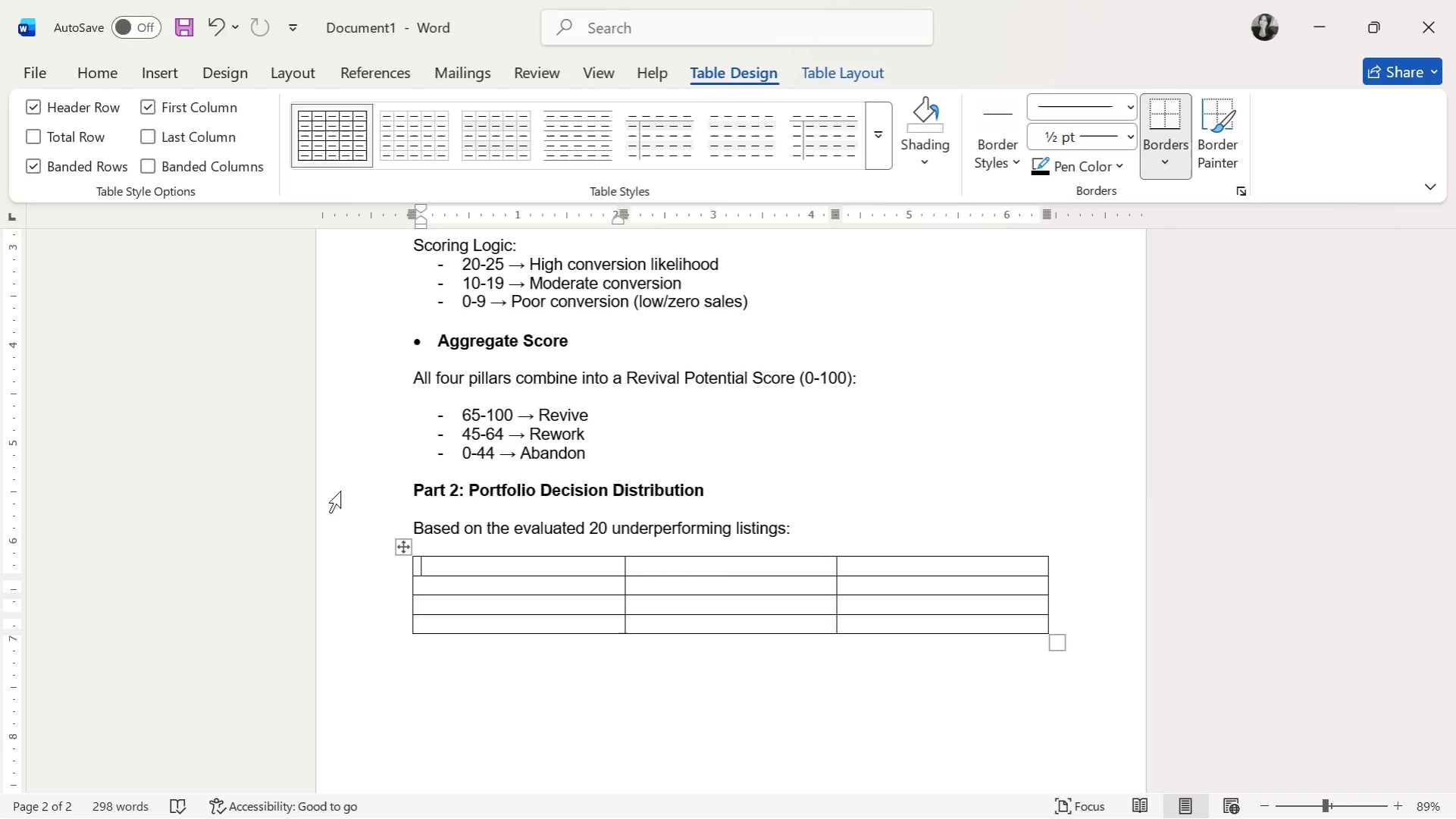 
type(De)
key(Backspace)
key(Backspace)
 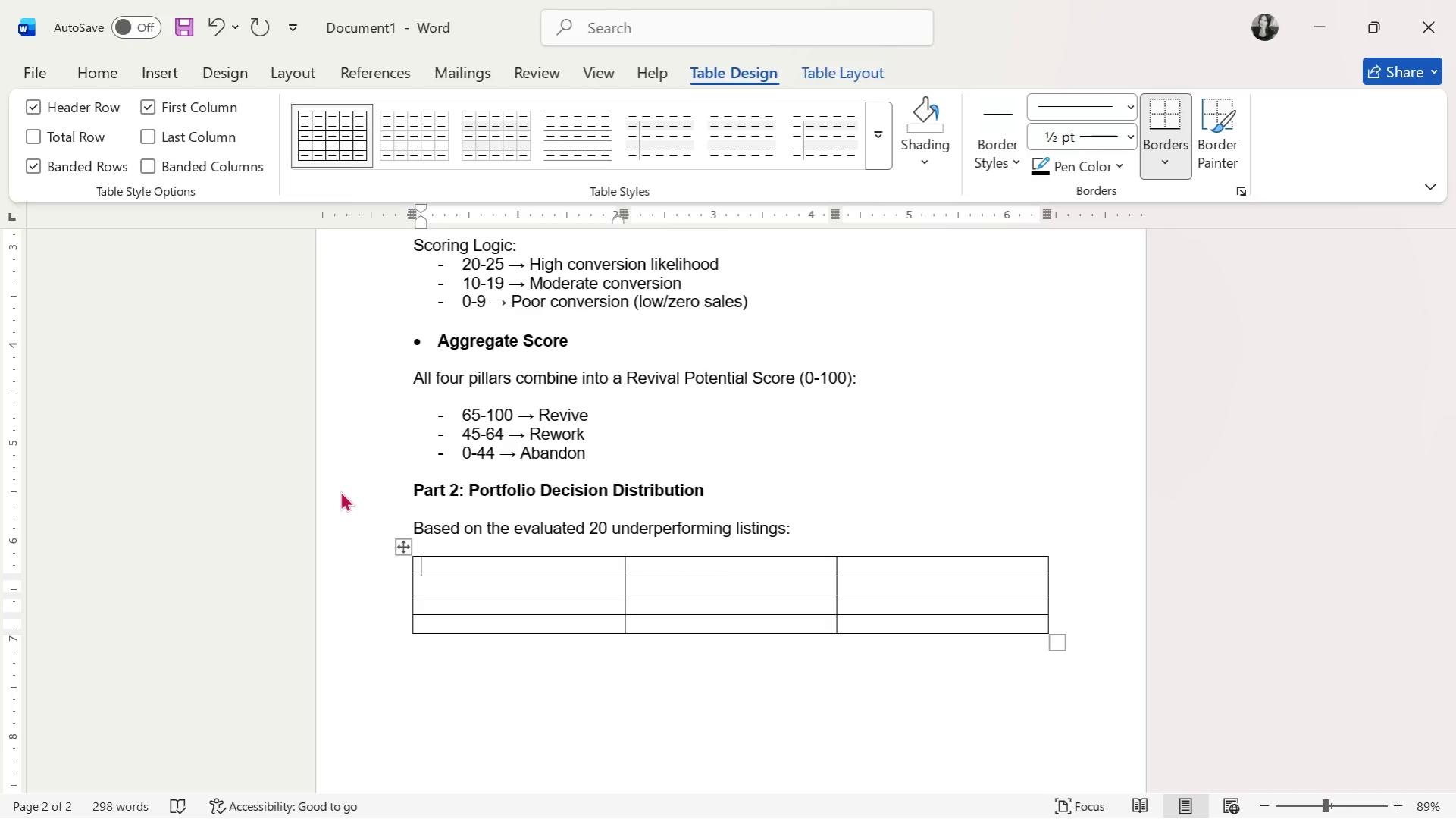 
key(Control+B)
 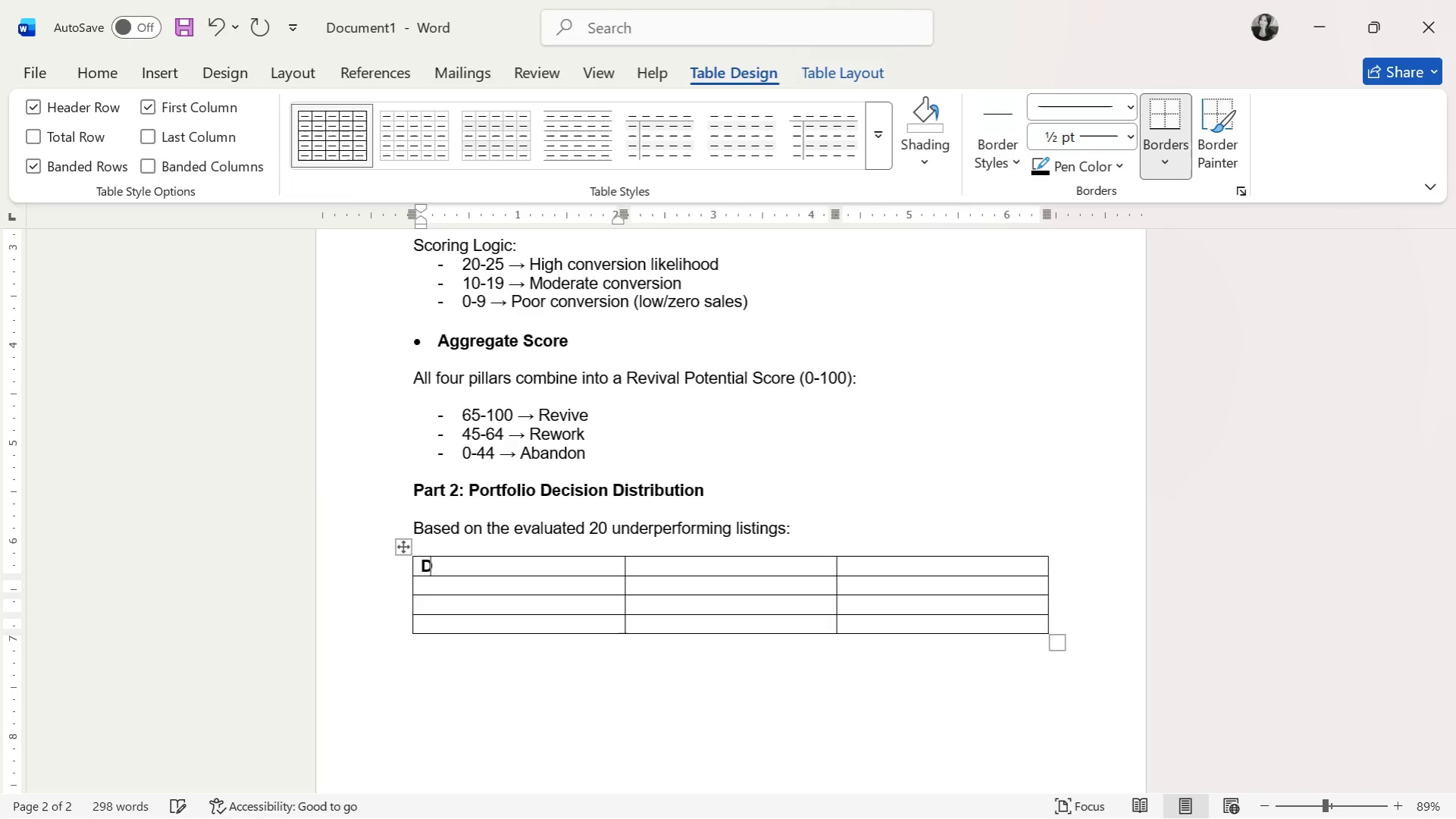 
type(Decision)
 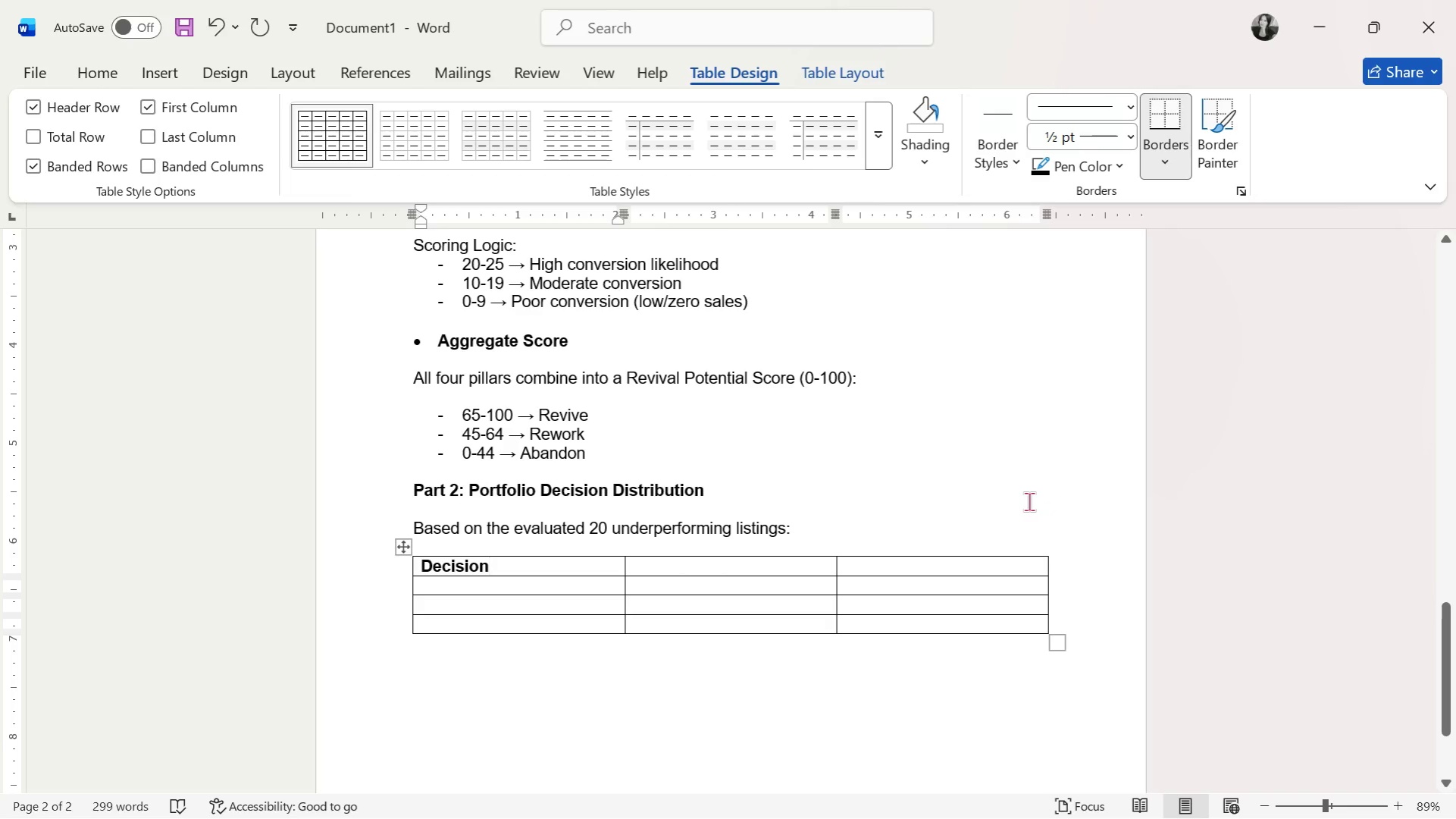 
key(Tab)
type(Count)
key(Backspace)
key(Backspace)
key(Backspace)
key(Backspace)
 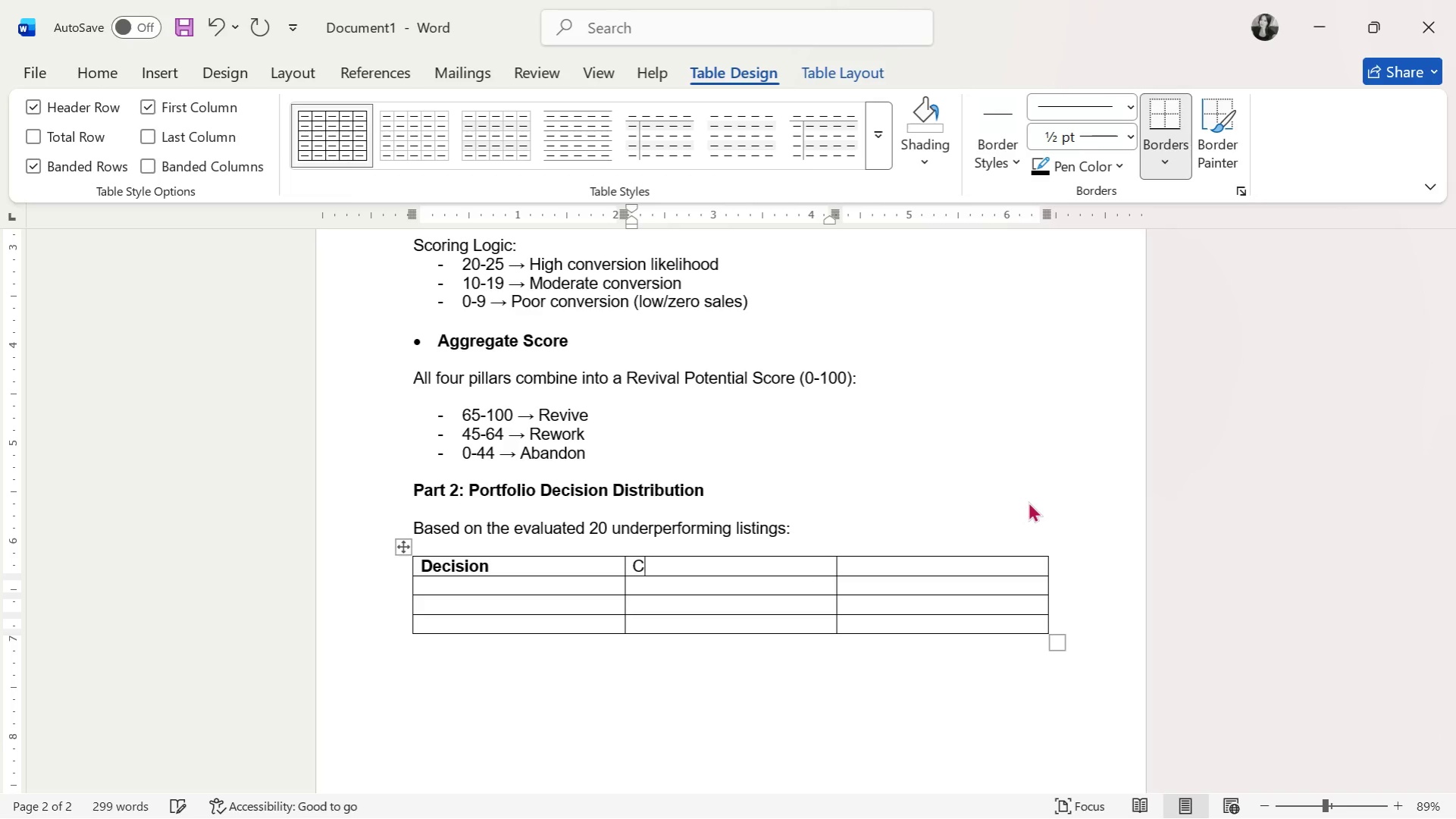 
key(Backspace)
 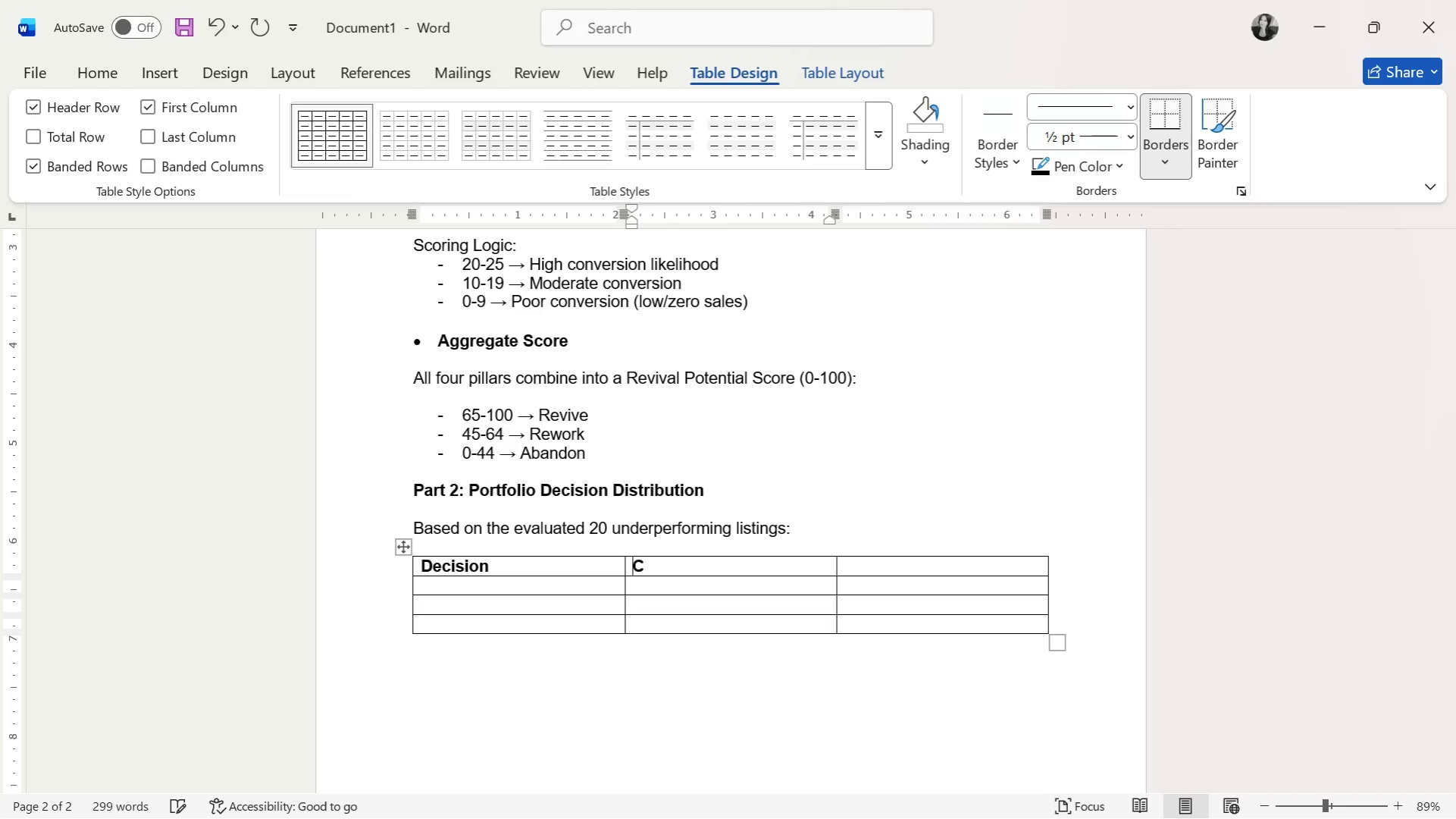 
key(Control+ControlLeft)
 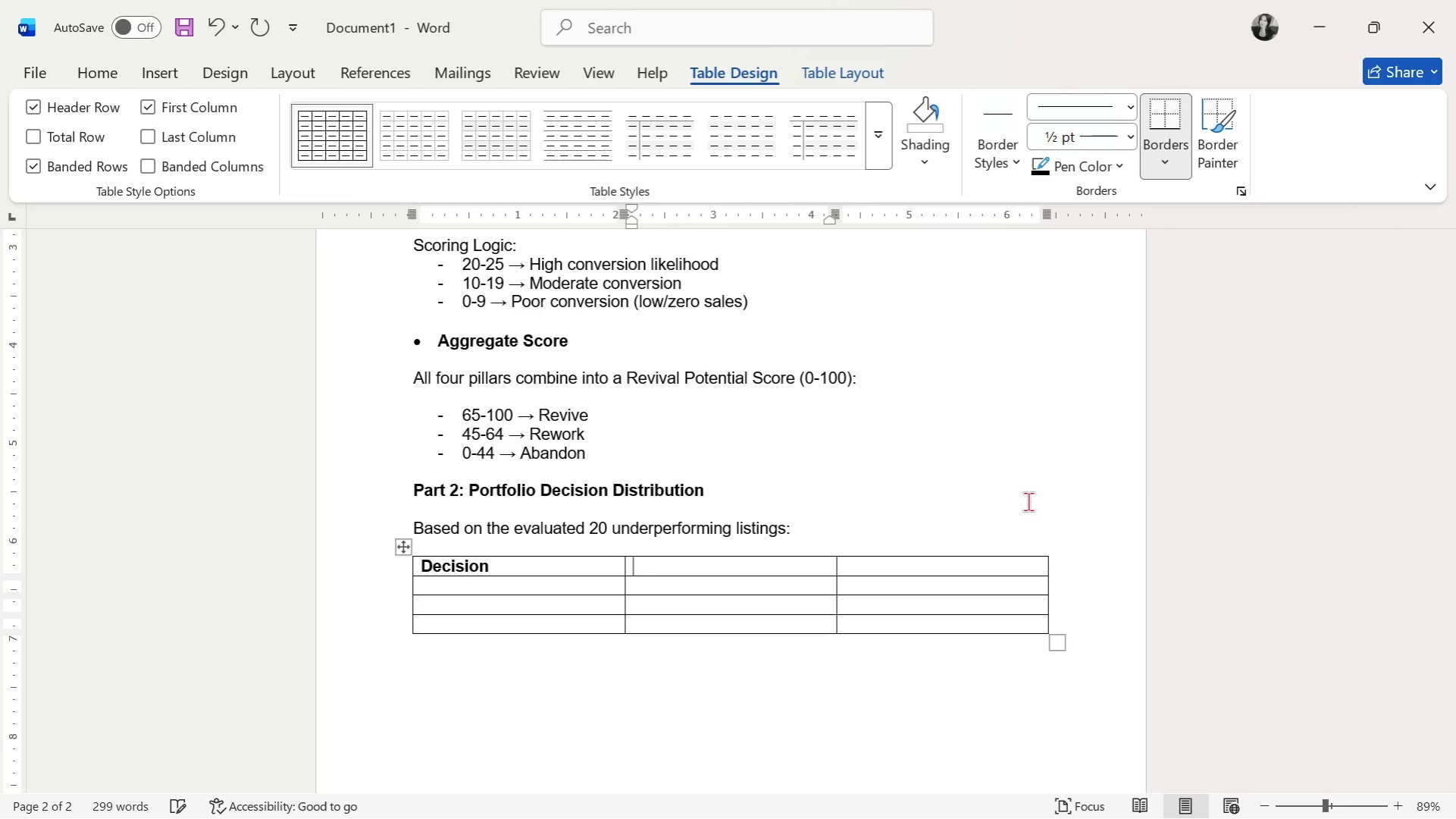 
key(Control+B)
 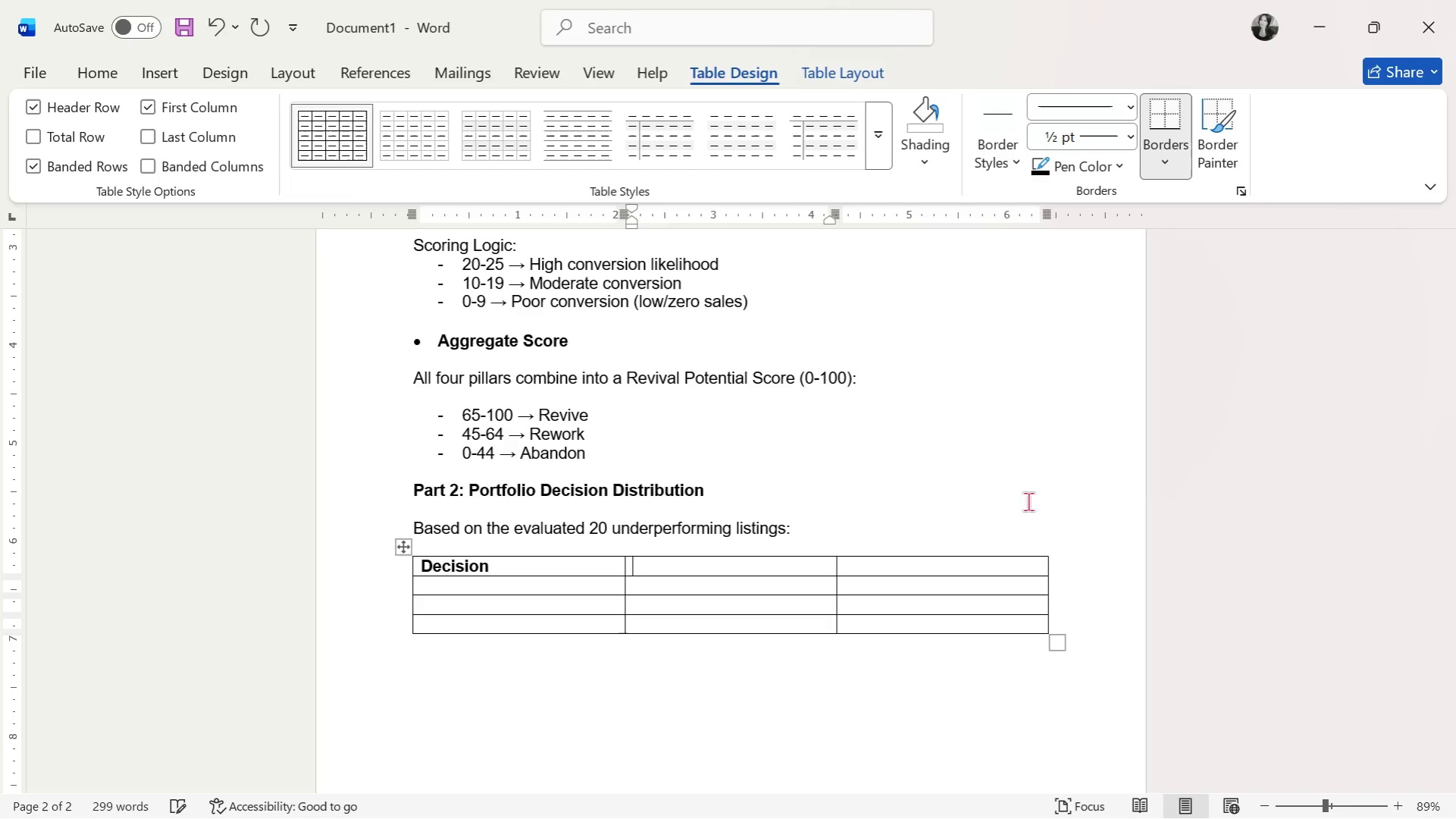 
type(COun)
key(Backspace)
key(Backspace)
key(Backspace)
type(ount)
key(Tab)
 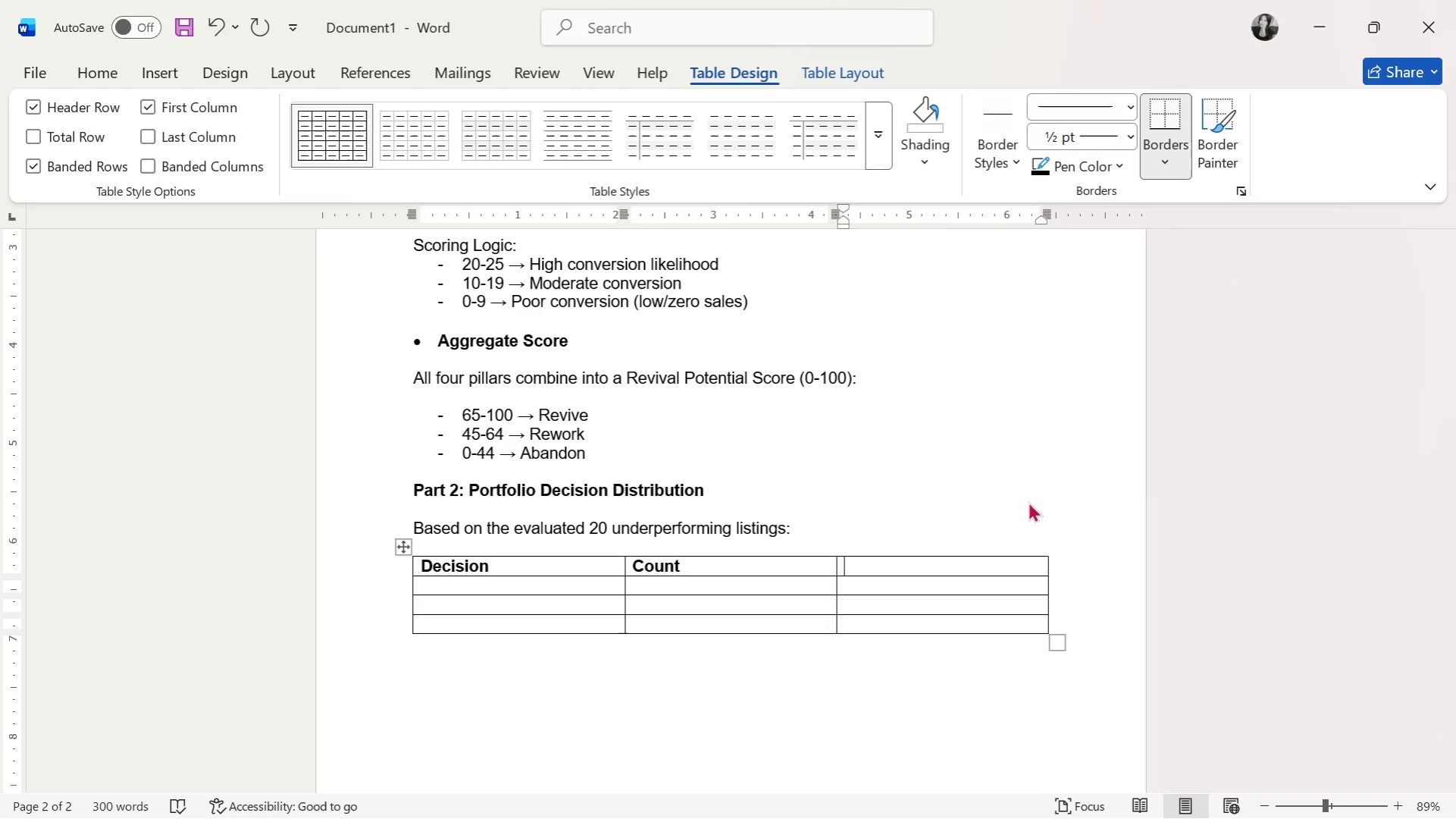 
key(Control+B)
 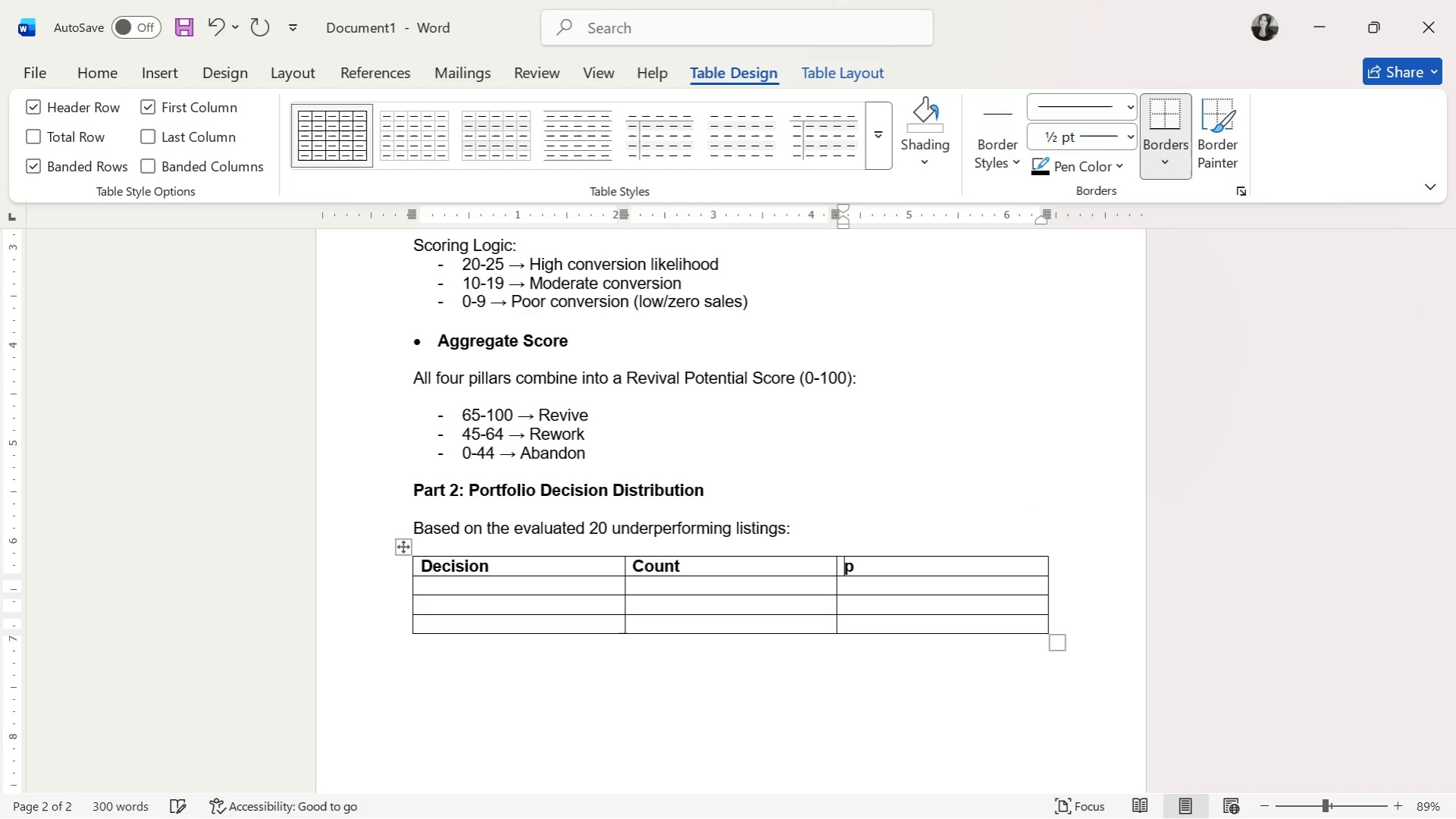 
type(p)
key(Backspace)
type(Percentage)
 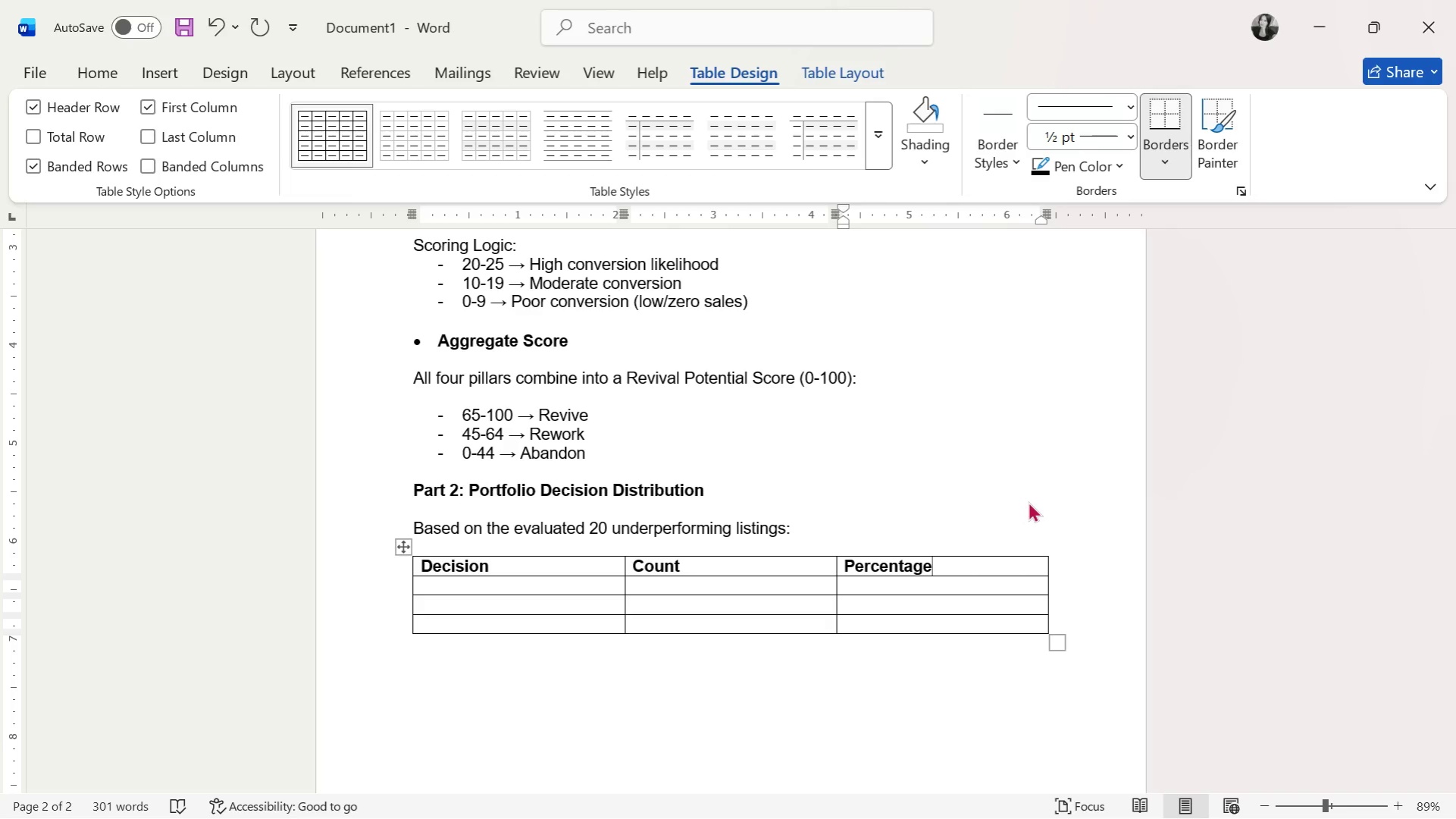 
wait(33.89)
 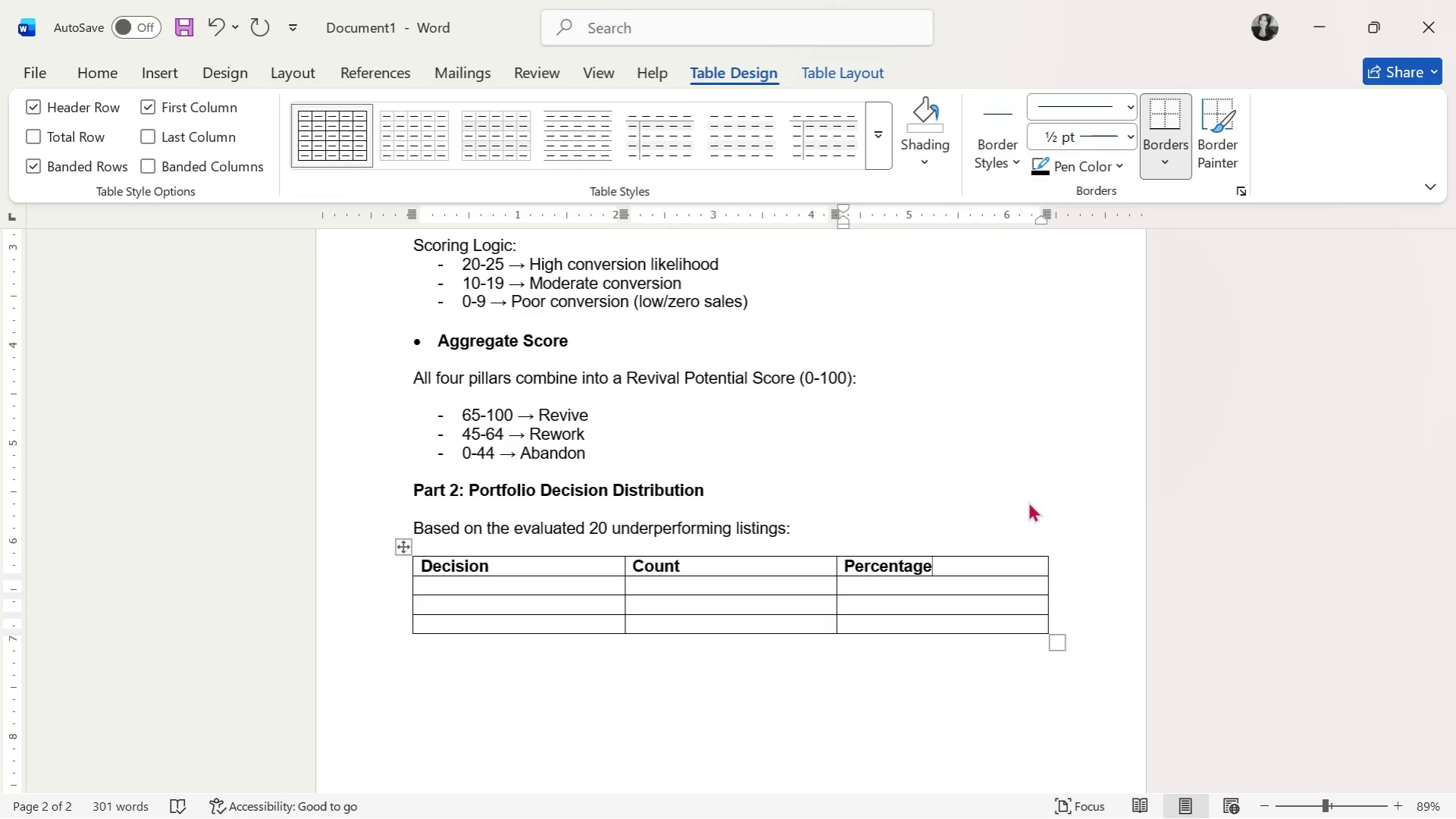 
left_click_drag(start_coordinate=[982, 562], to_coordinate=[416, 566])
 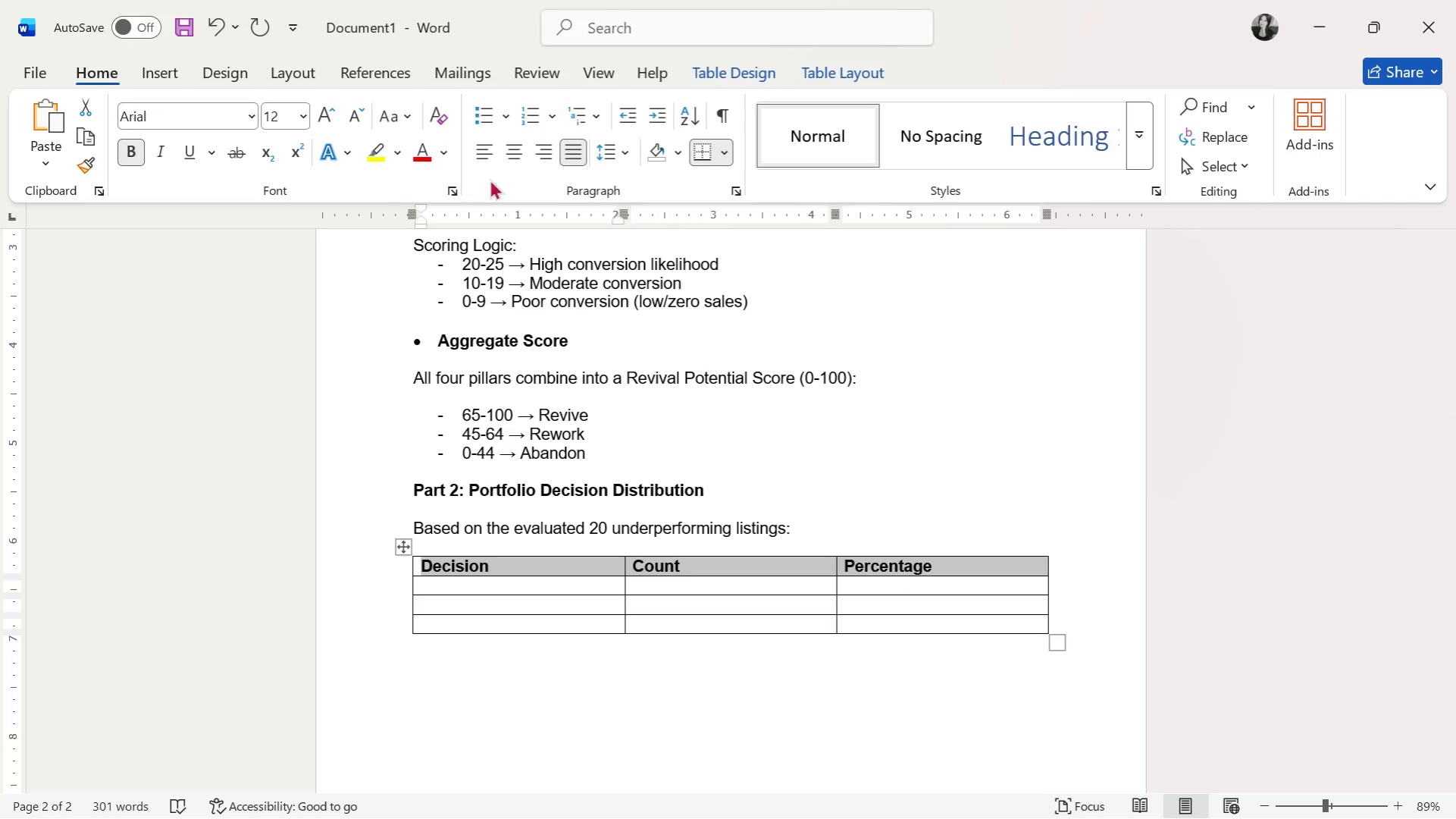 
left_click([519, 154])
 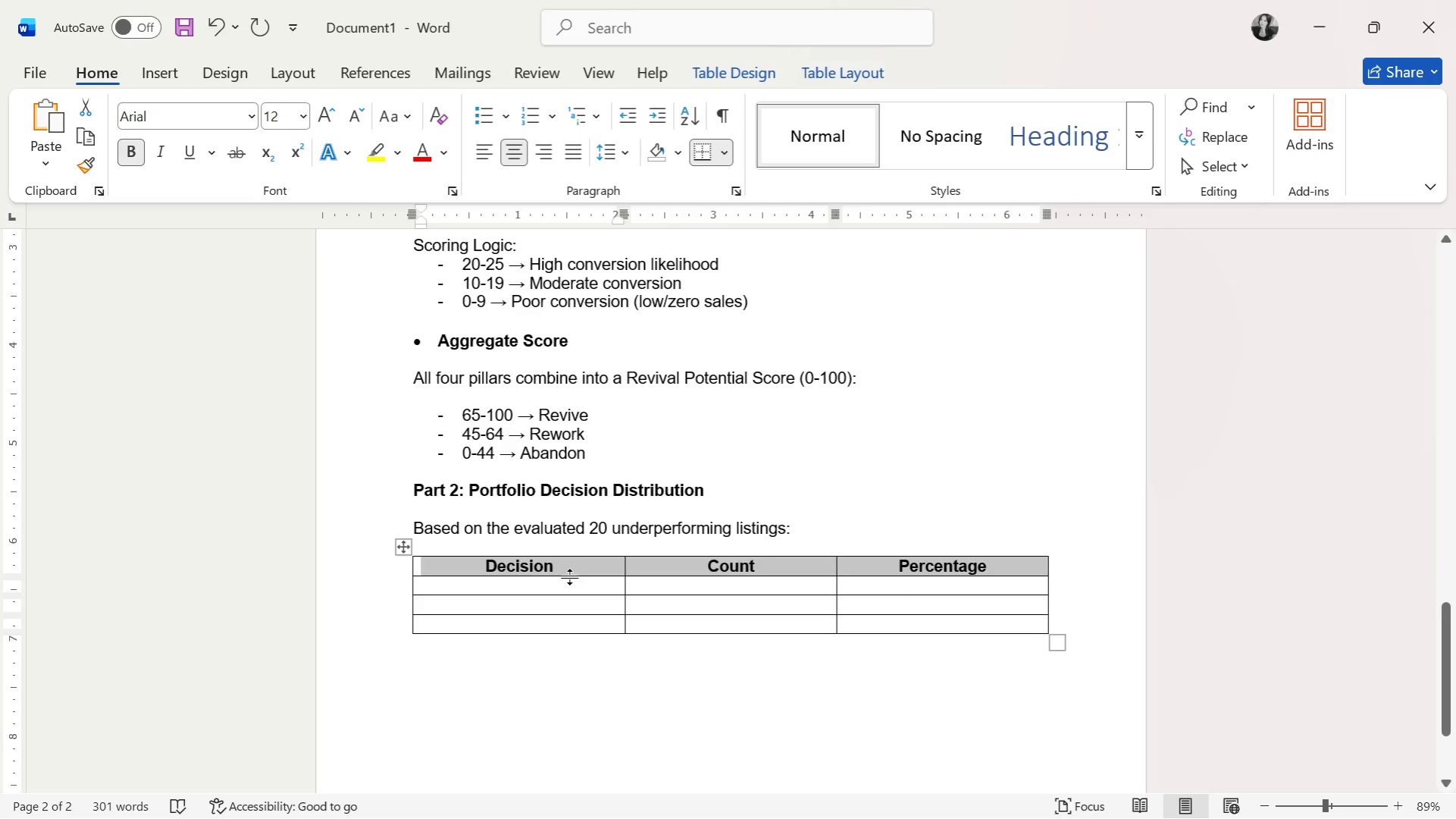 
double_click([569, 590])
 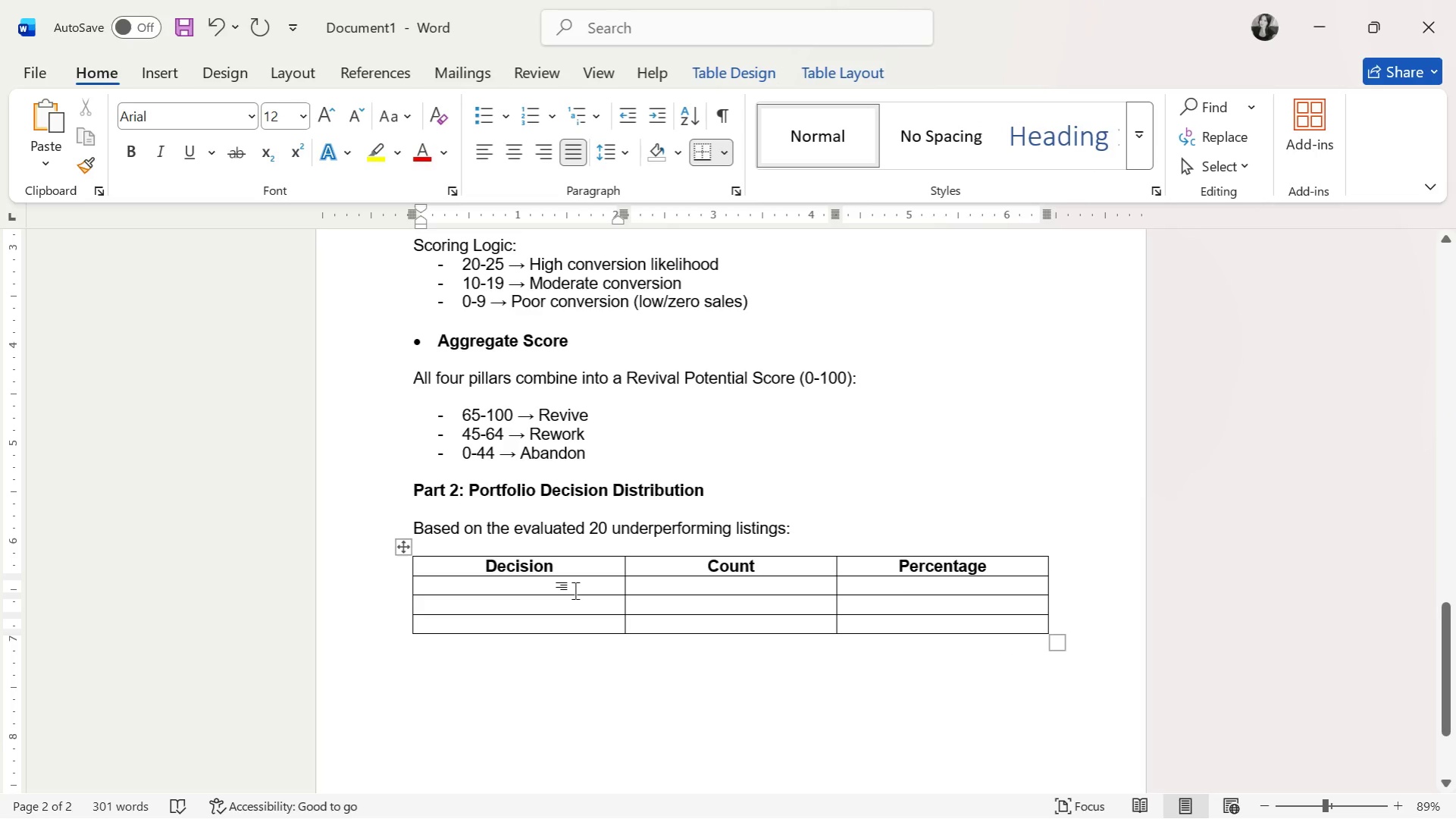 
type(Revive)
 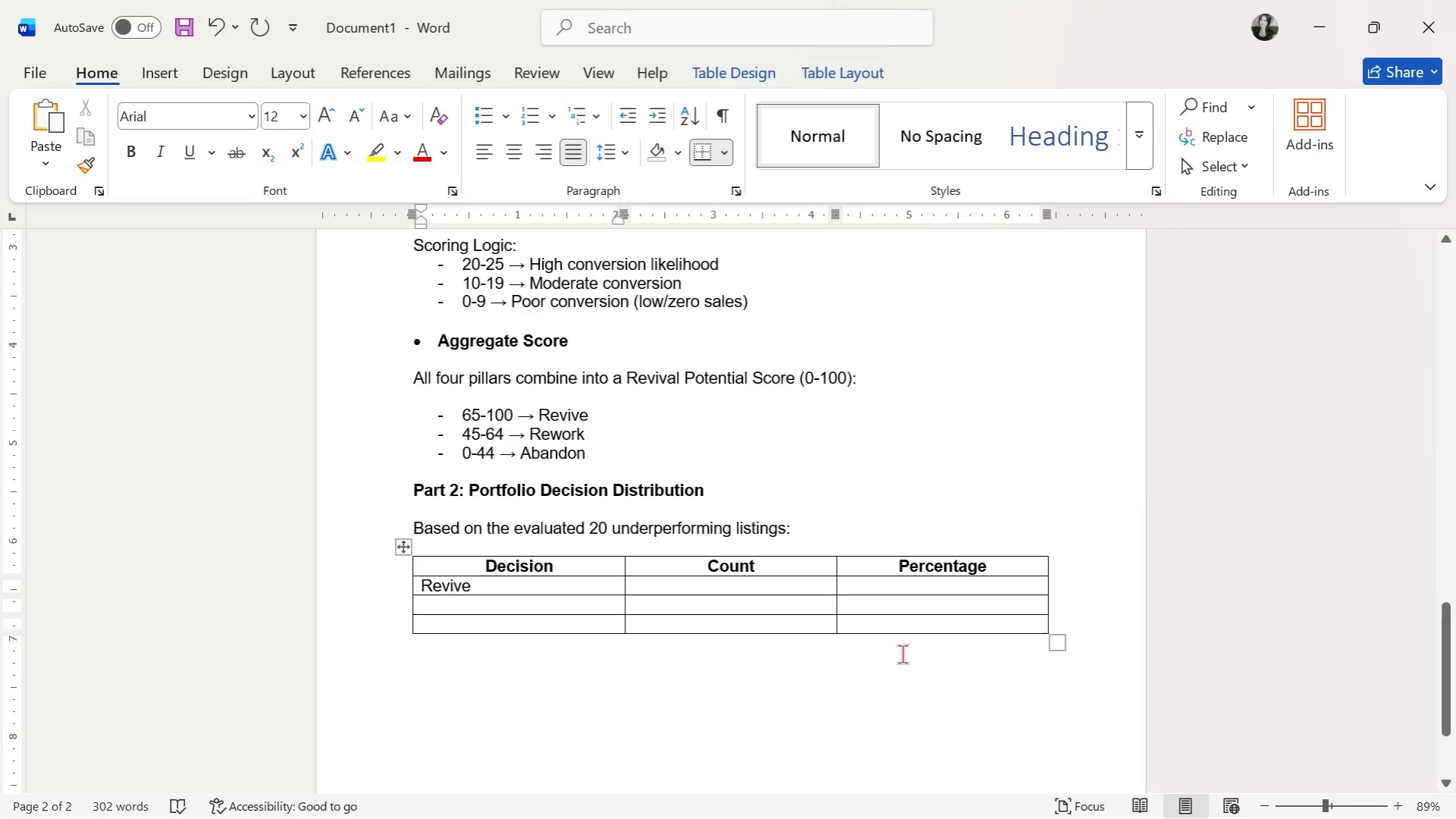 
left_click_drag(start_coordinate=[903, 628], to_coordinate=[493, 566])
 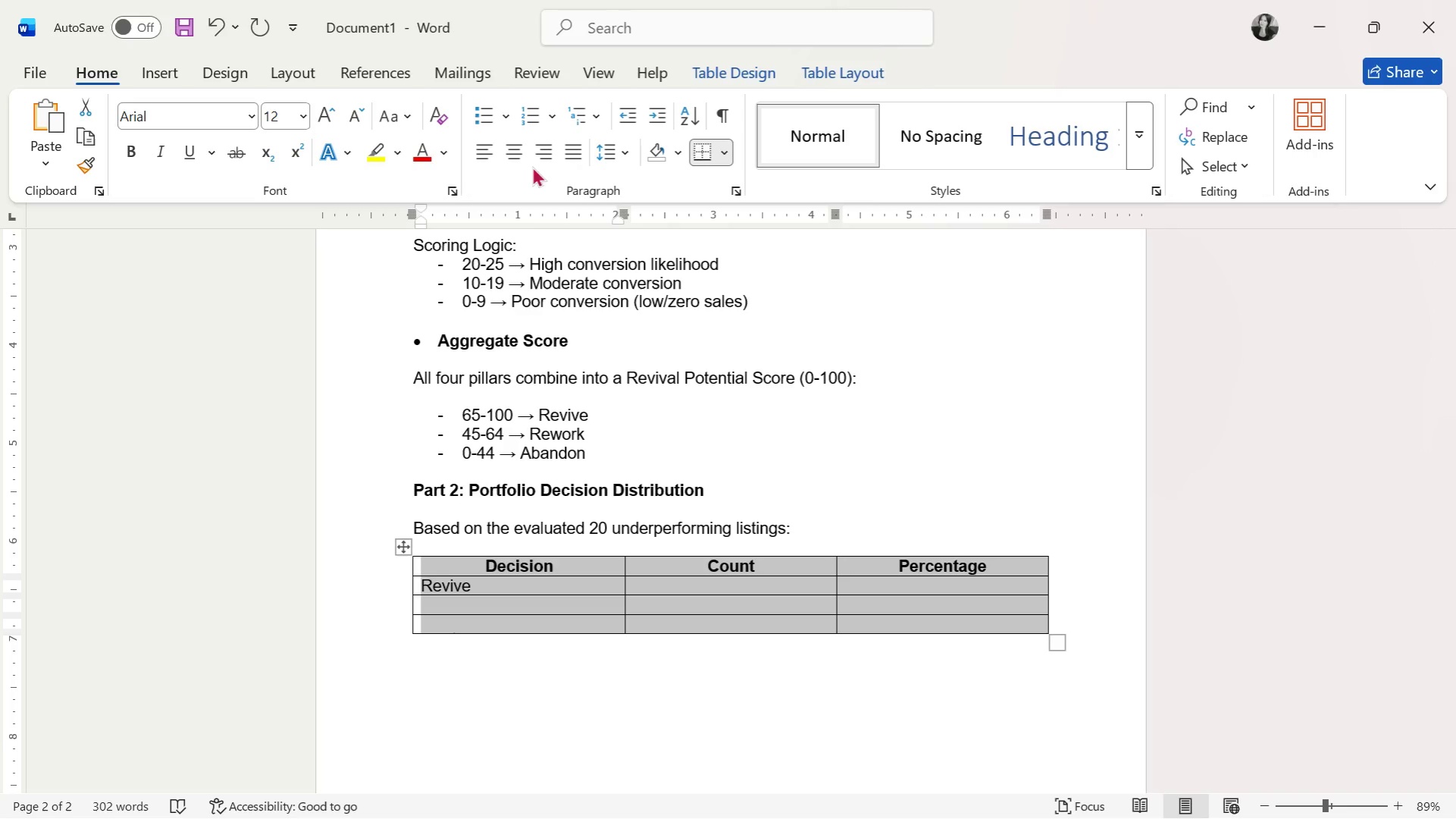 
left_click([518, 161])
 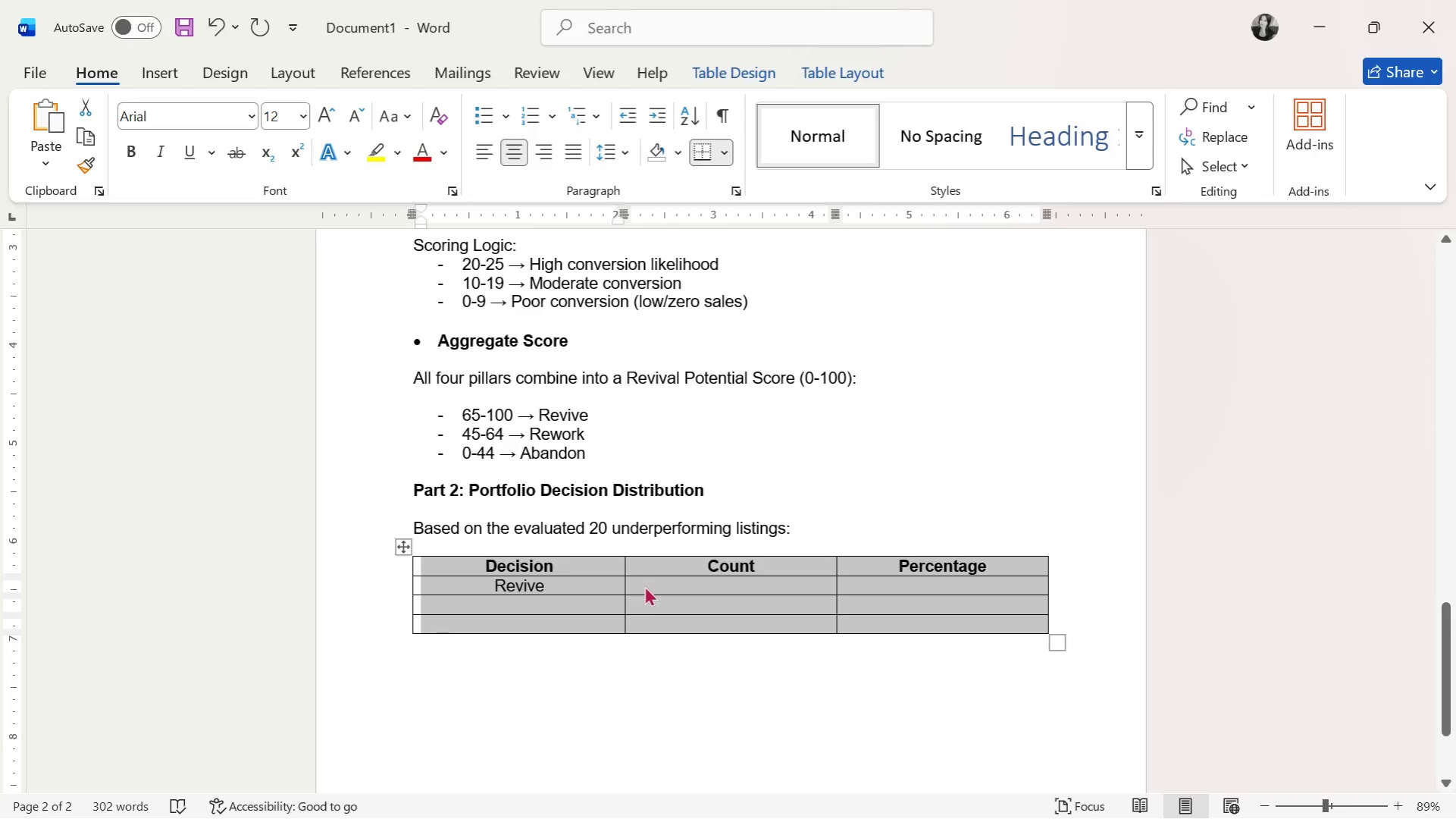 
left_click([661, 587])
 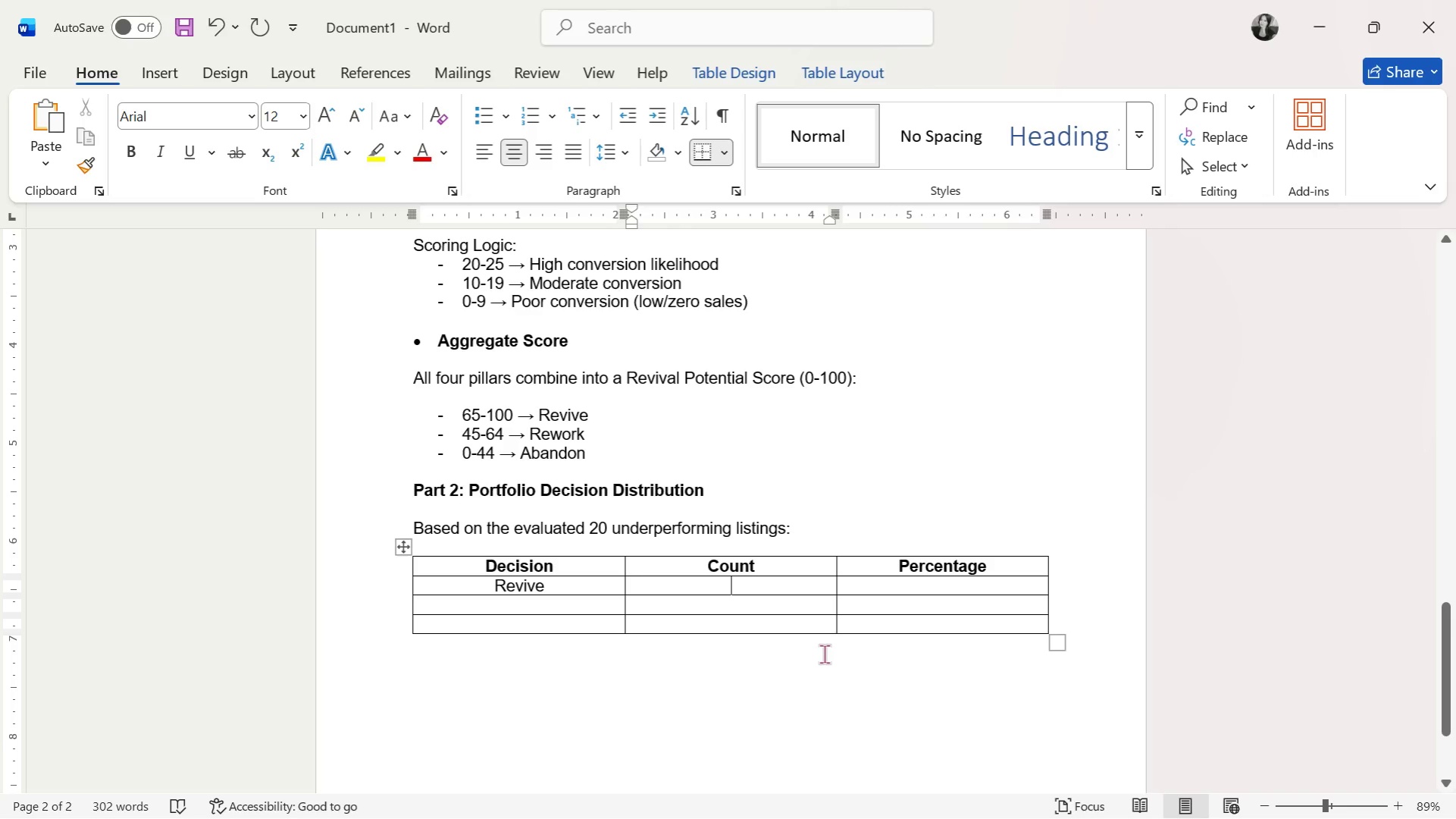 
type(0)
key(Tab)
type(0%)
 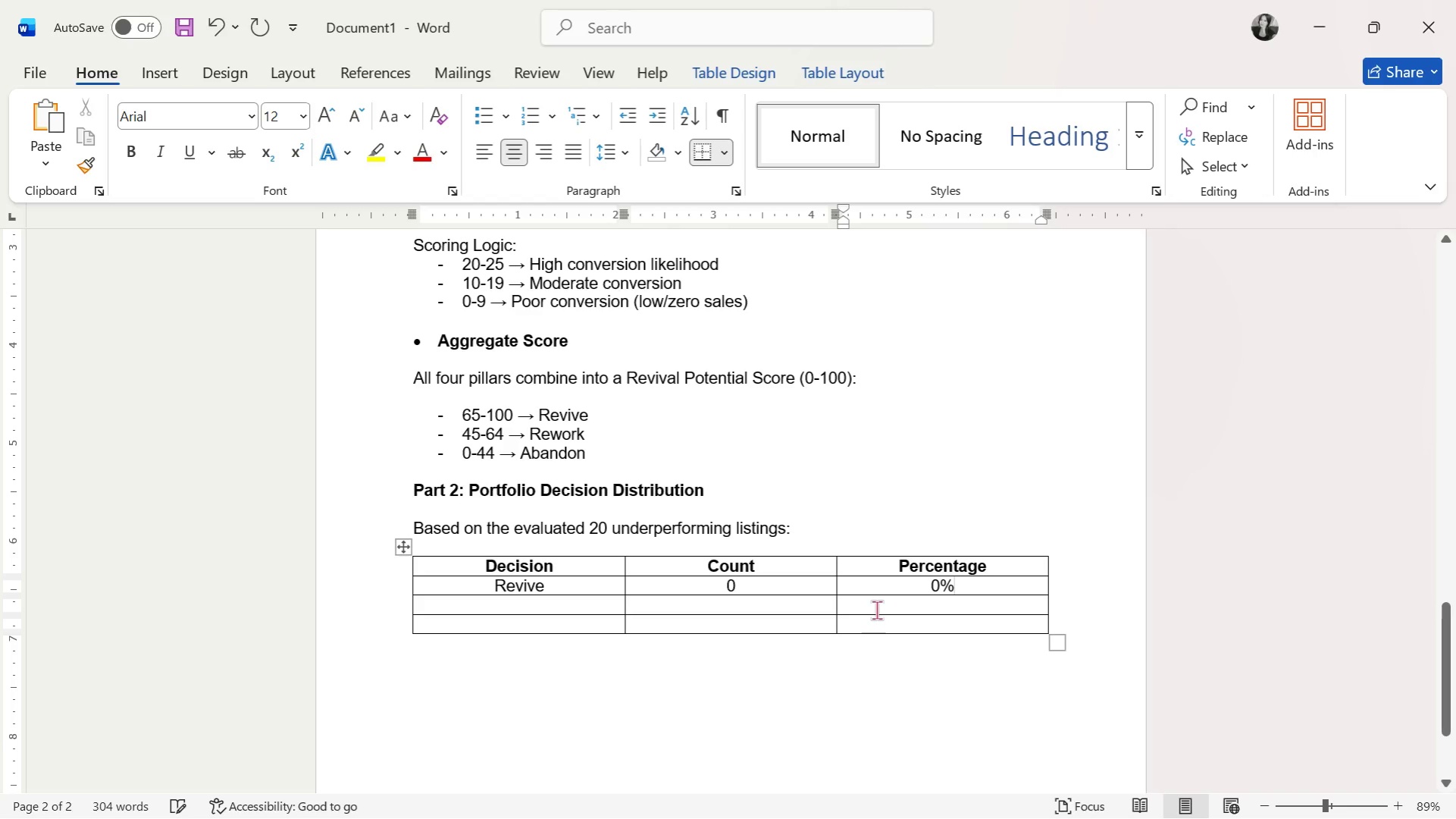 
left_click([570, 601])
 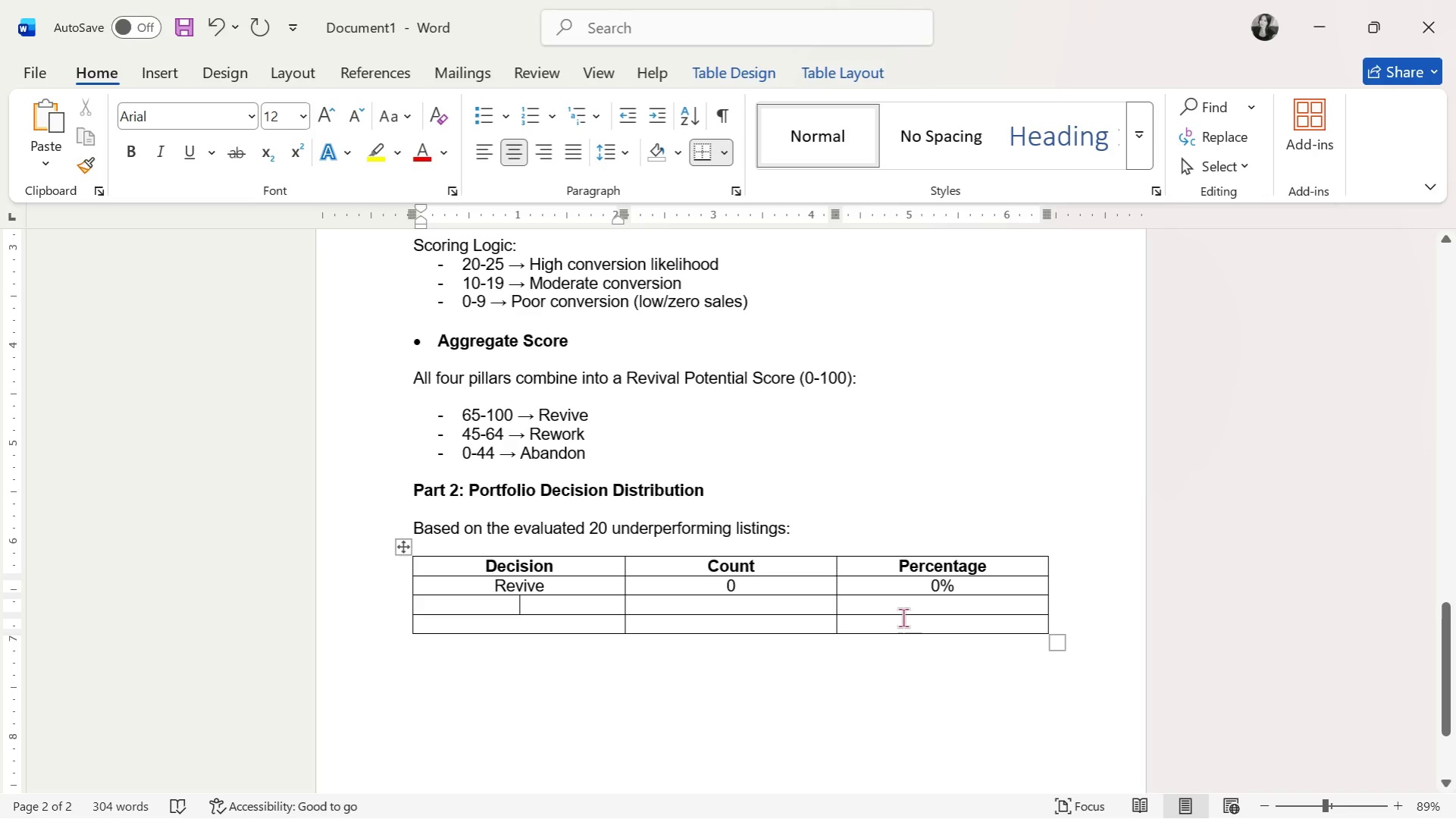 
type(Rework)
key(Tab)
 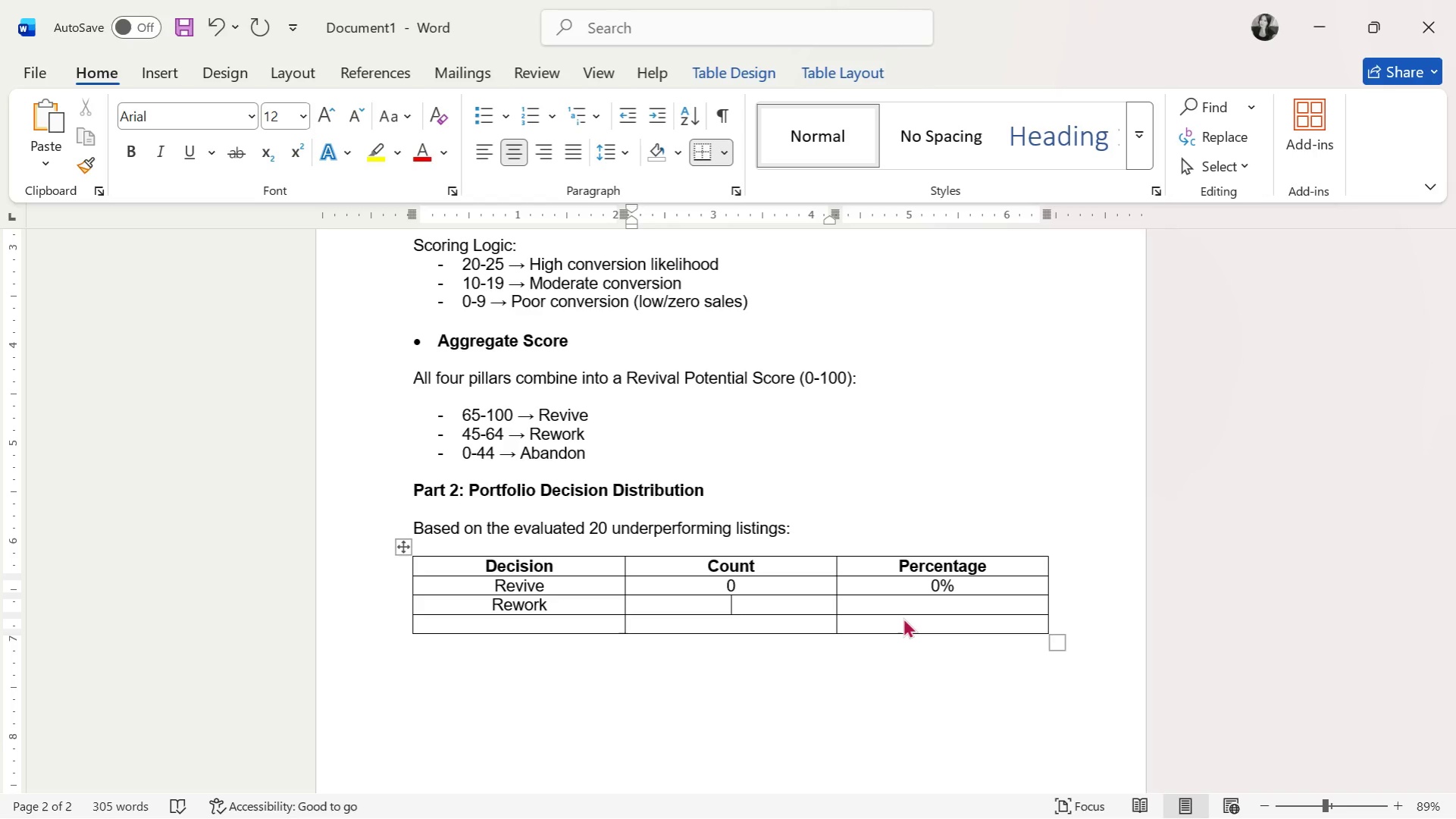 
wait(61.99)
 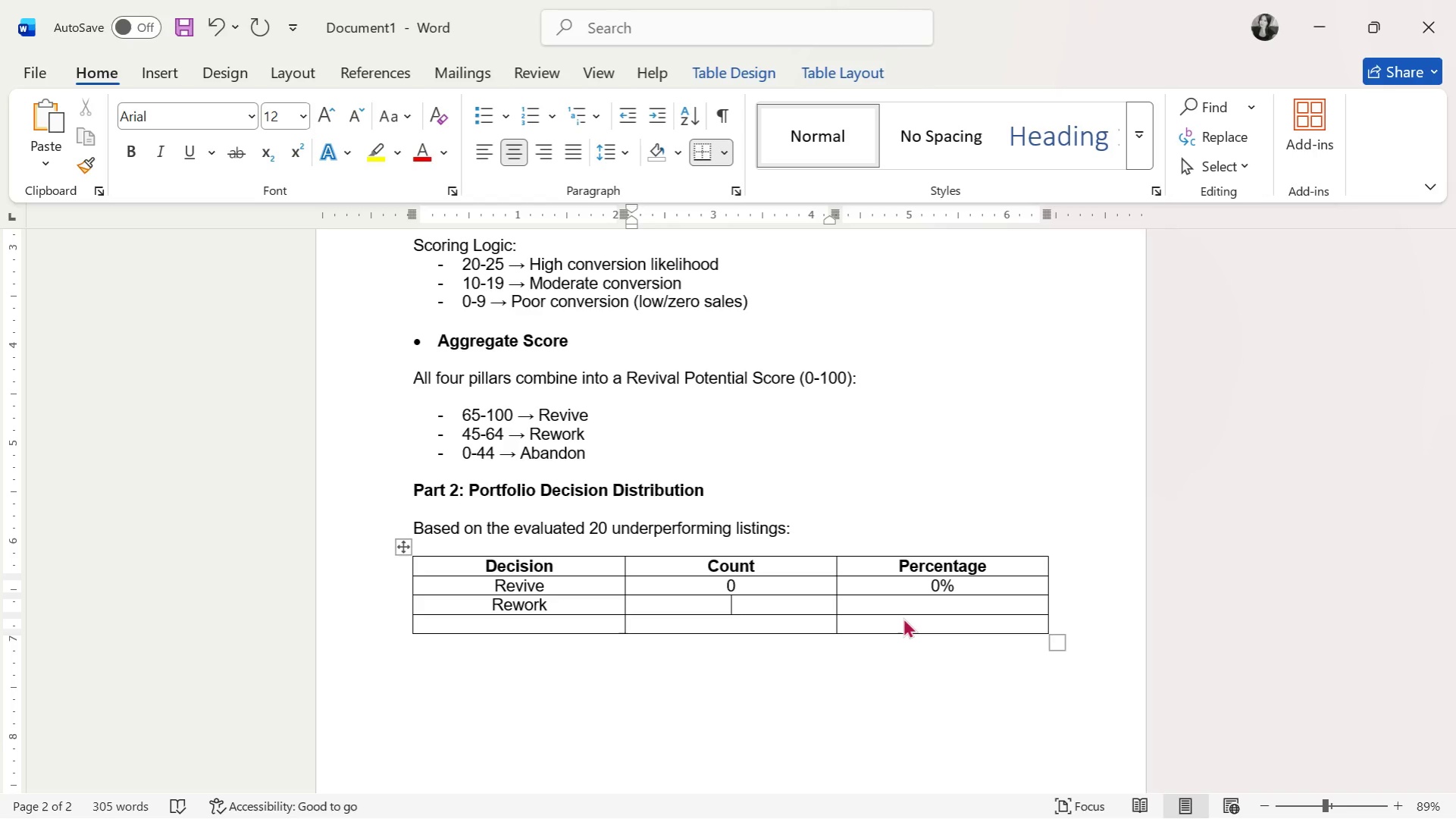 
type(12)
key(Tab)
type(60%)
 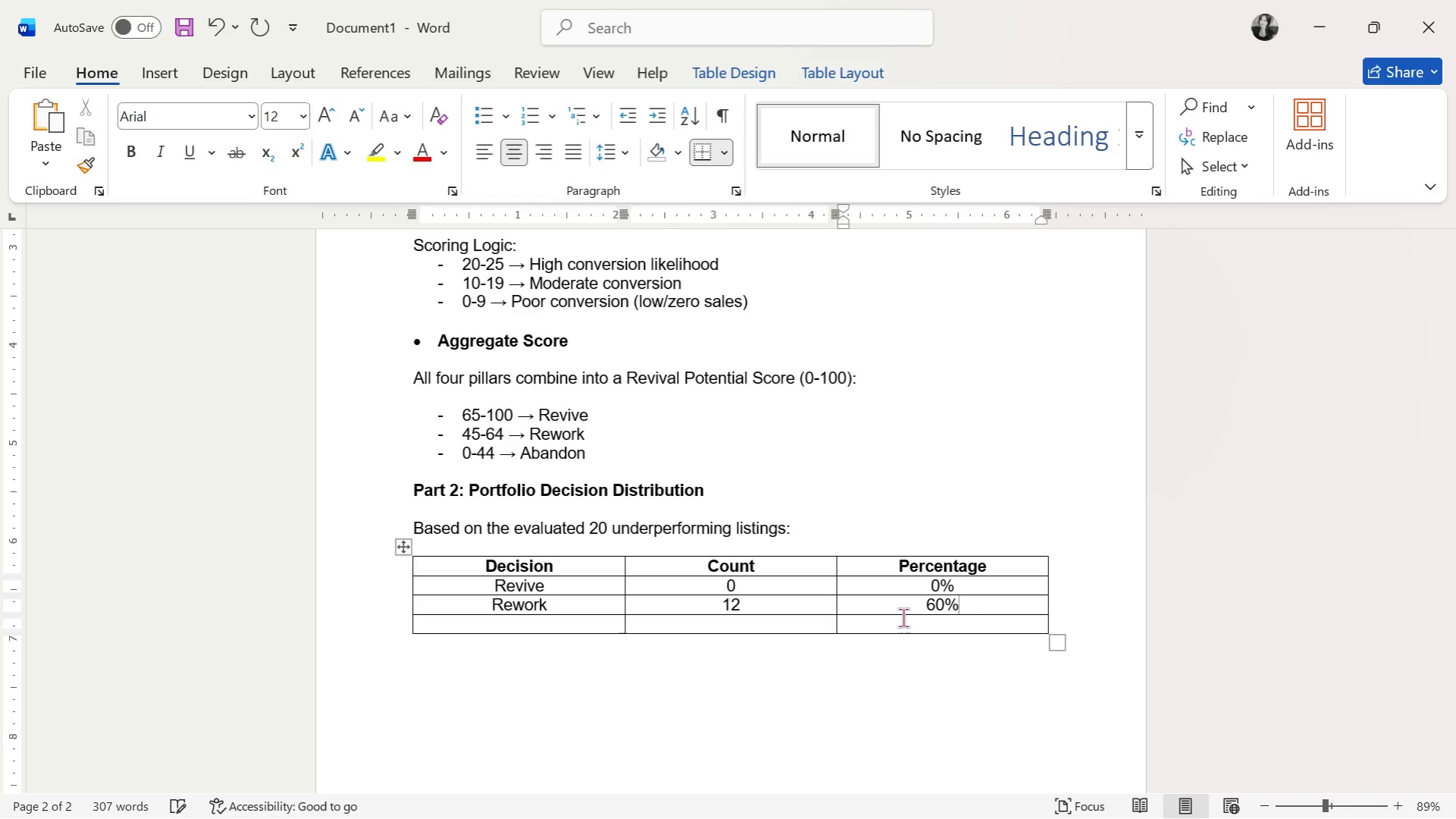 
wait(53.67)
 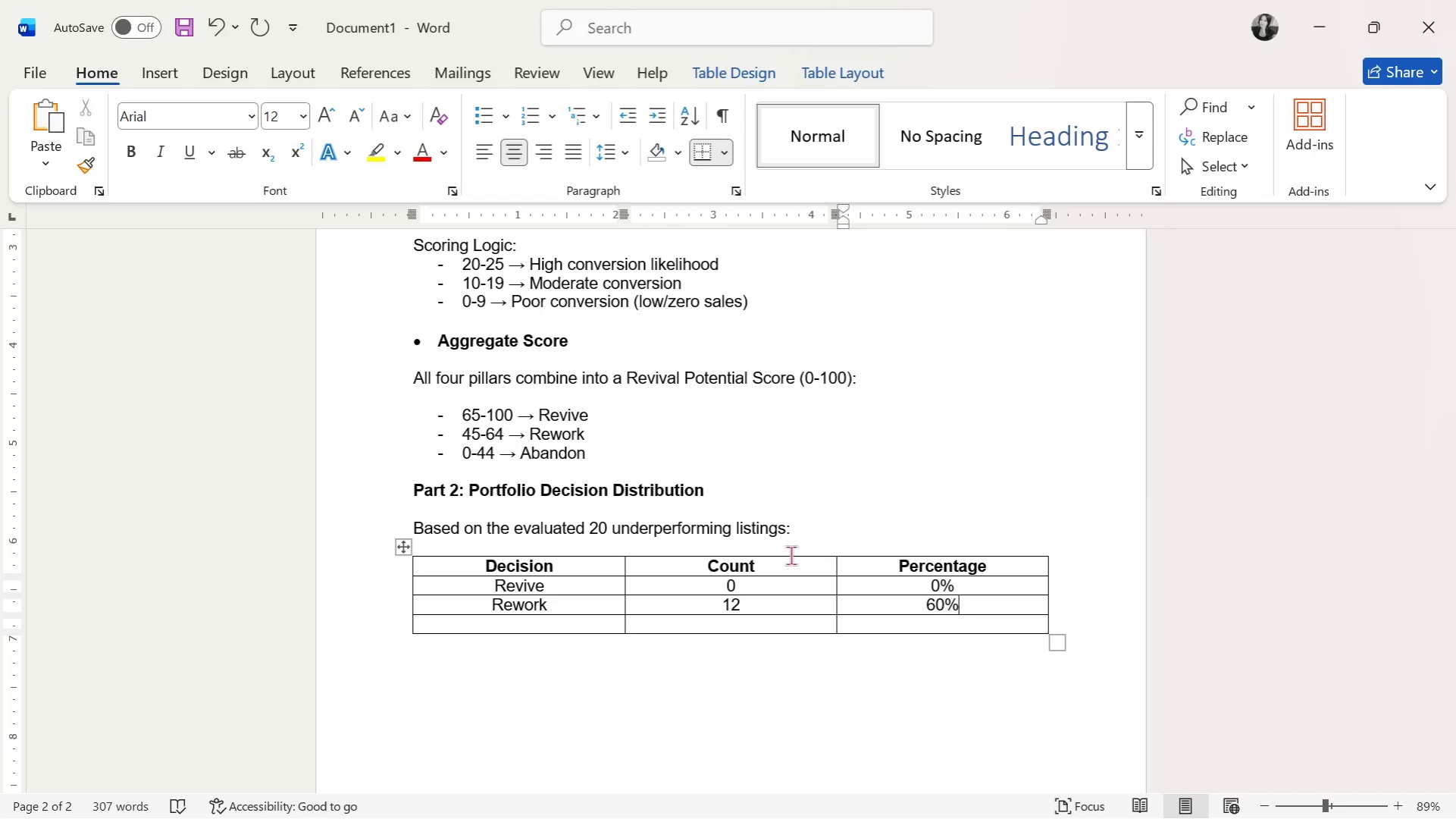 
left_click([612, 624])
 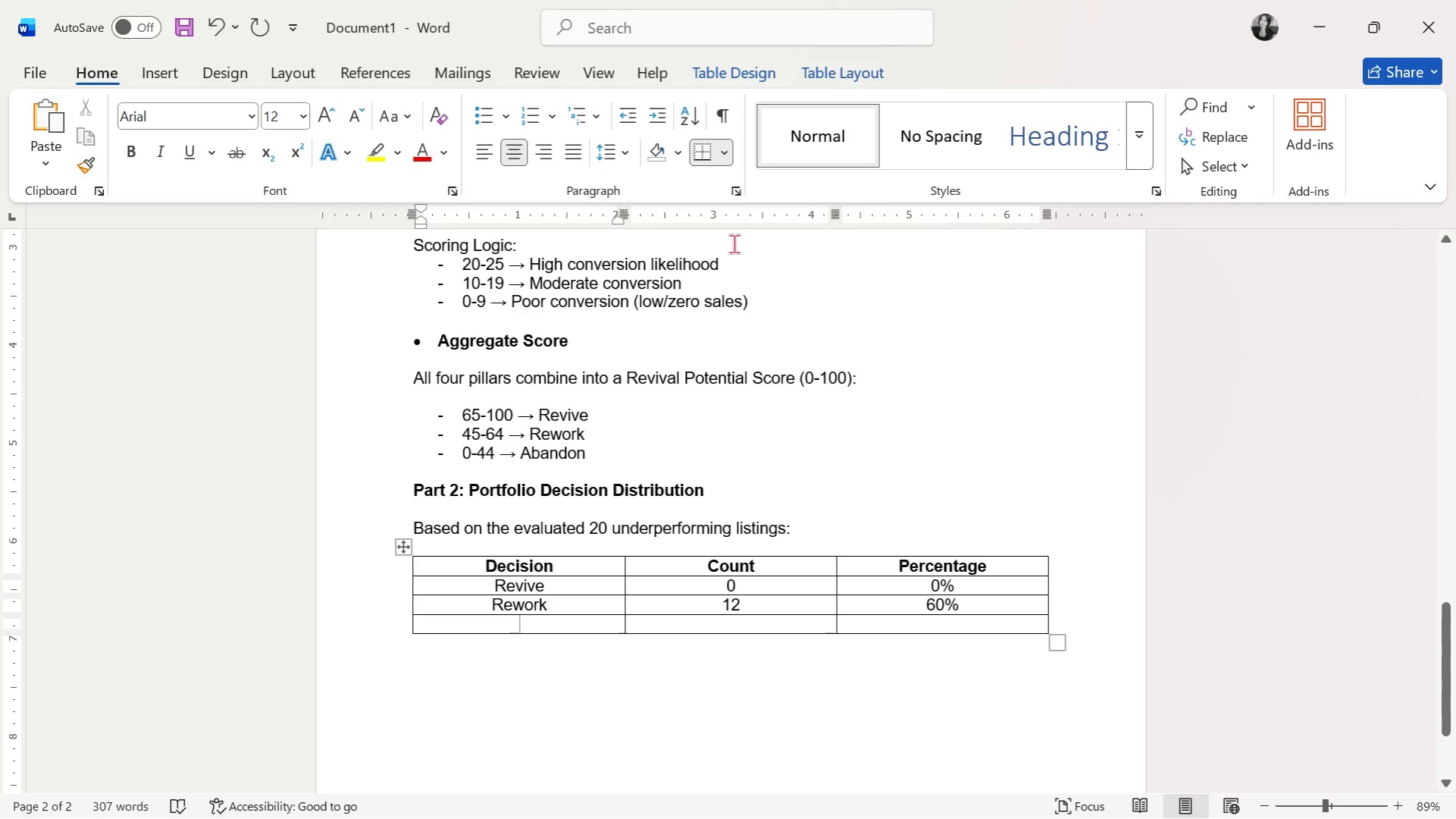 
wait(11.64)
 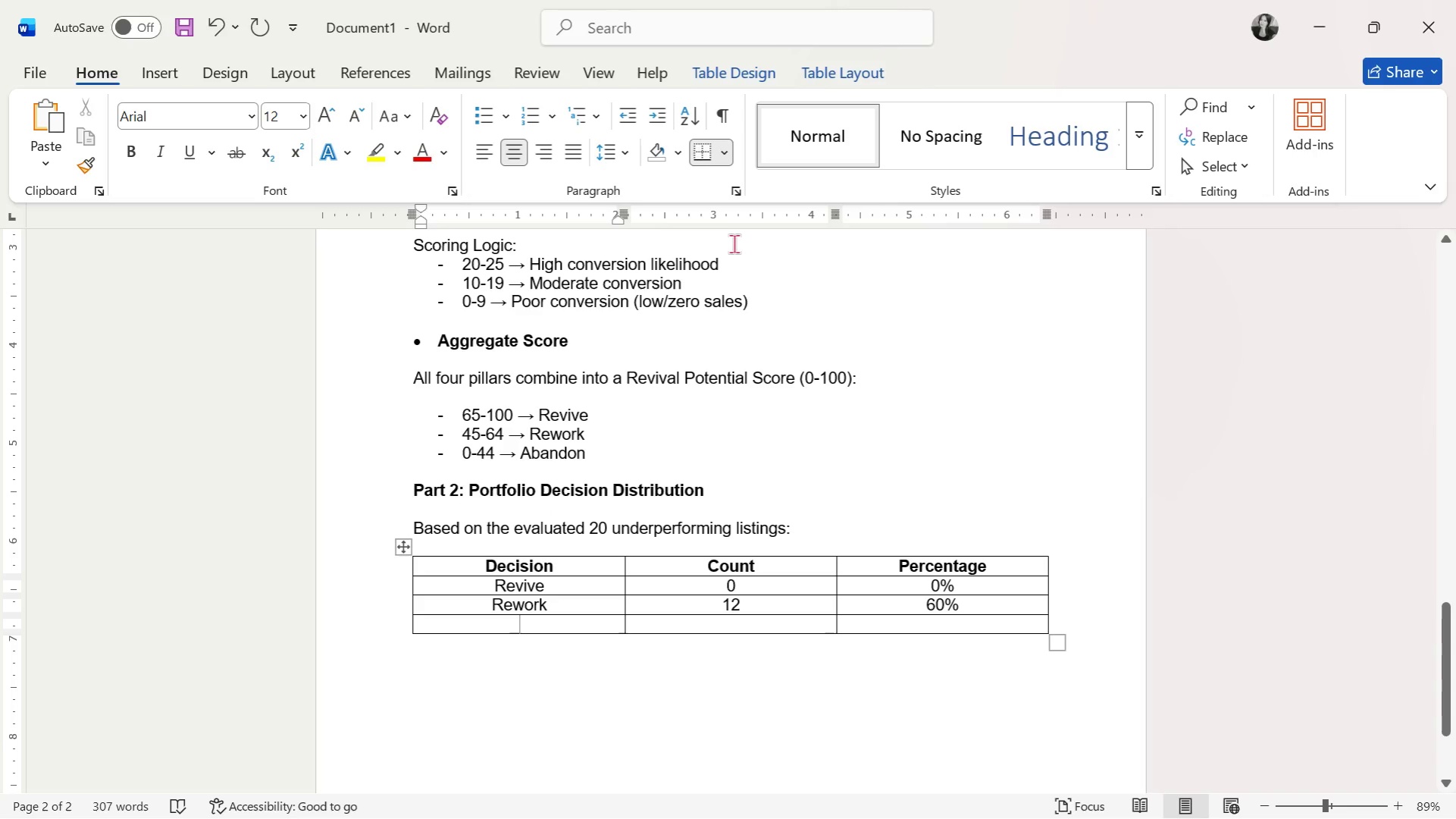 
key(Shift+ShiftLeft)
 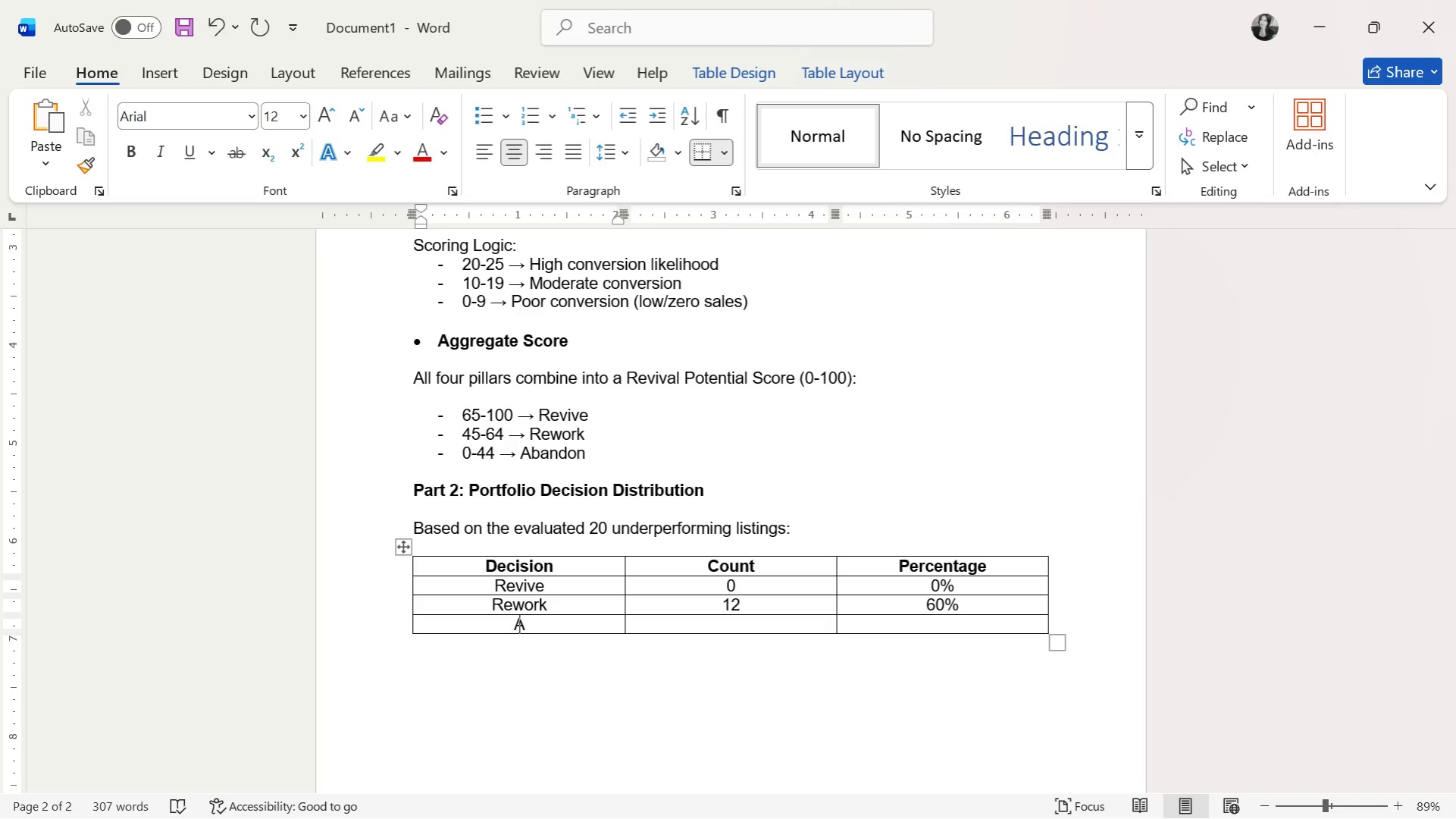 
key(Shift+A)
 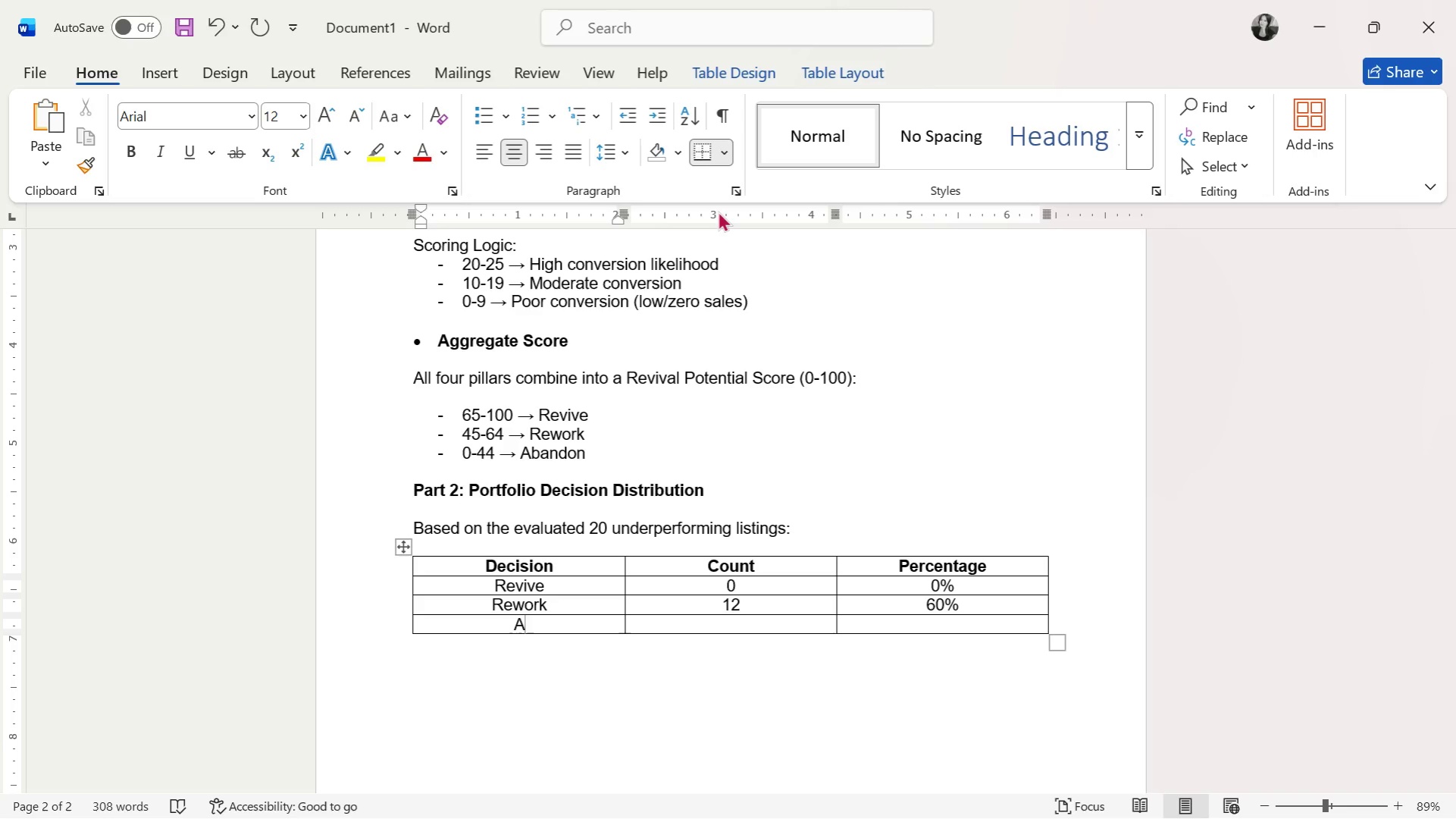 
wait(12.2)
 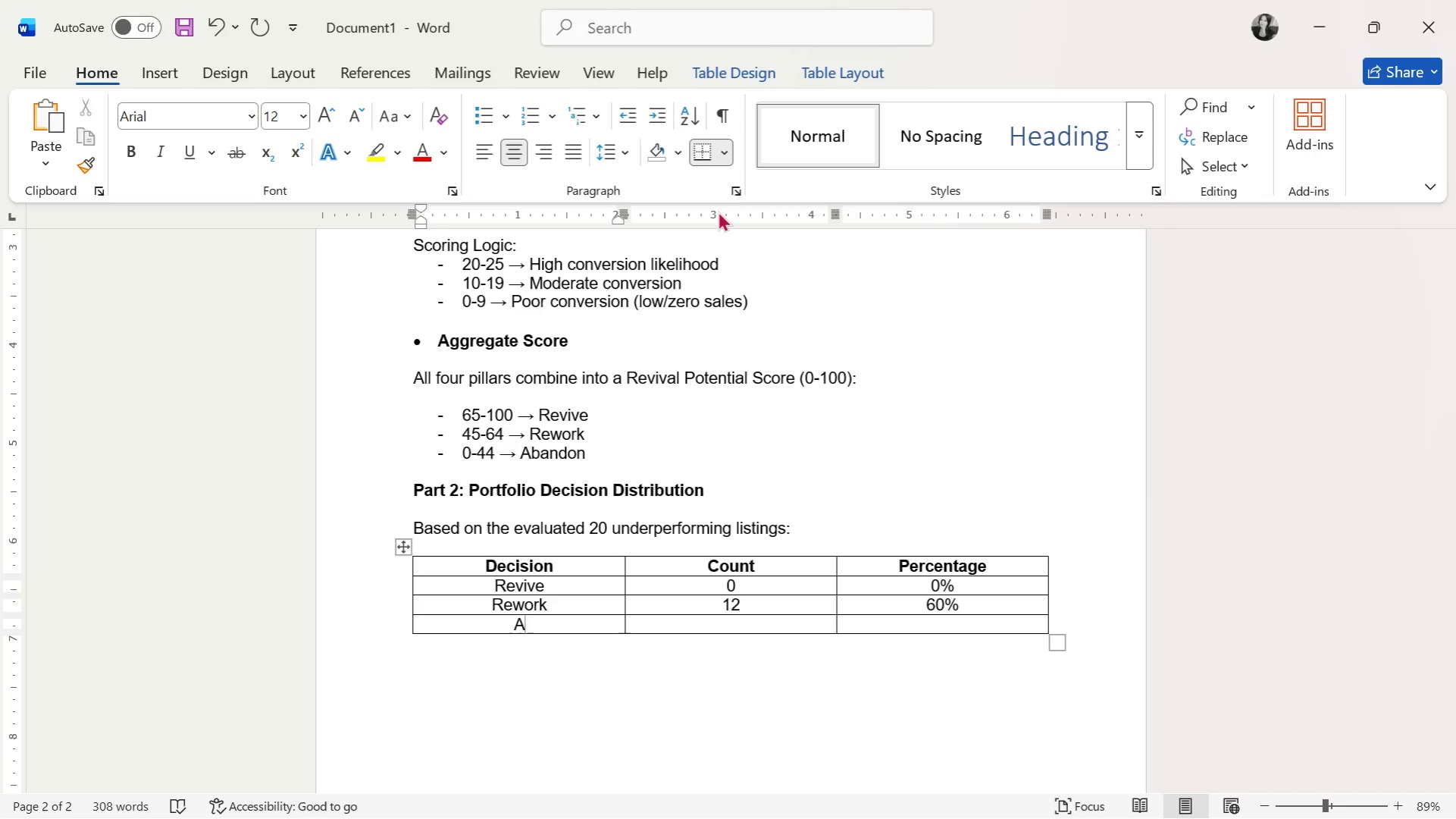 
type(bandom)
key(Backspace)
type(n)
key(Tab)
type(8)
key(Tab)
type(40%)
 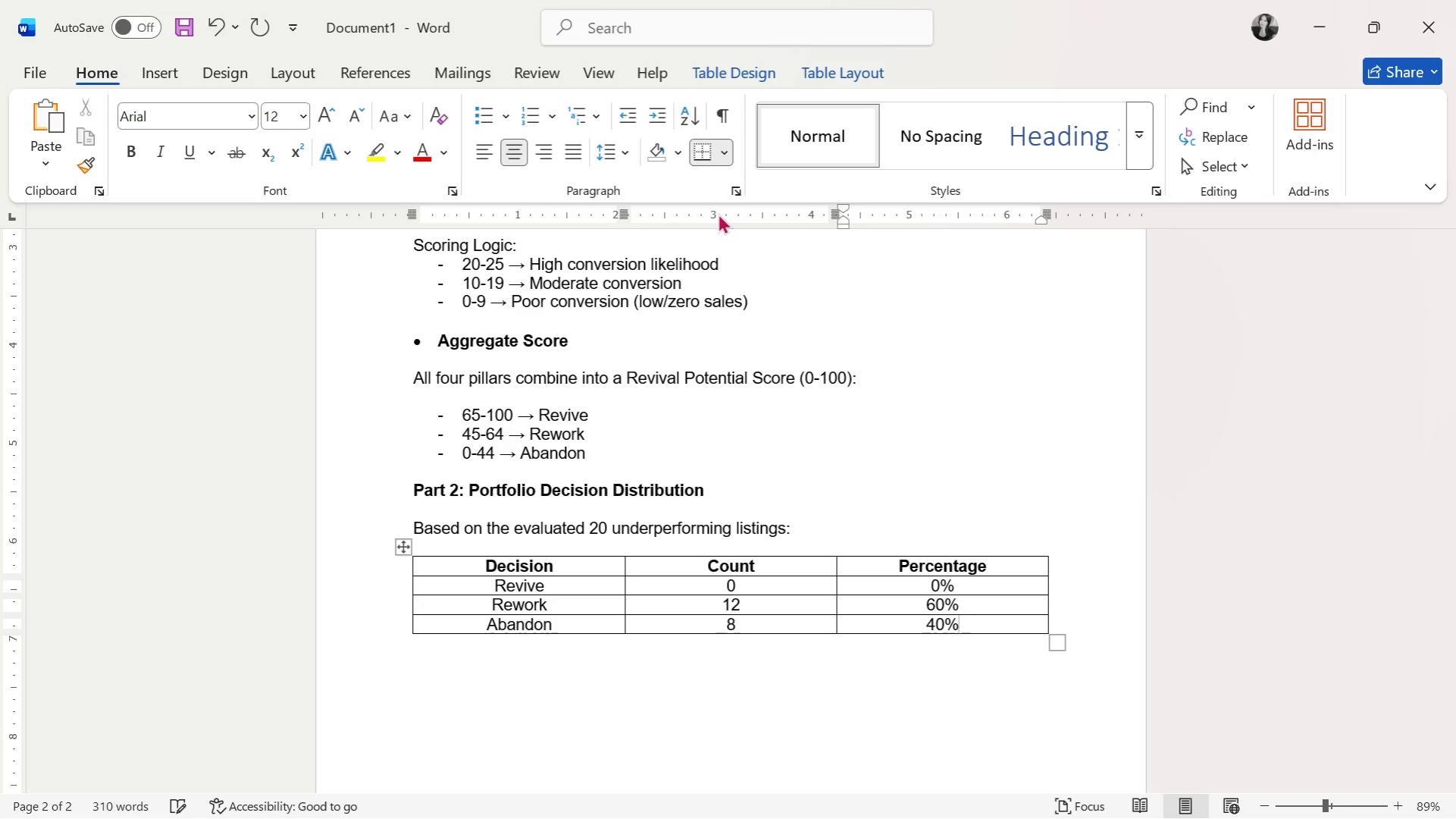 
double_click([1088, 673])
 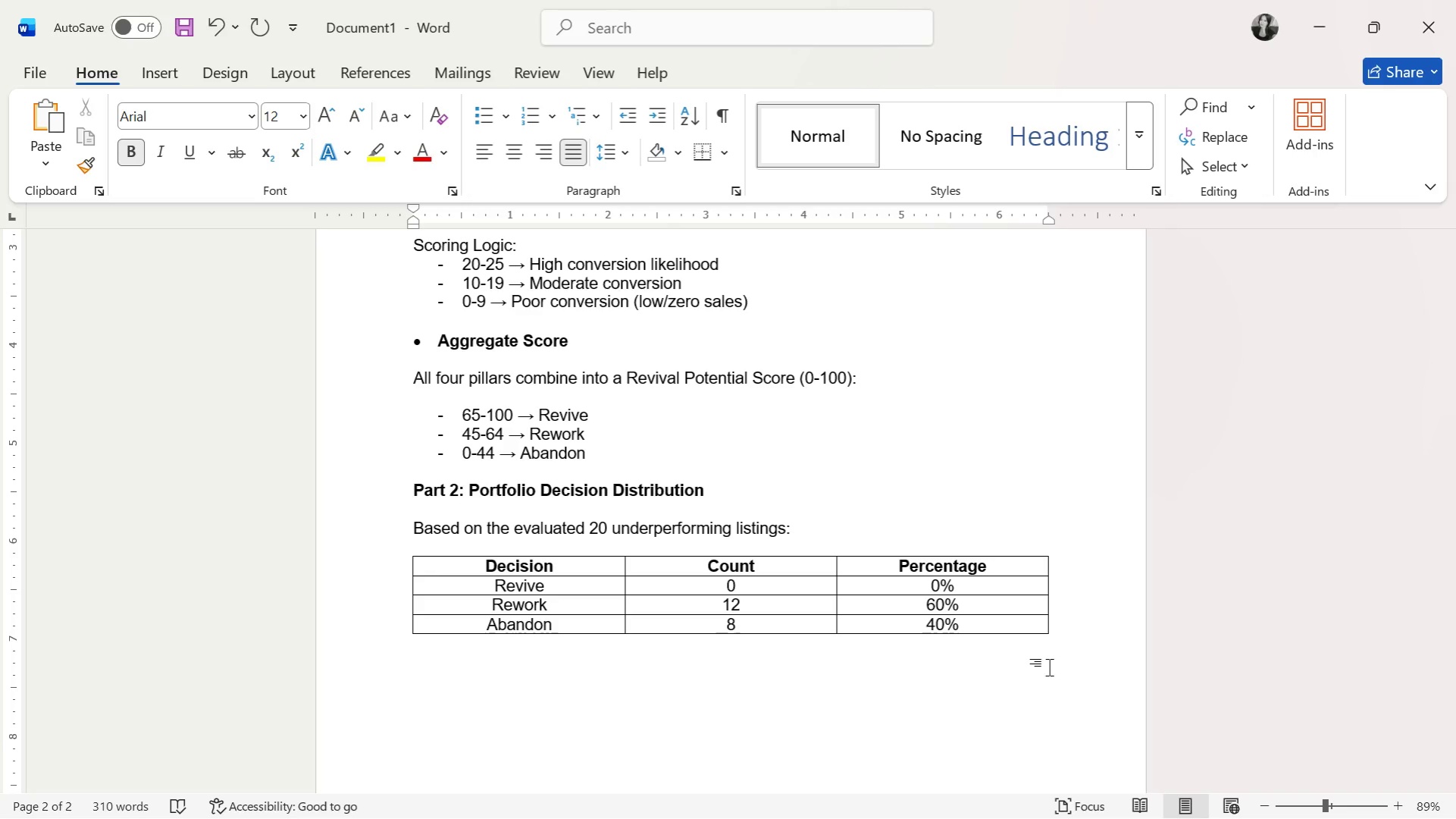 
wait(20.97)
 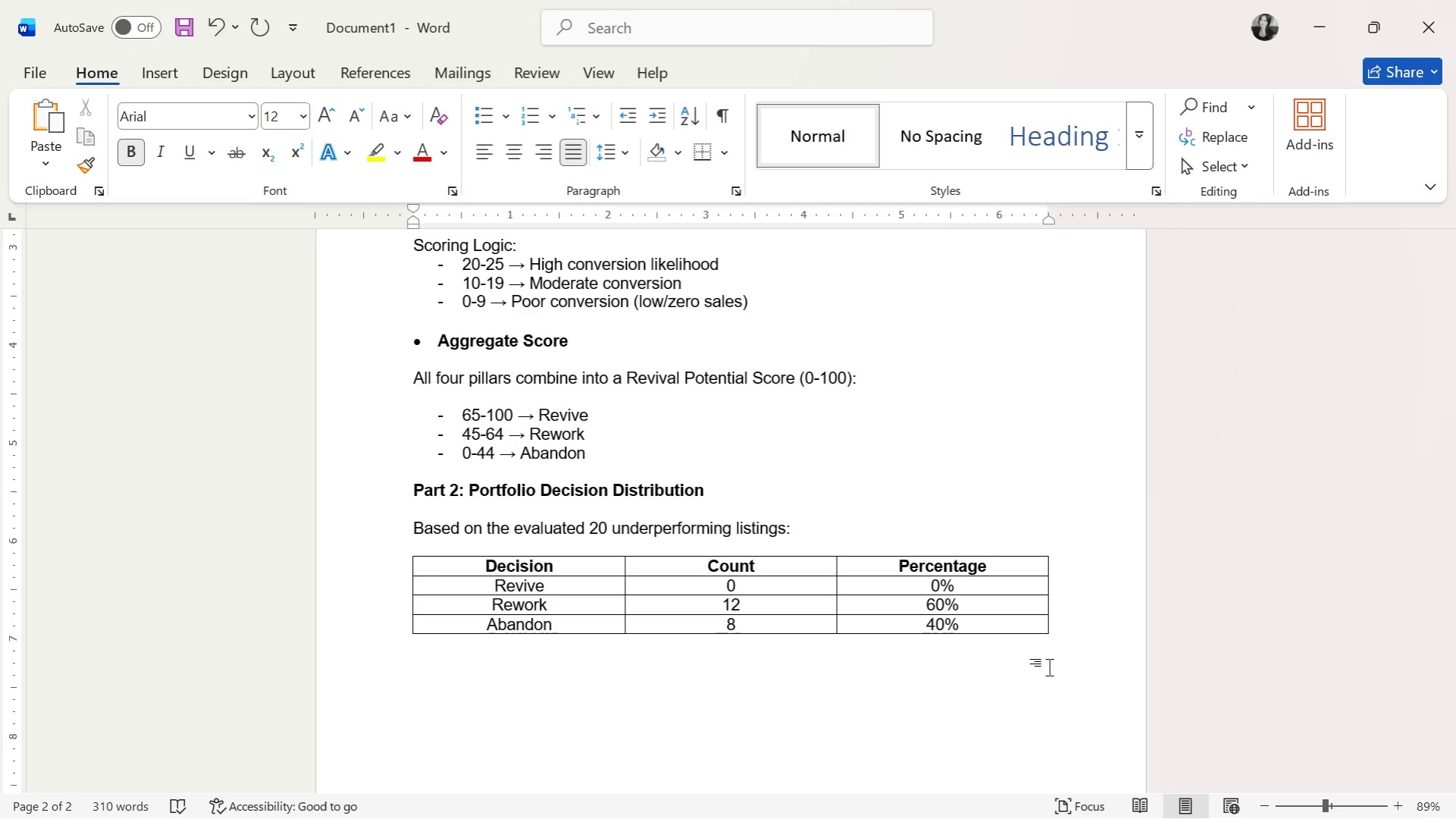 
key(Control+B)
 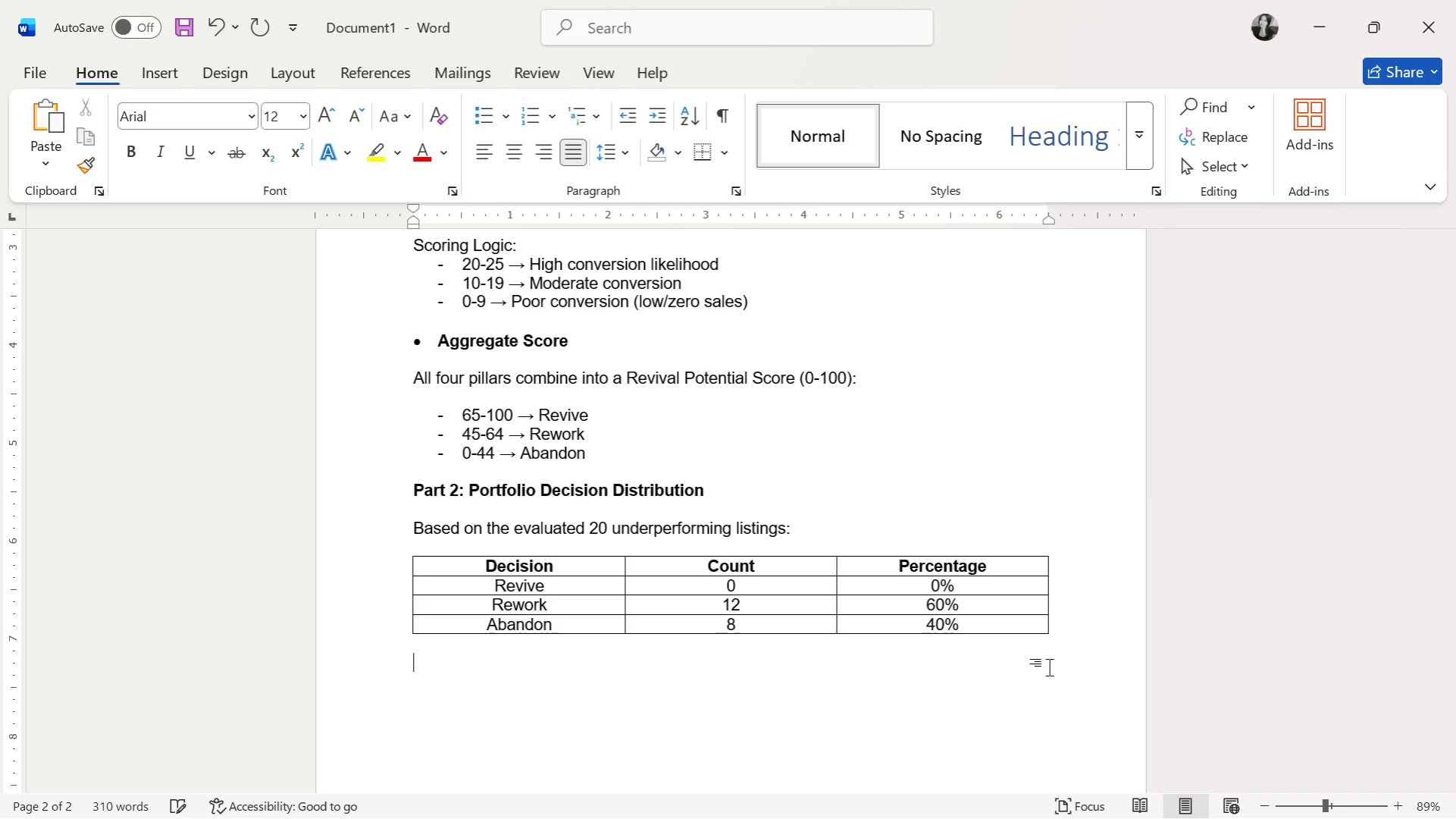 
type(Ke)
key(Backspace)
key(Backspace)
 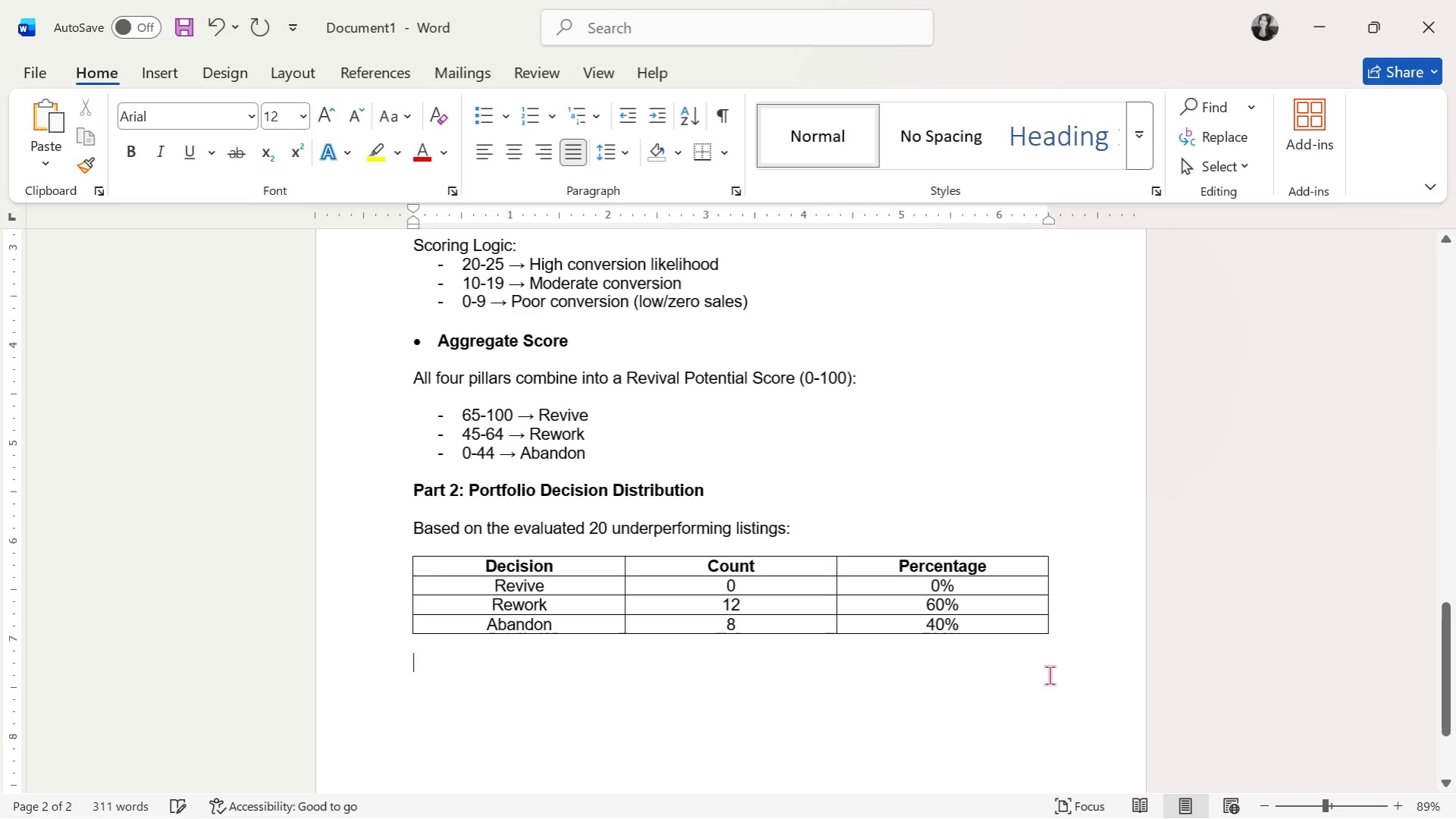 
key(Control+B)
 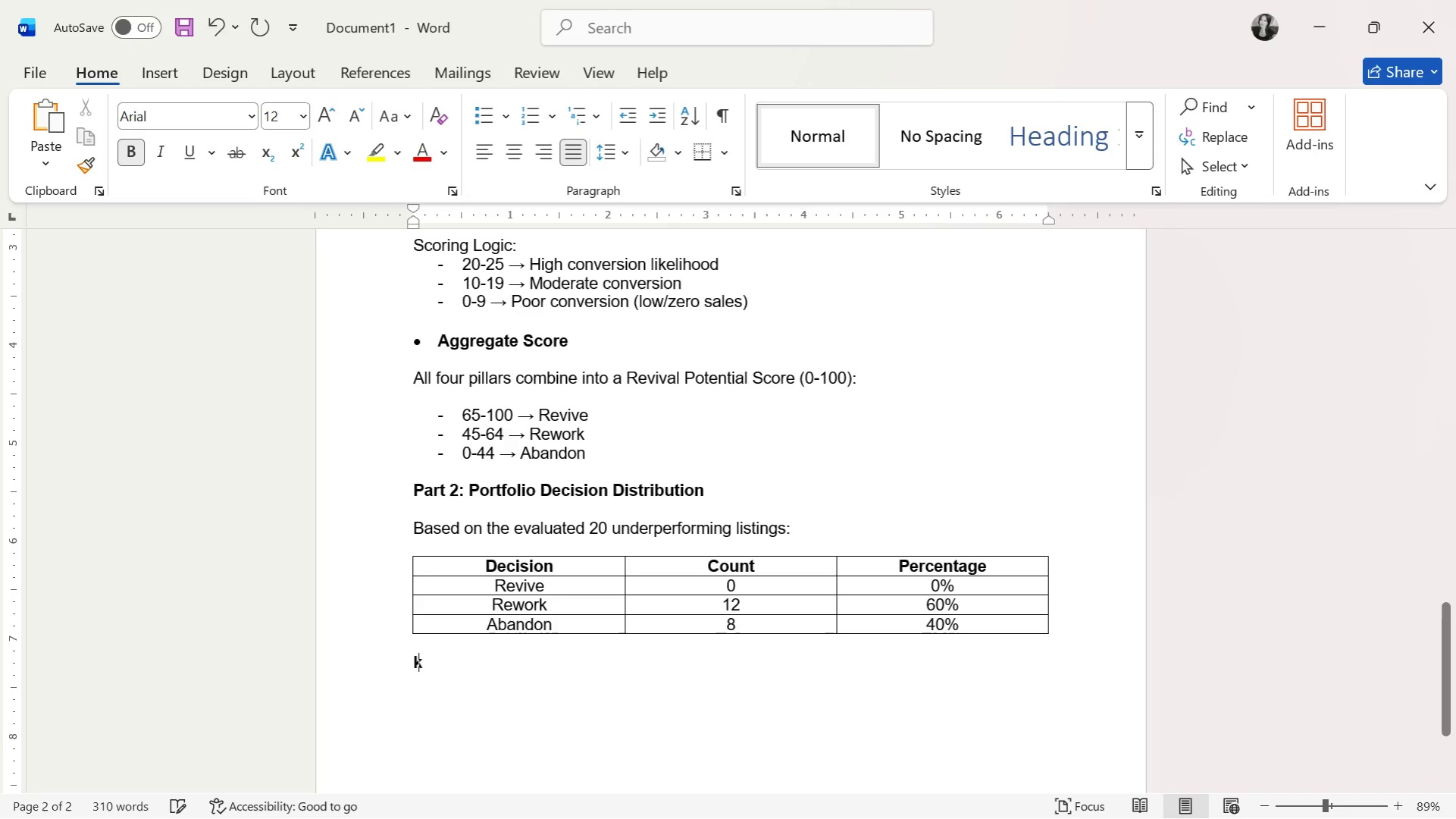 
type(k)
key(Backspace)
type(Key Inter)
 